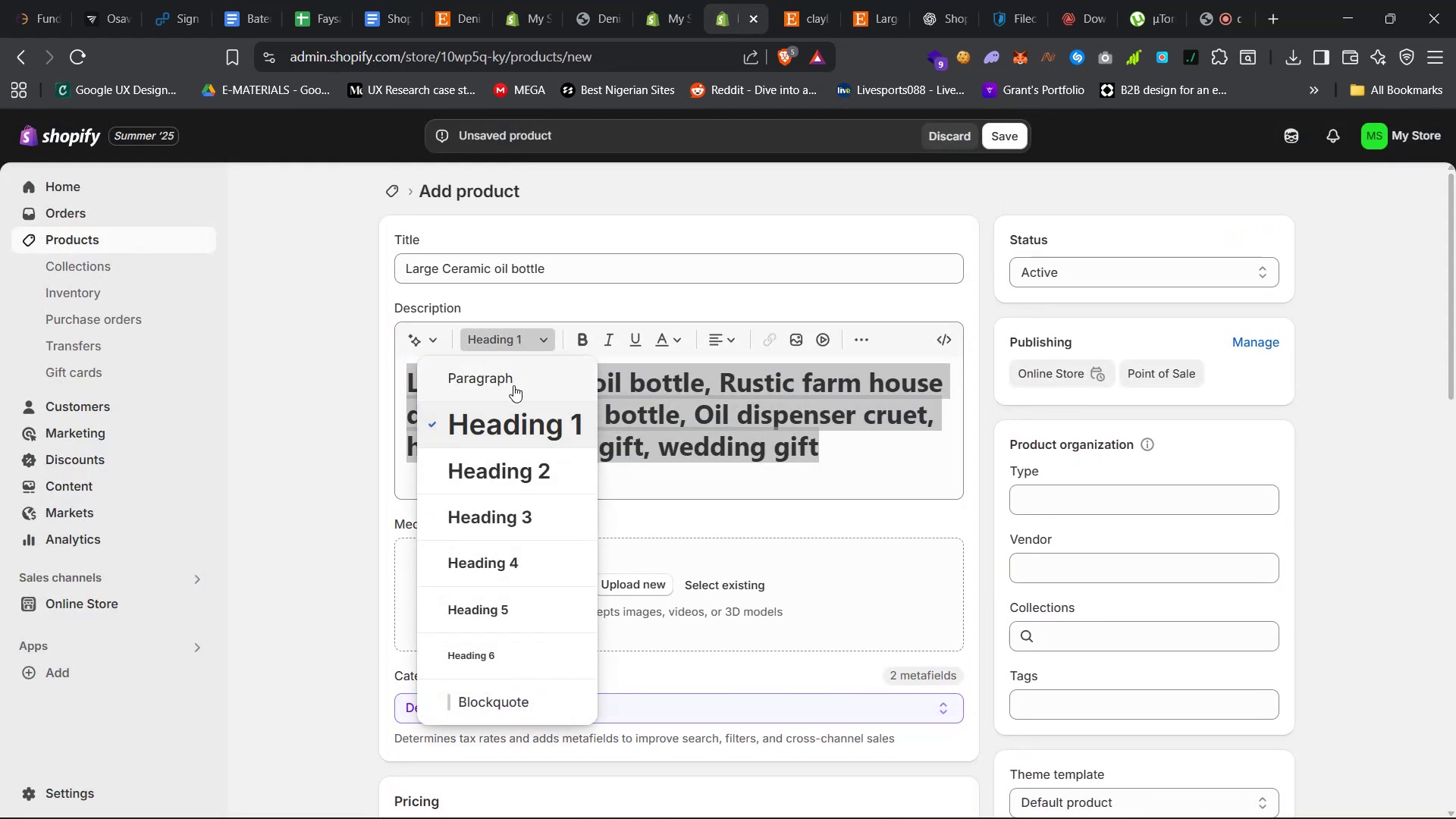 
left_click([513, 385])
 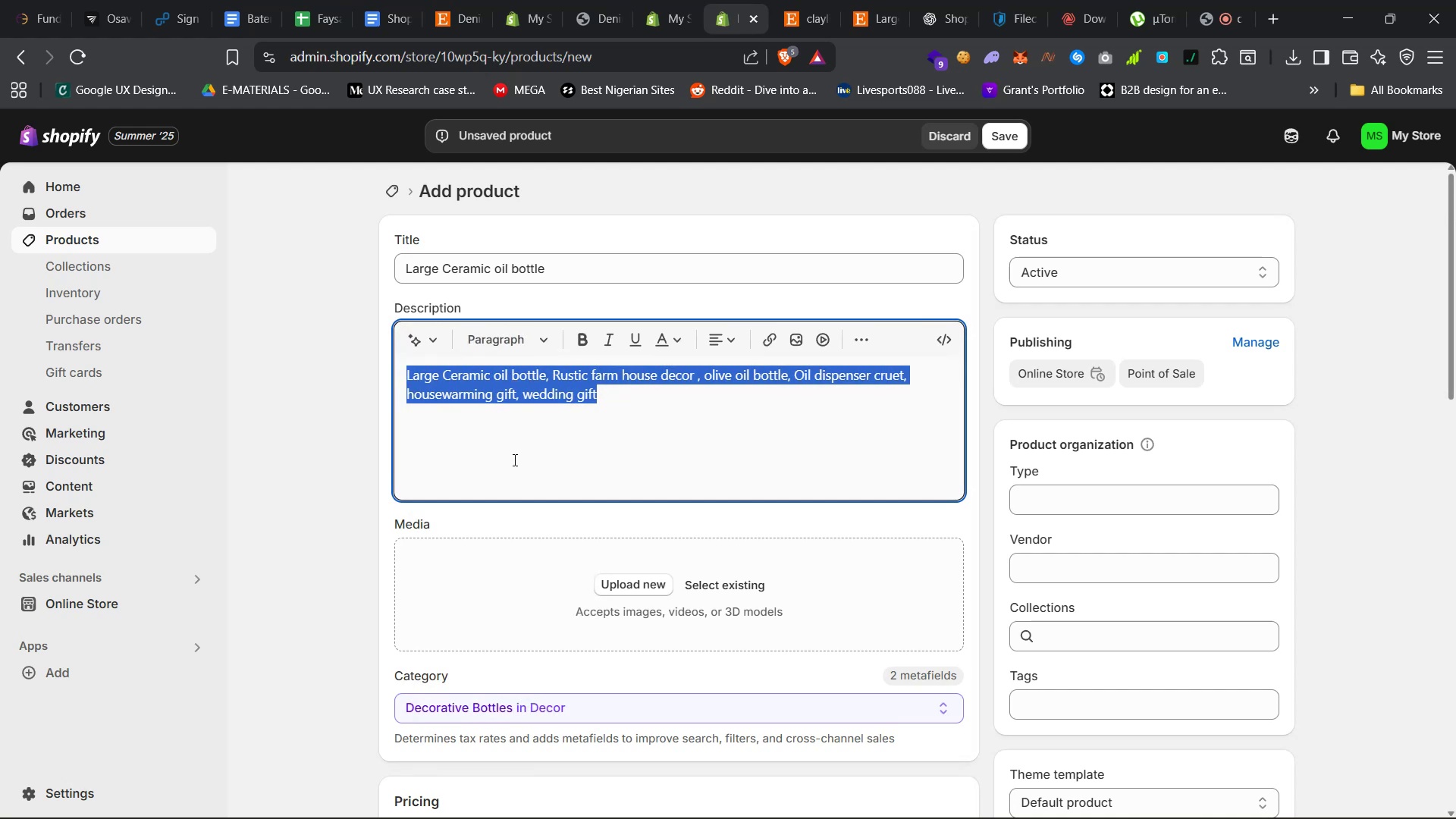 
left_click([516, 466])
 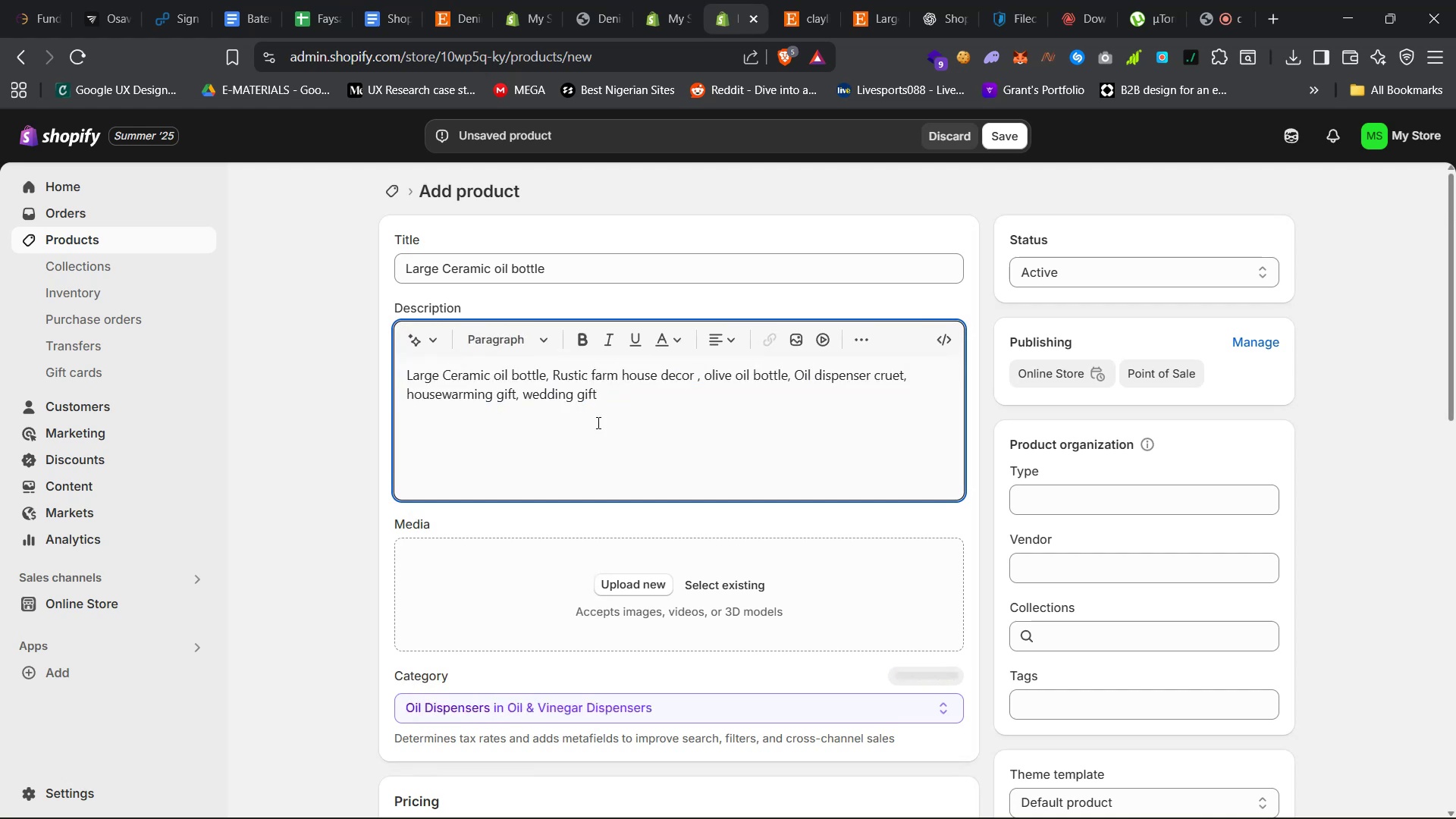 
left_click([613, 409])
 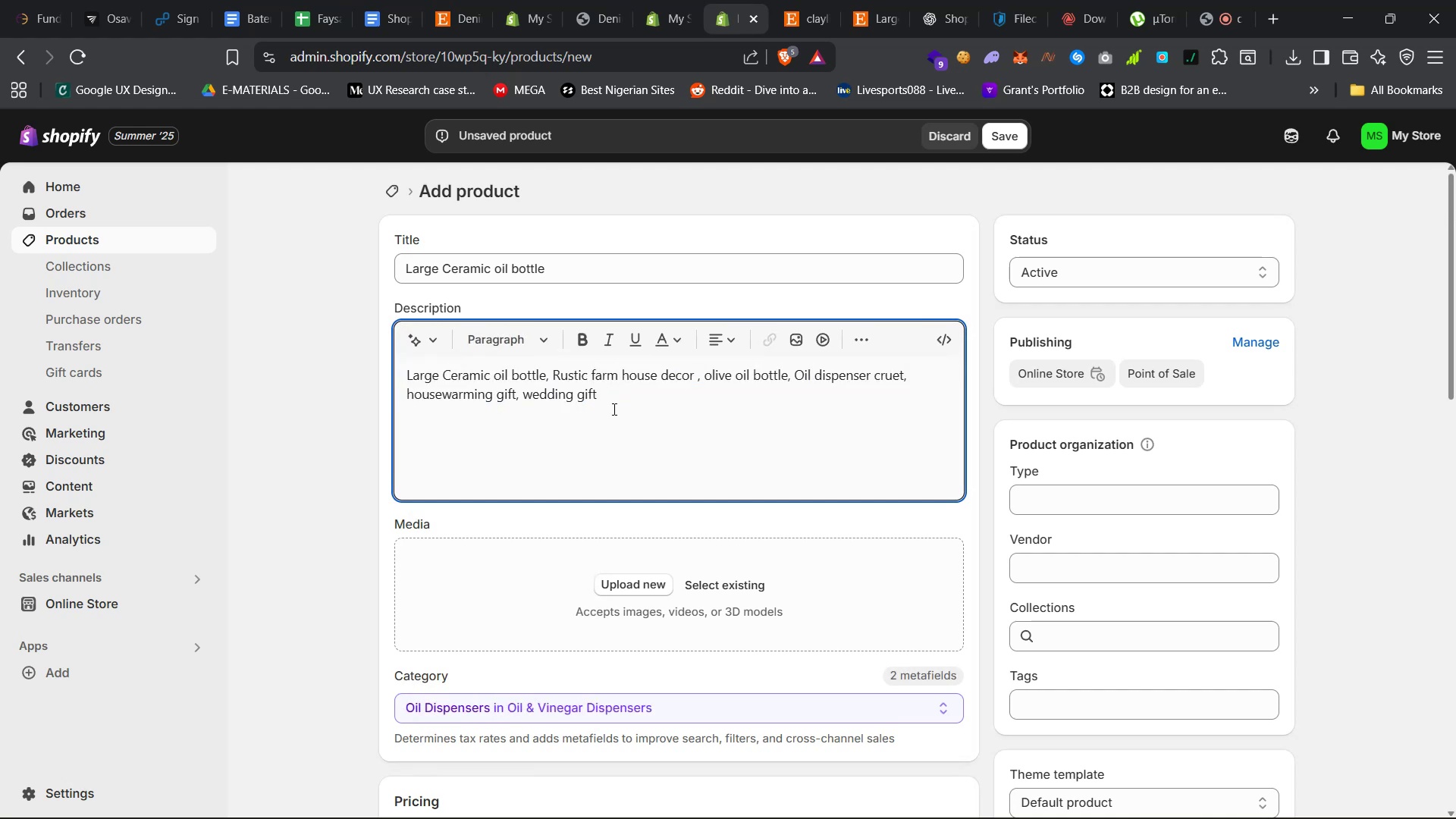 
key(Shift+Enter)
 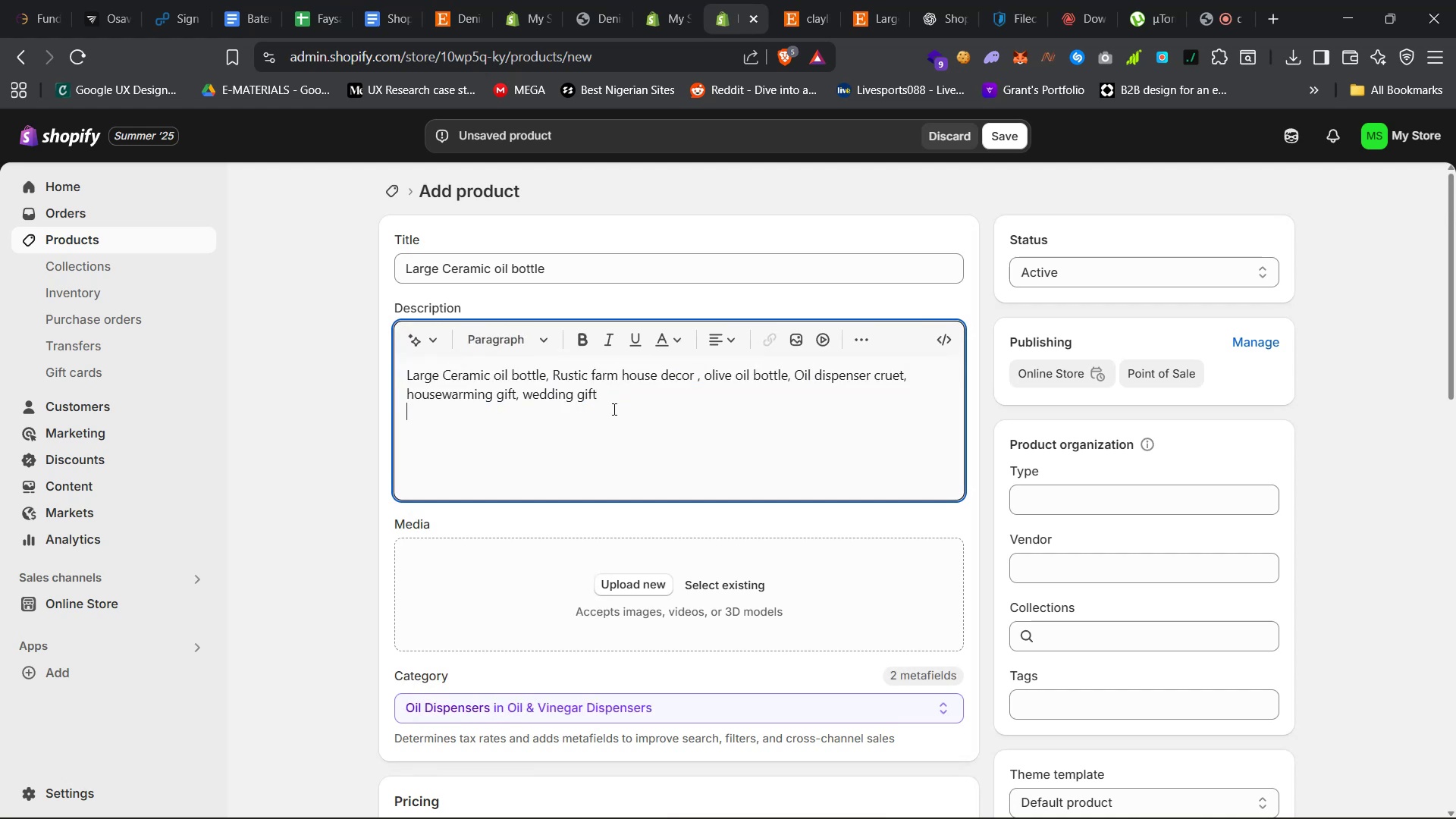 
key(Shift+Enter)
 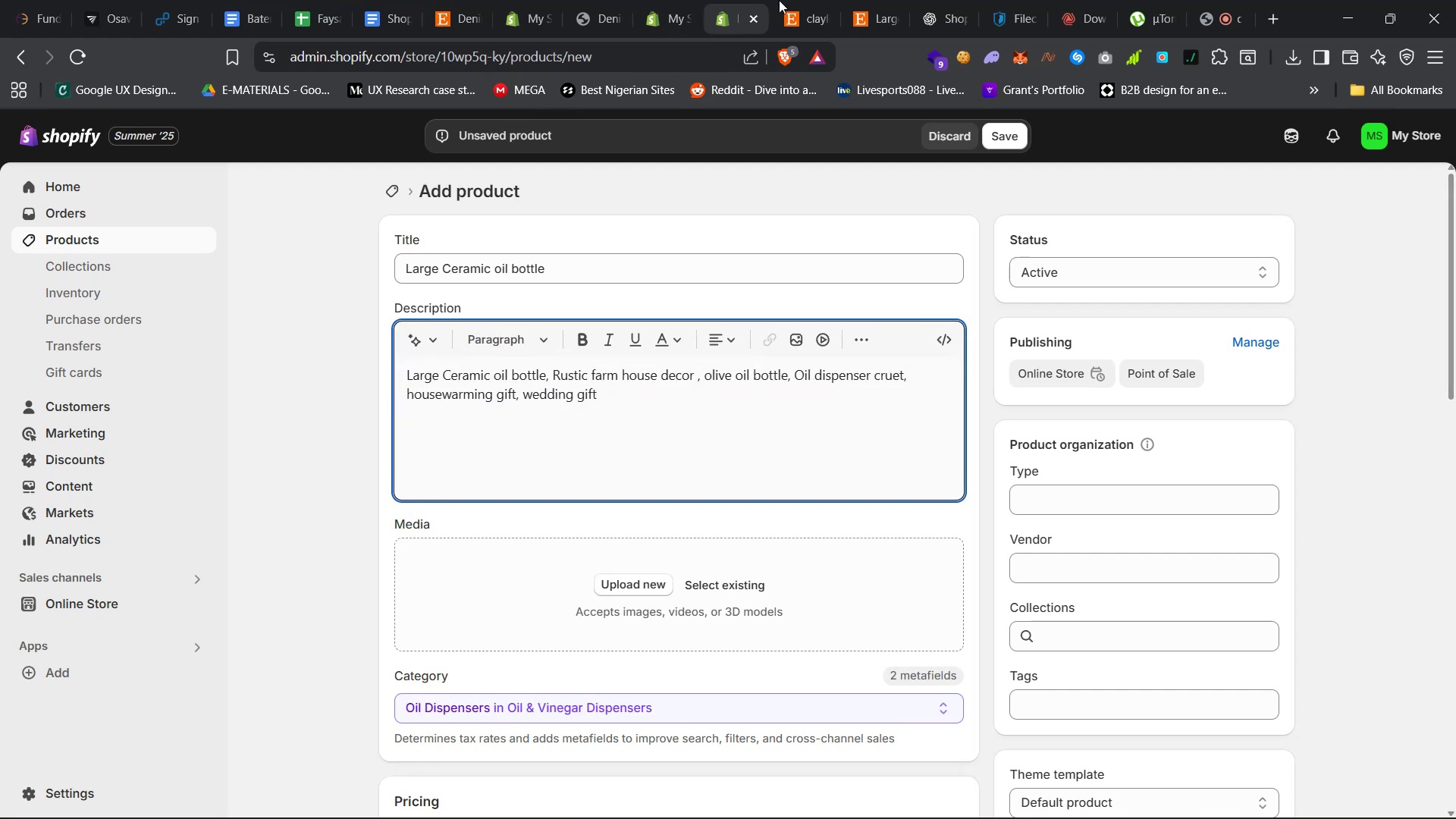 
left_click([881, 0])
 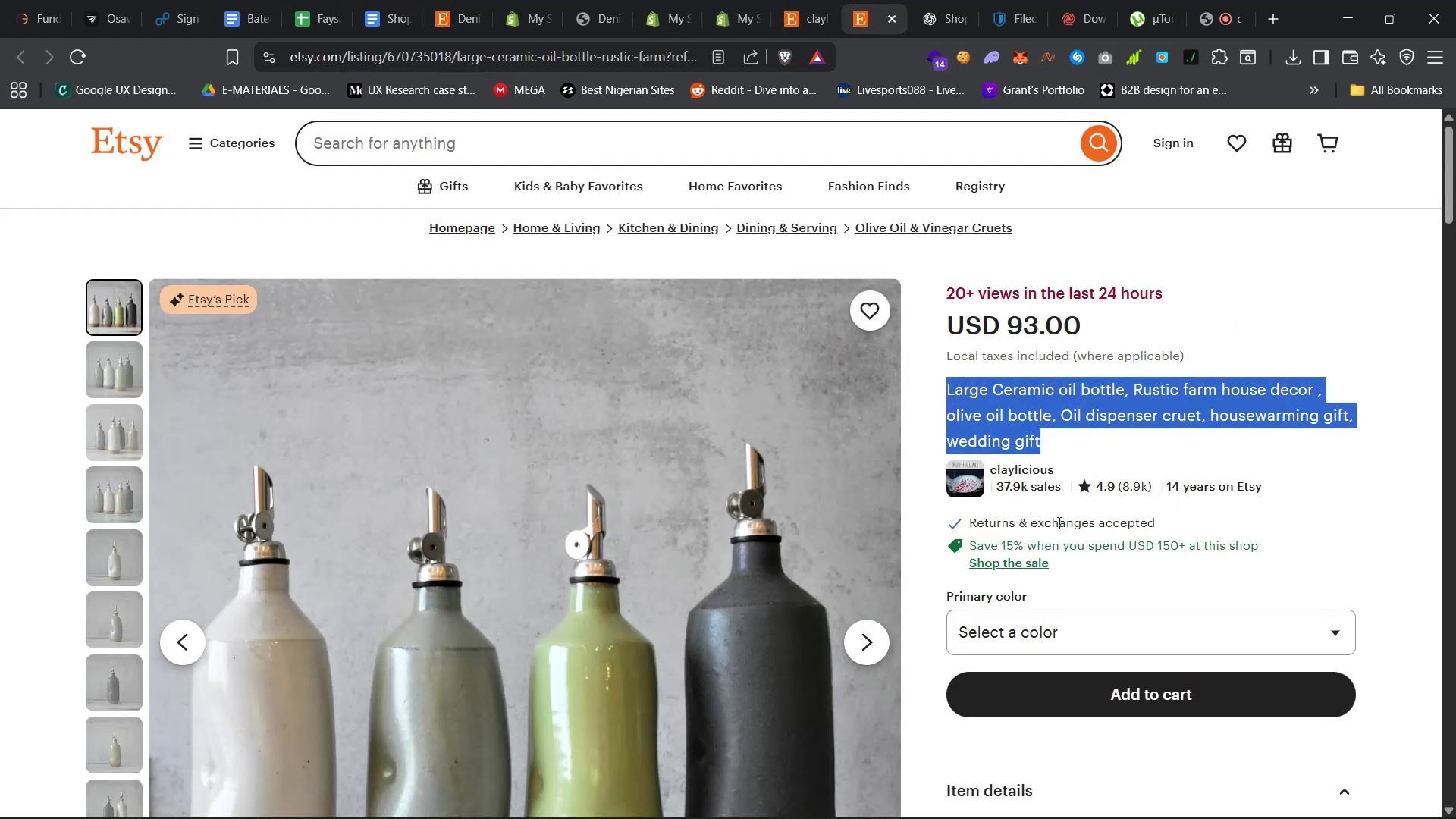 
scroll: coordinate [1090, 557], scroll_direction: down, amount: 7.0
 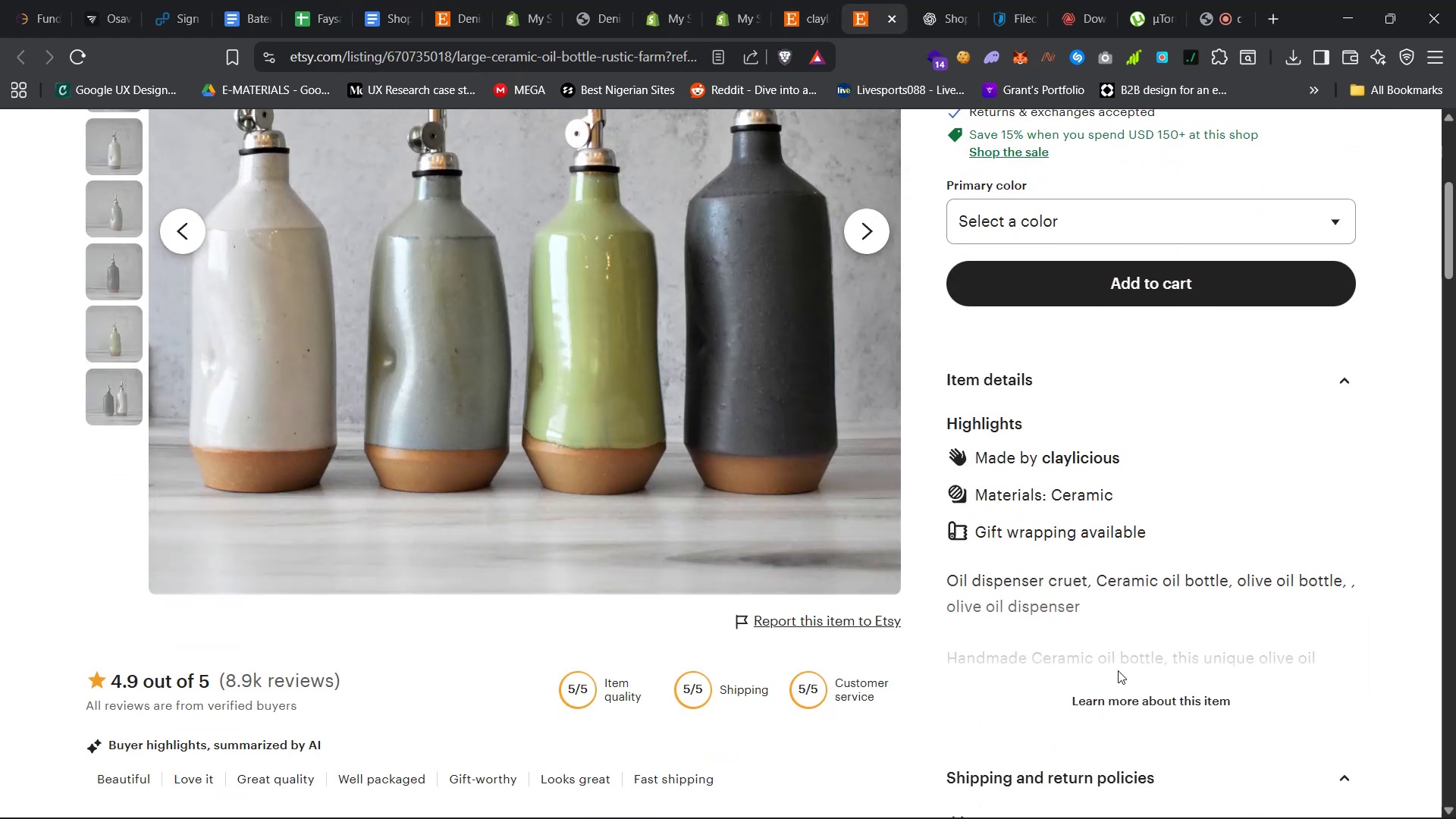 
left_click([1112, 698])
 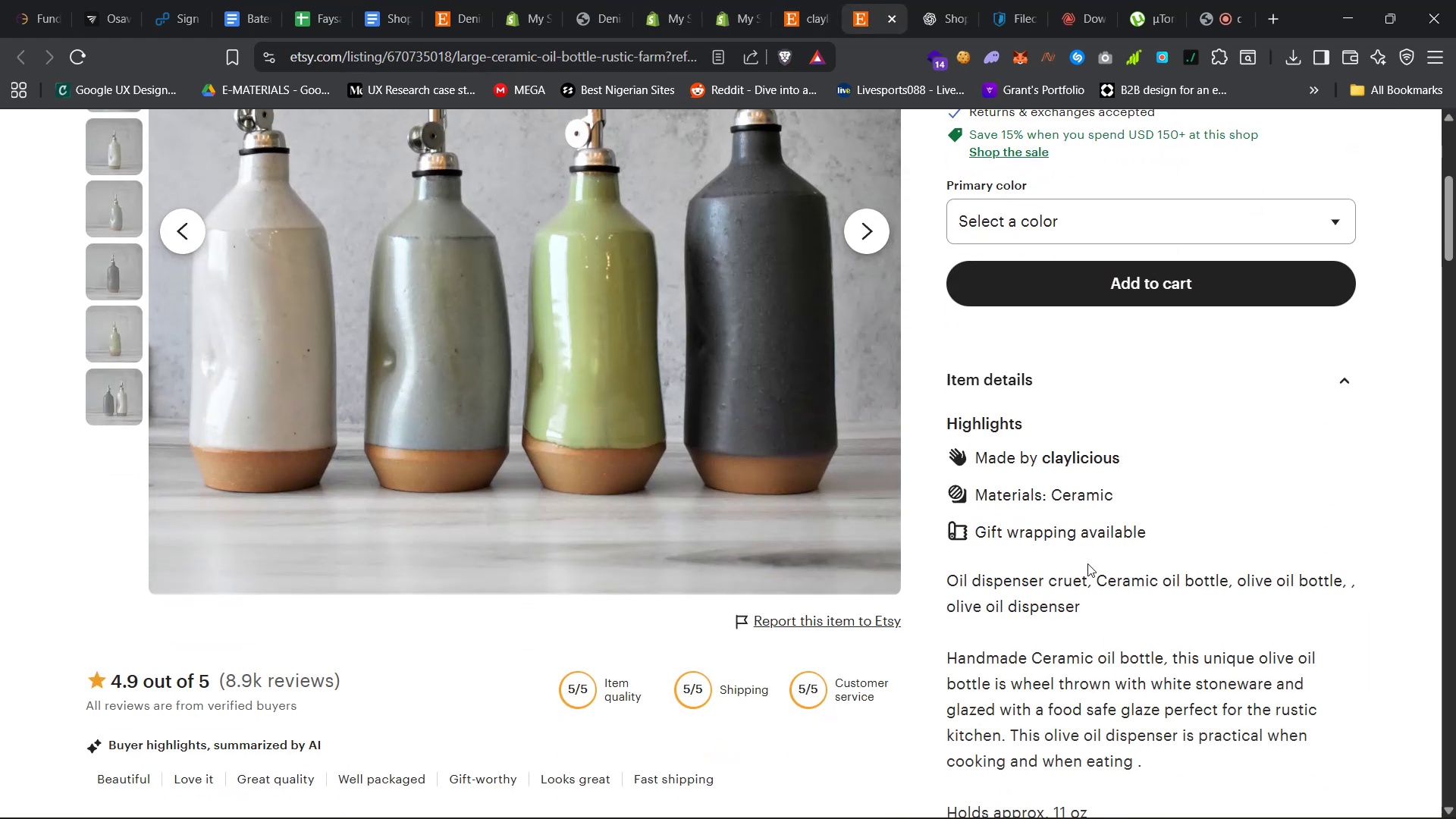 
scroll: coordinate [1075, 557], scroll_direction: down, amount: 6.0
 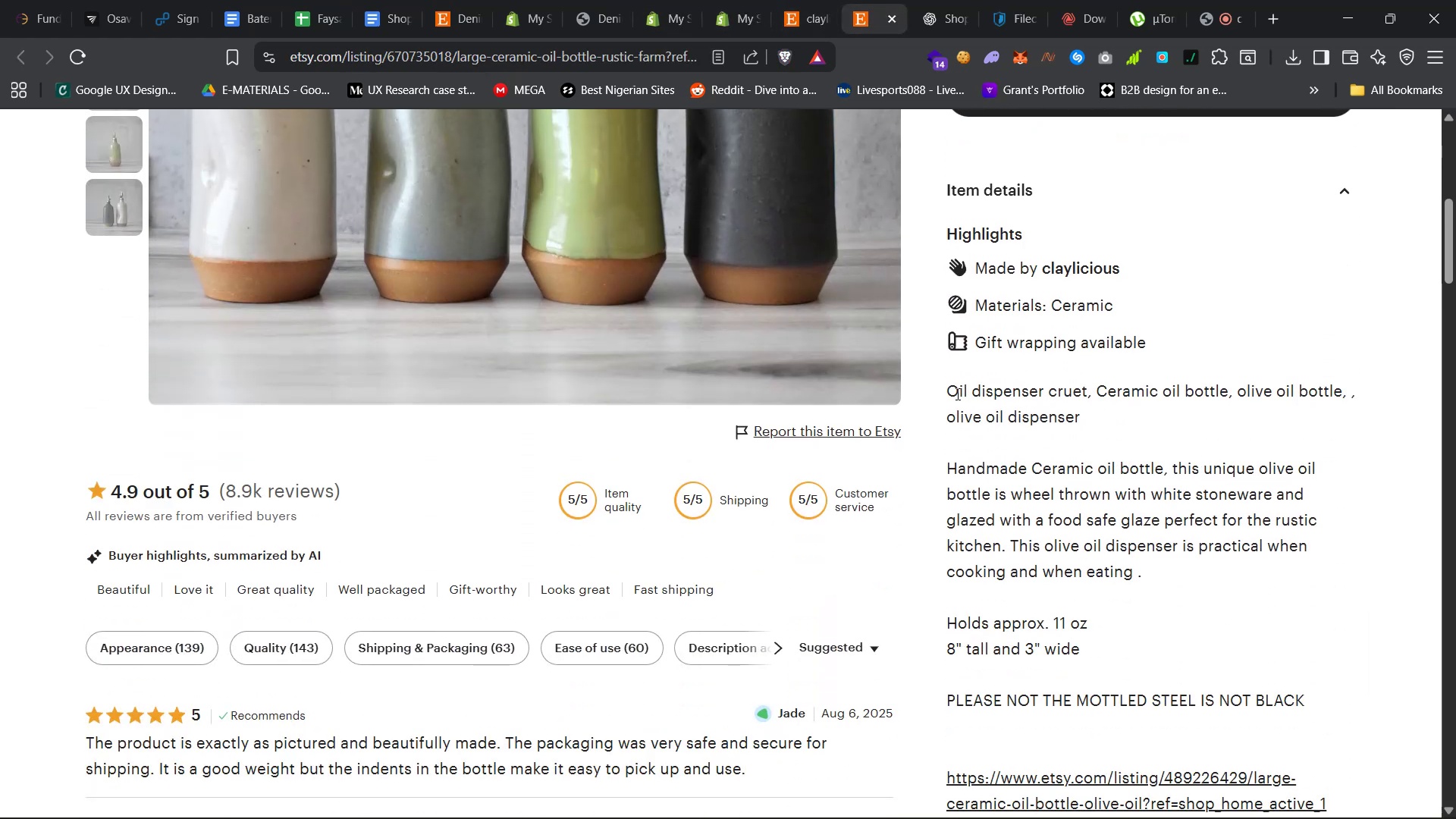 
left_click_drag(start_coordinate=[949, 397], to_coordinate=[1109, 450])
 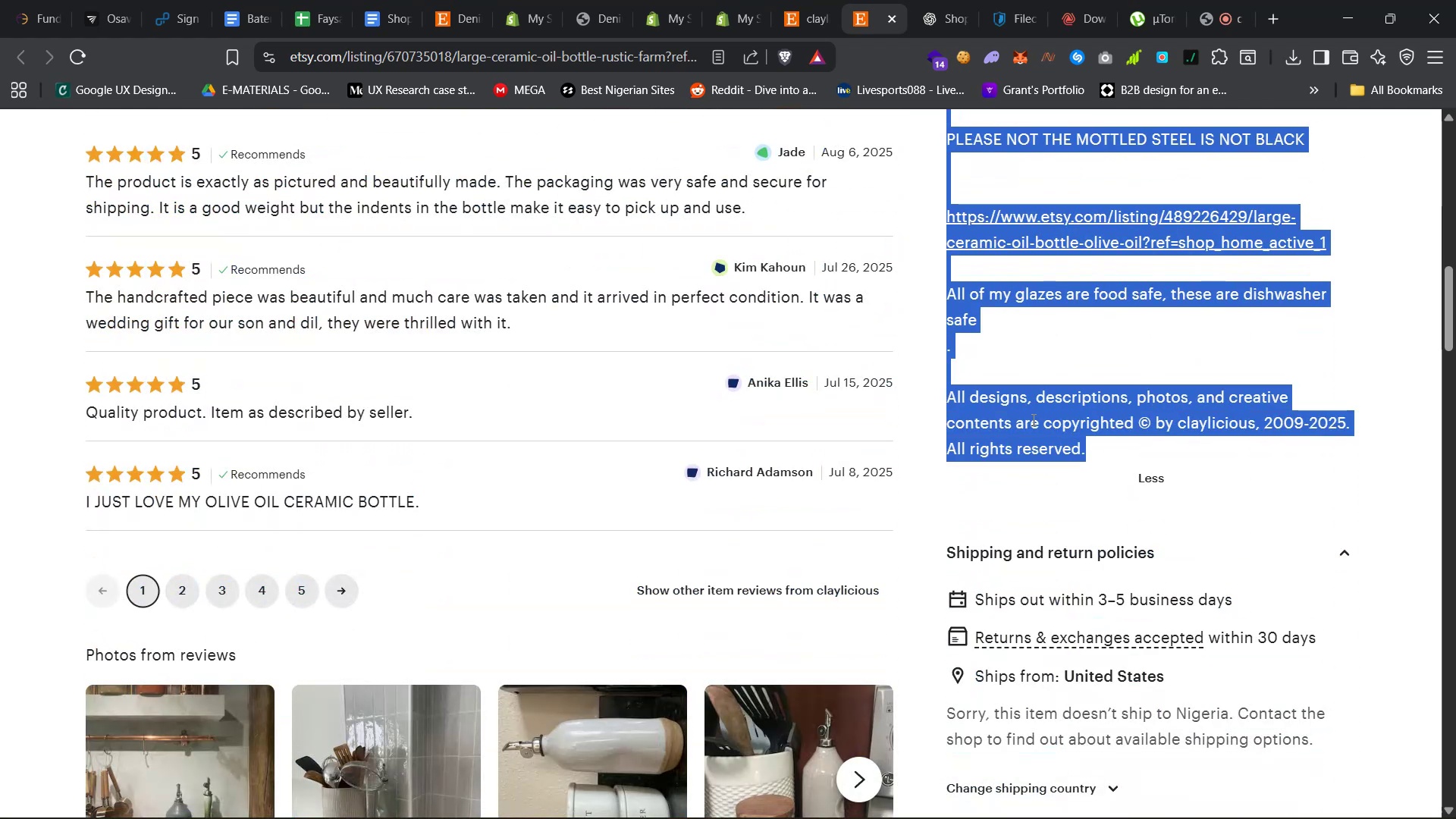 
right_click([1031, 419])
 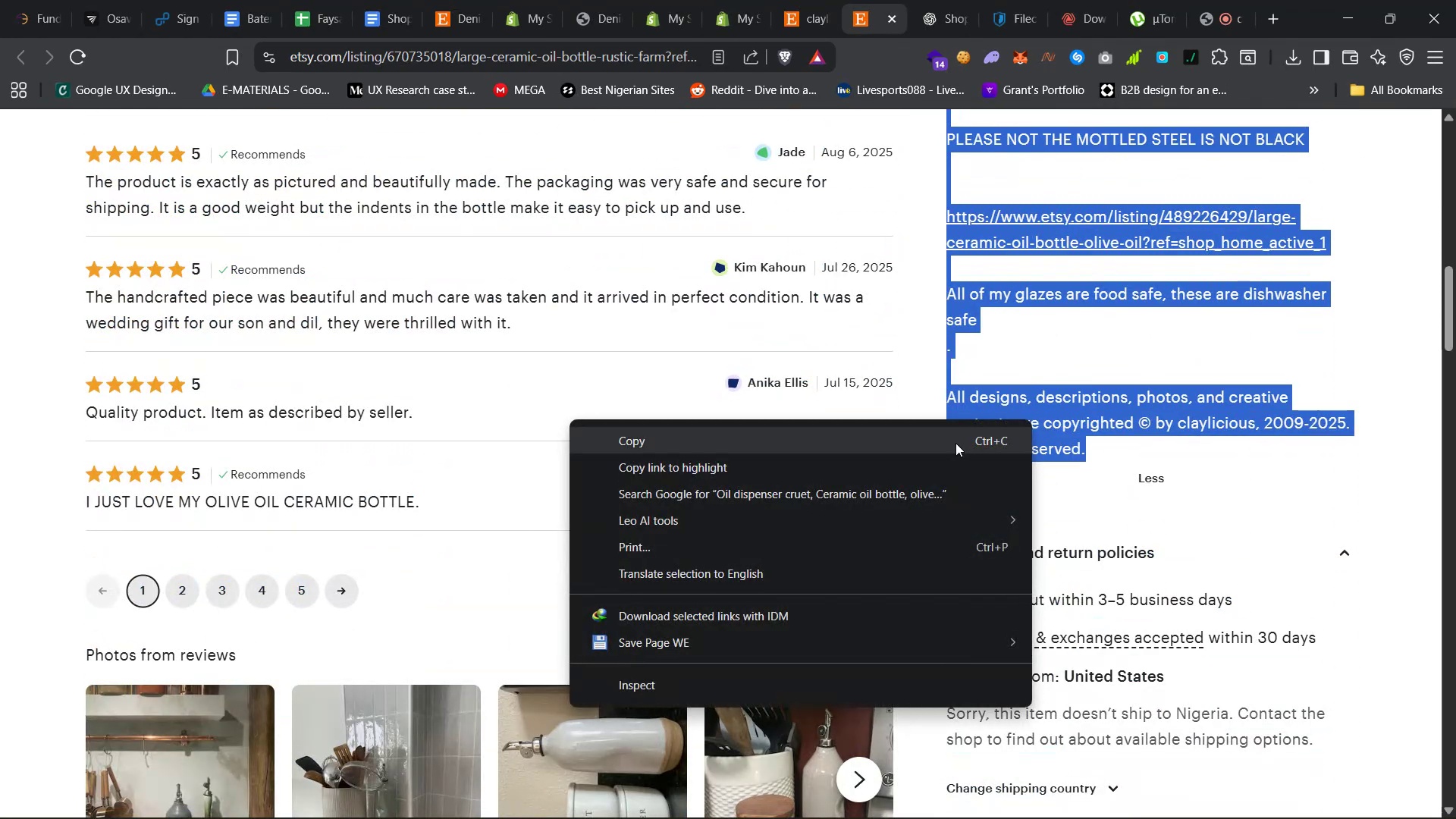 
left_click([956, 443])
 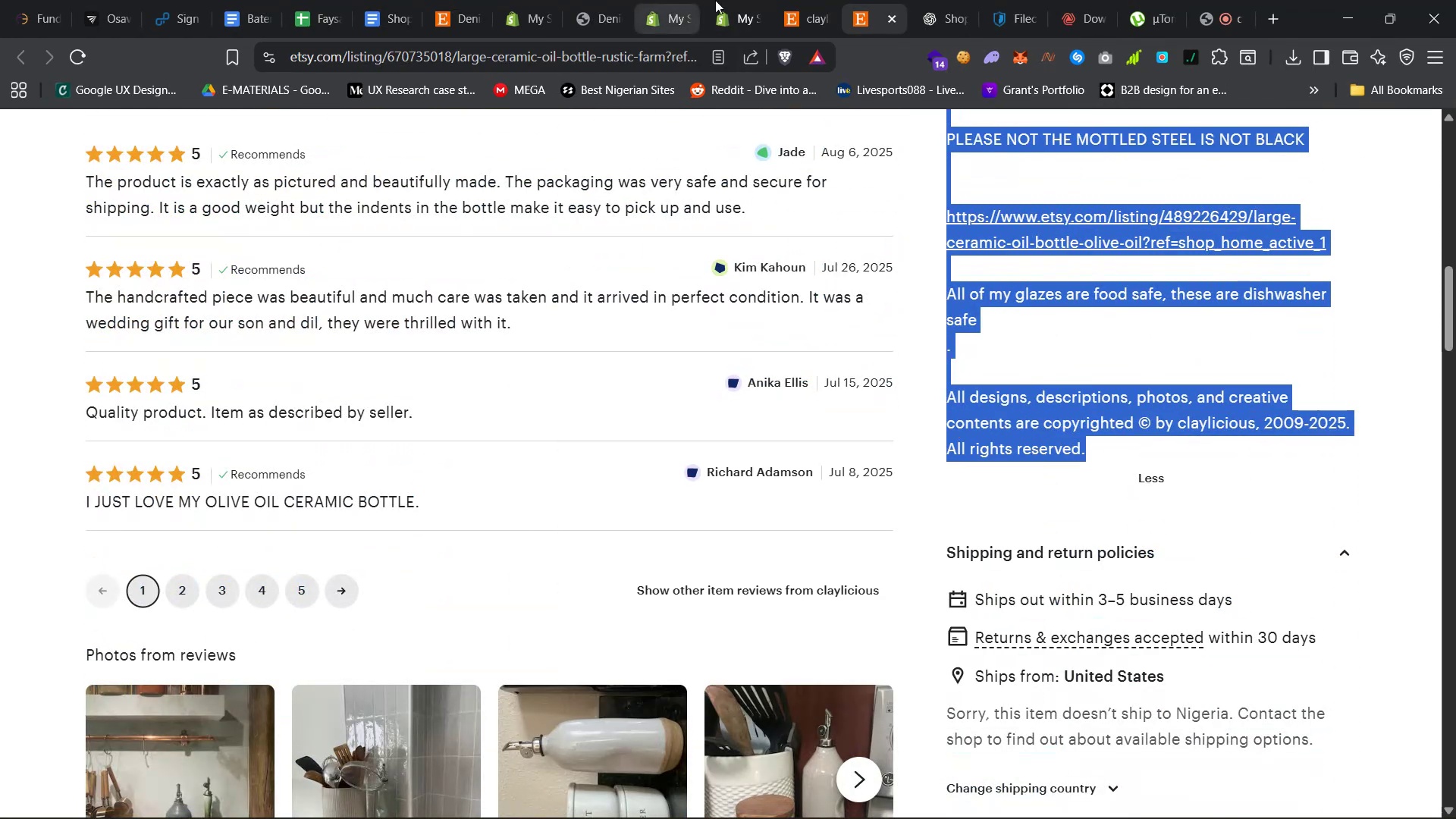 
left_click([726, 0])
 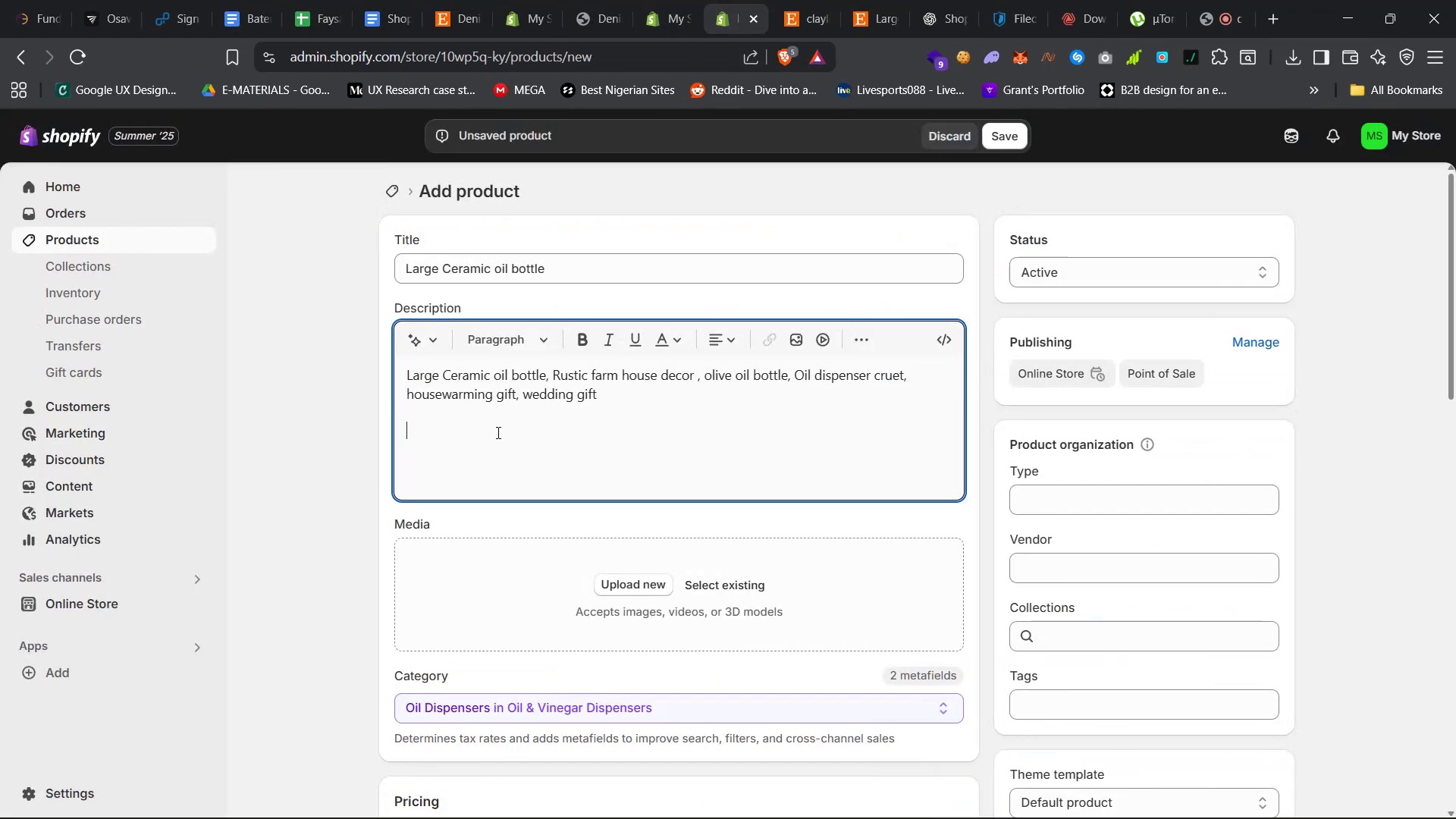 
key(Control+V)
 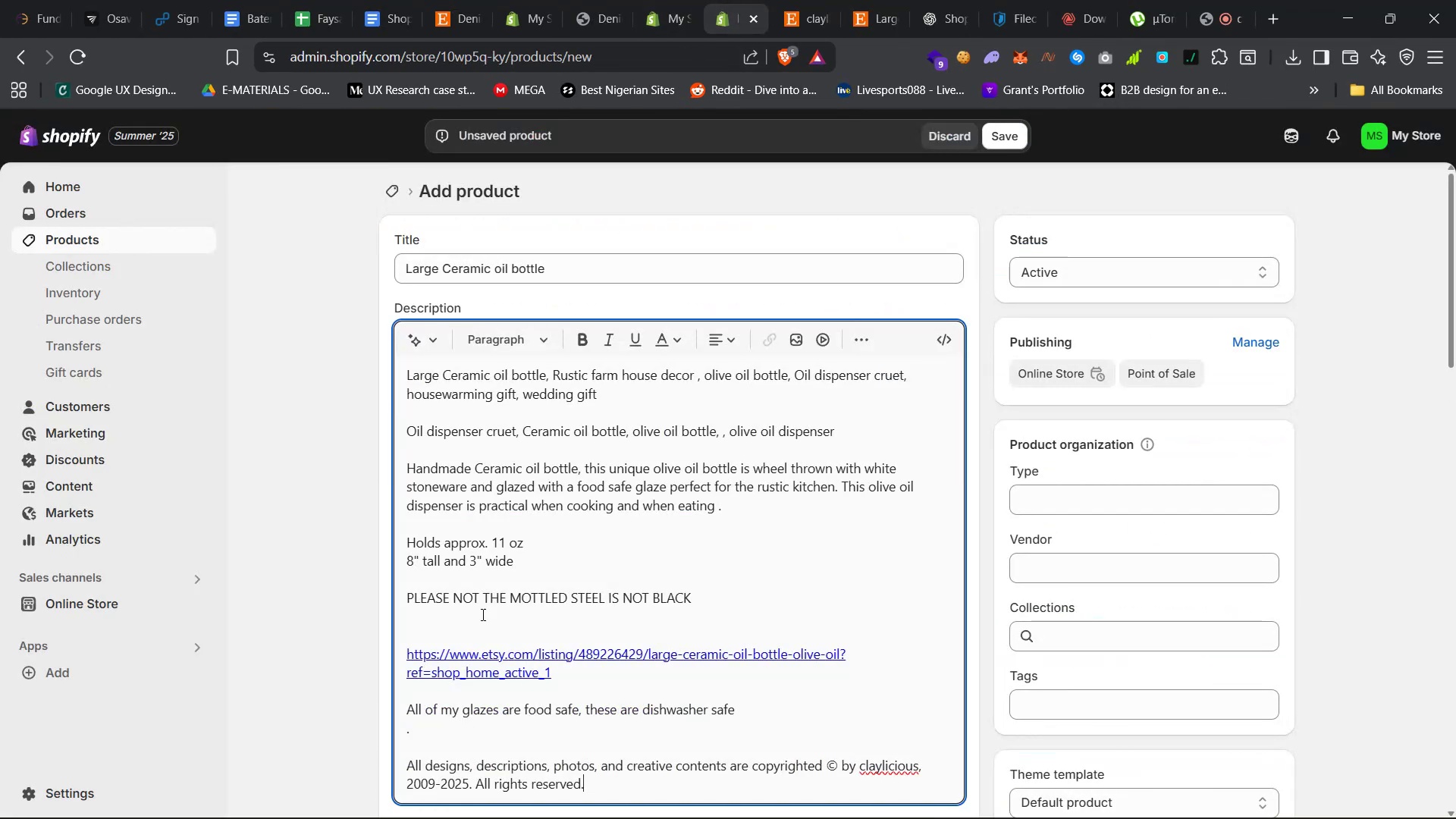 
left_click([498, 635])
 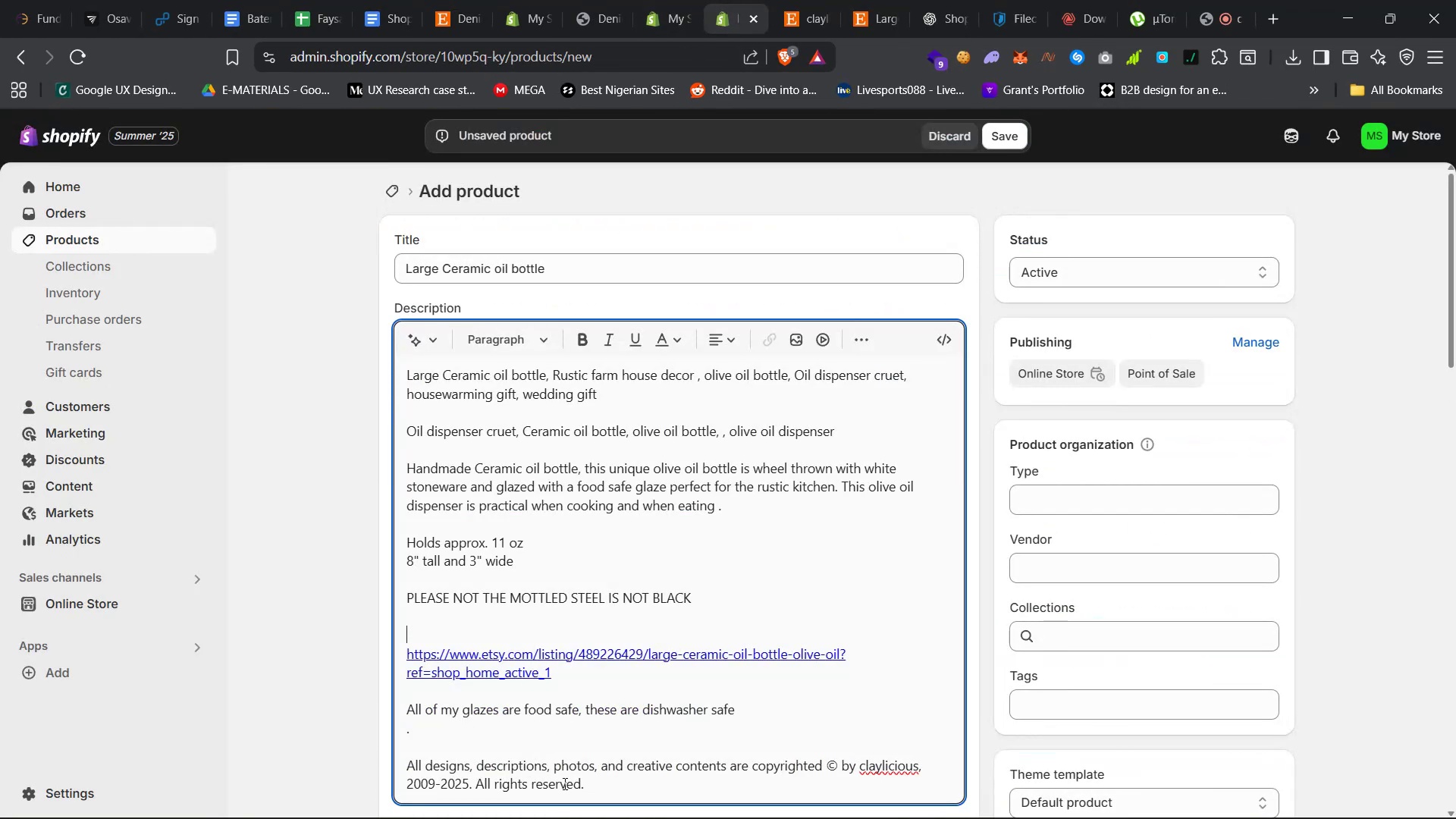 
left_click_drag(start_coordinate=[595, 785], to_coordinate=[392, 584])
 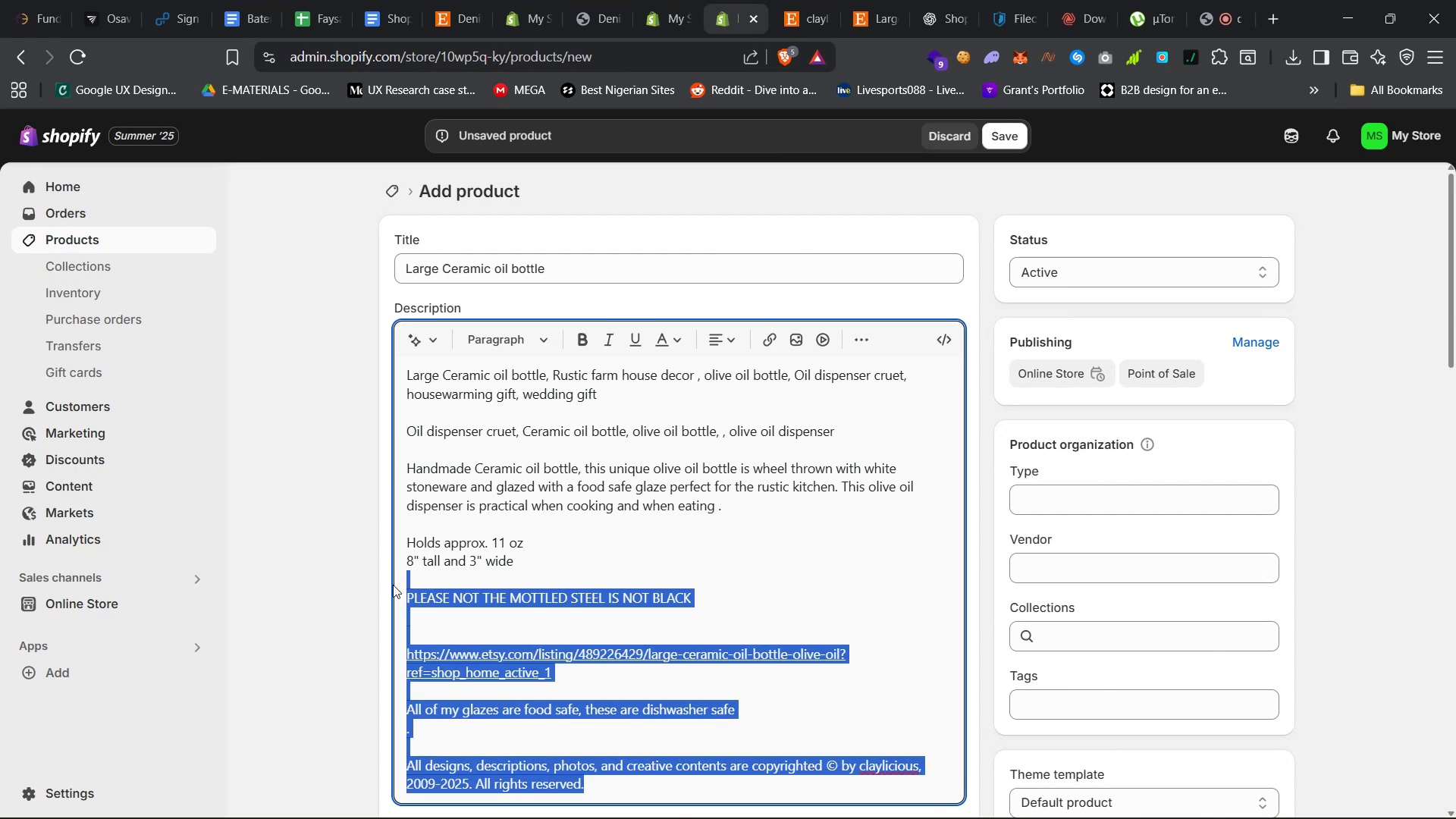 
key(Backspace)
 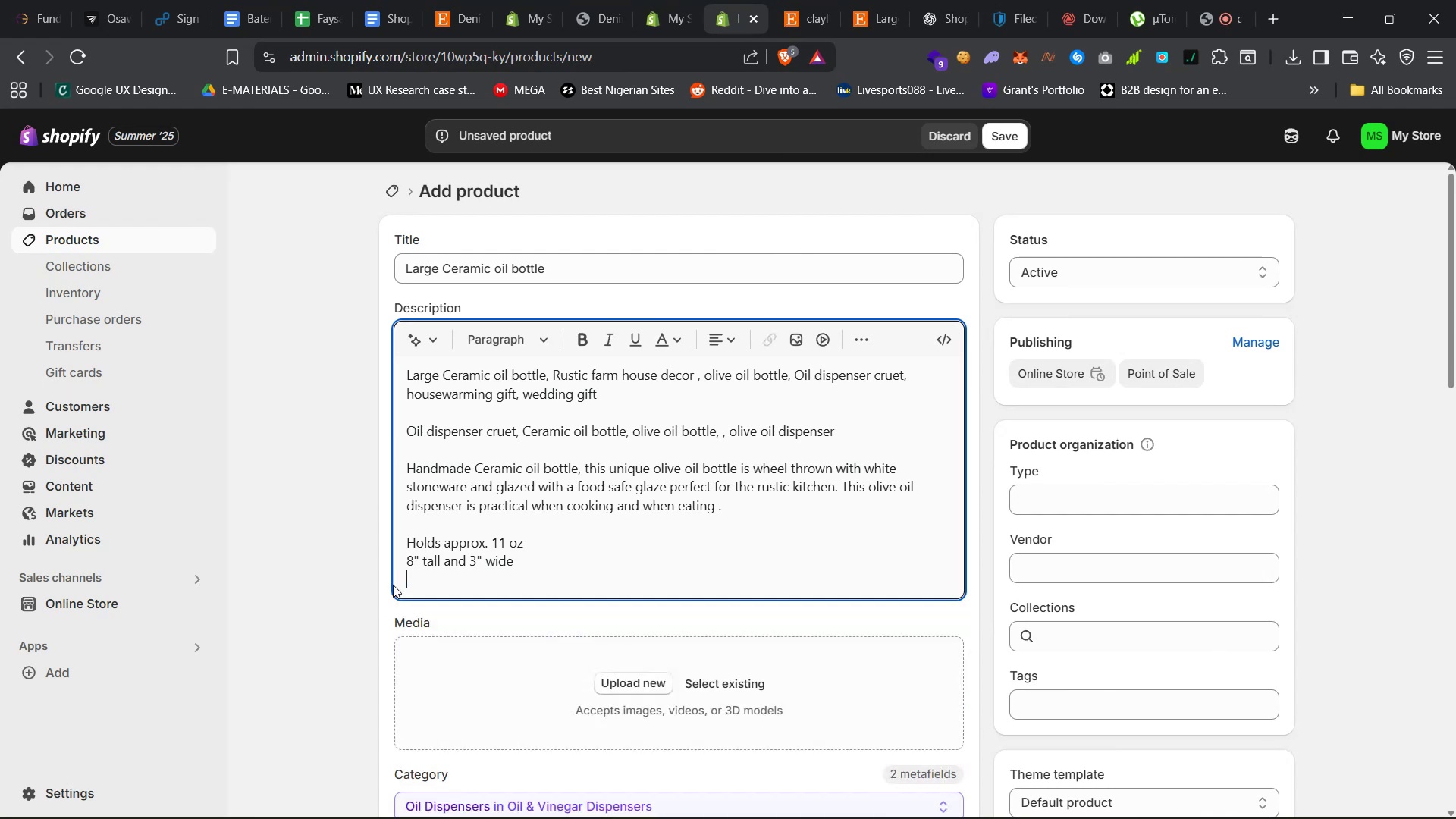 
key(Backspace)
 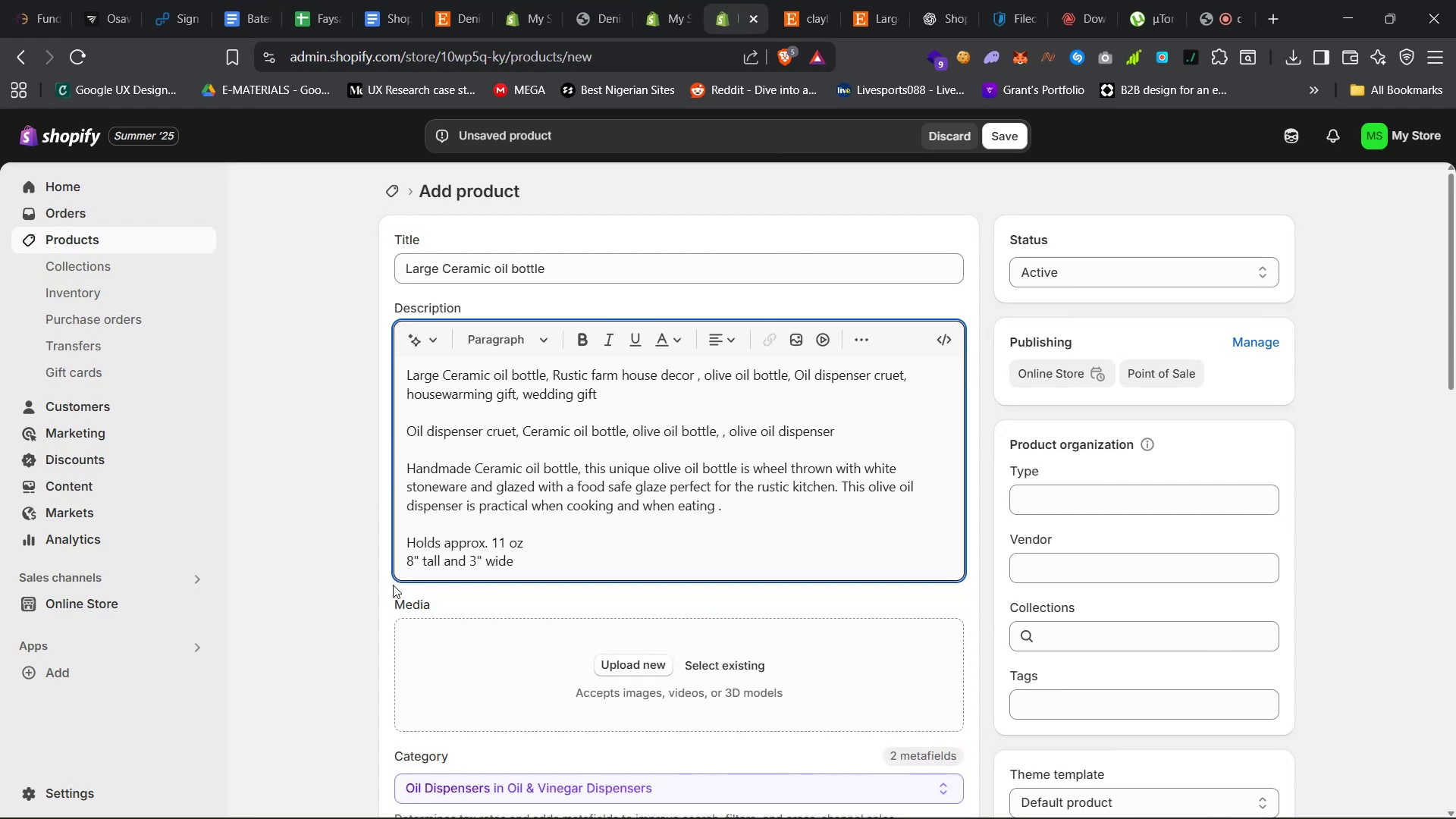 
scroll: coordinate [391, 588], scroll_direction: down, amount: 2.0
 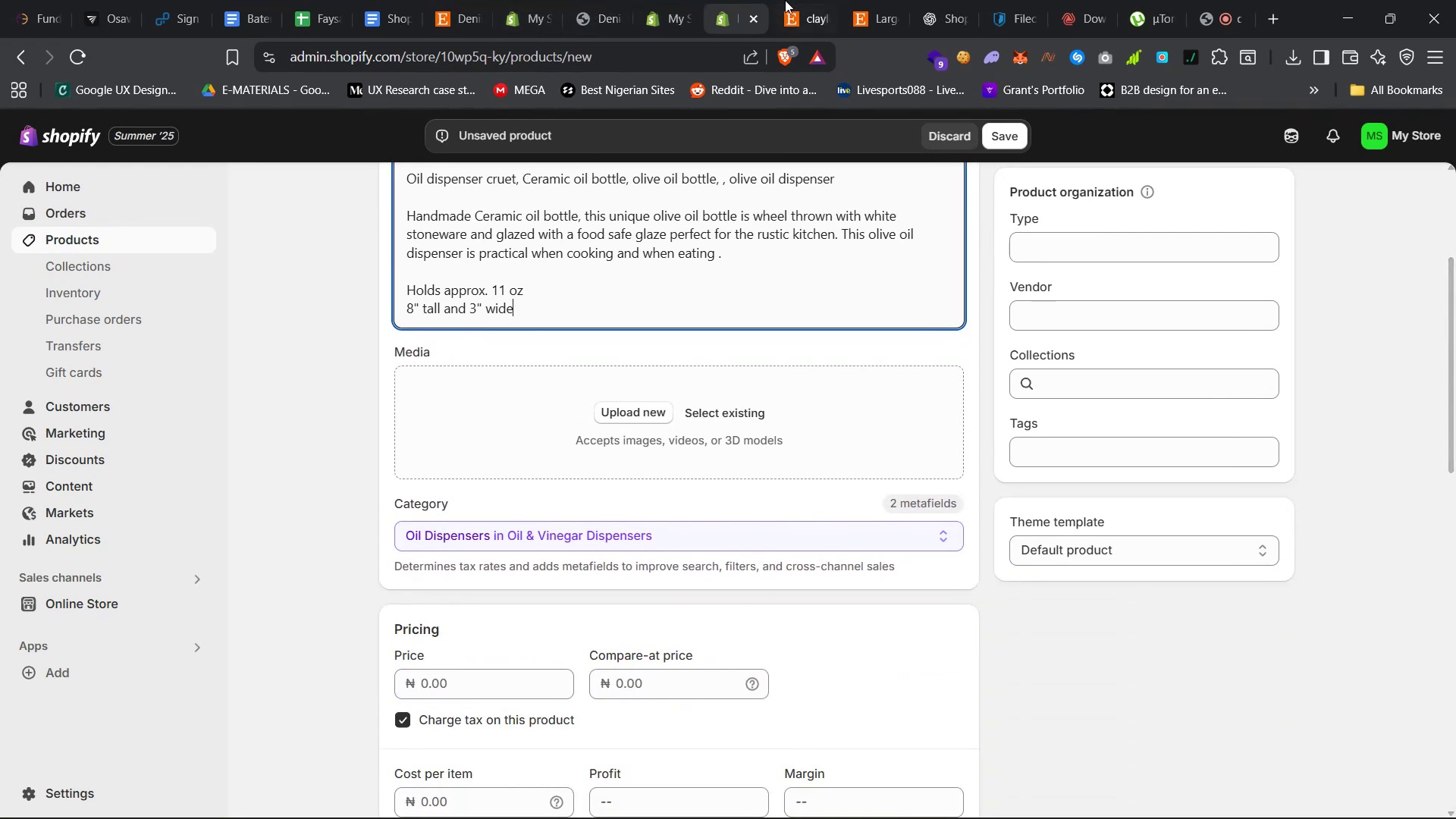 
left_click([803, 0])
 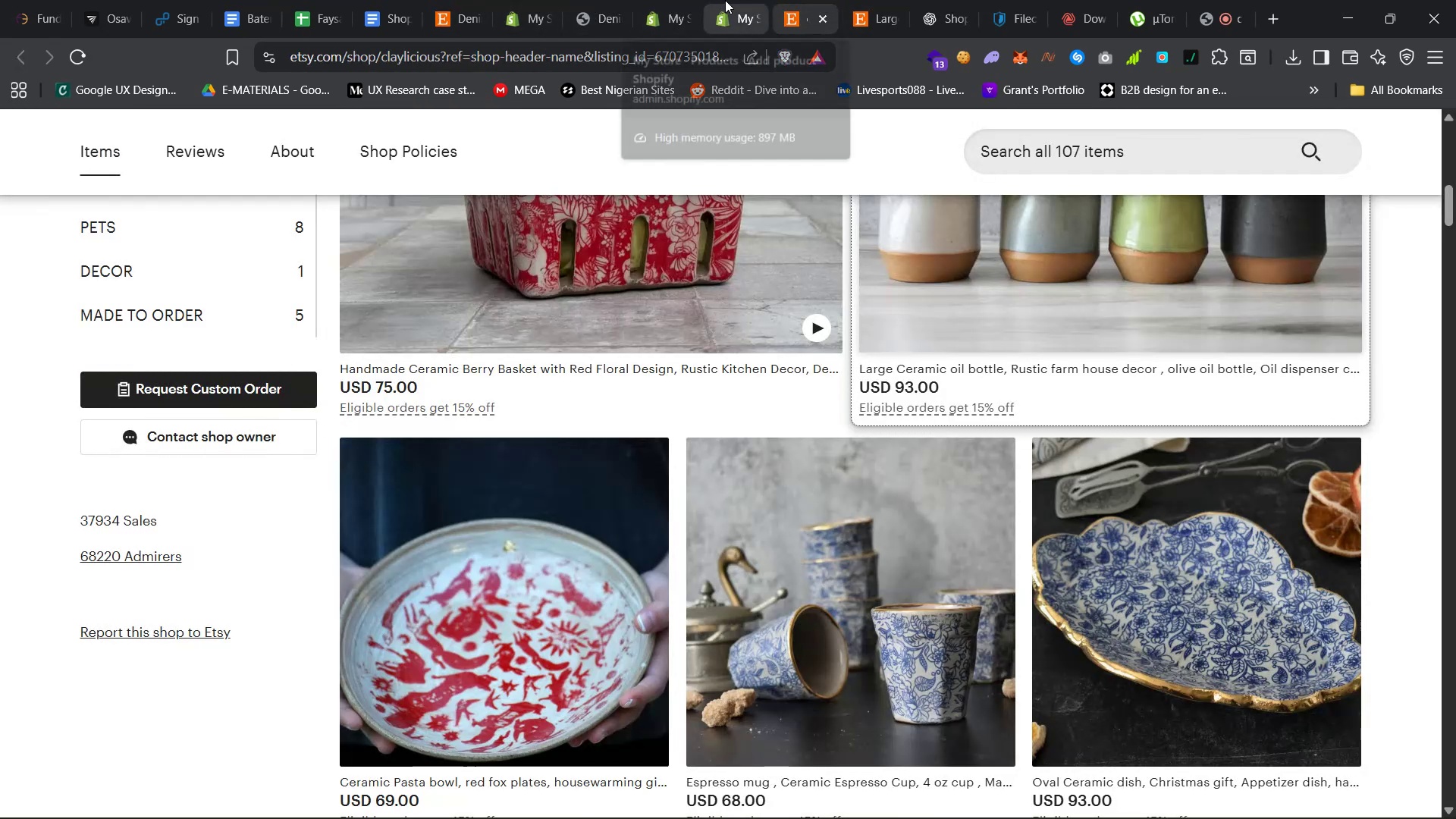 
left_click([725, 0])
 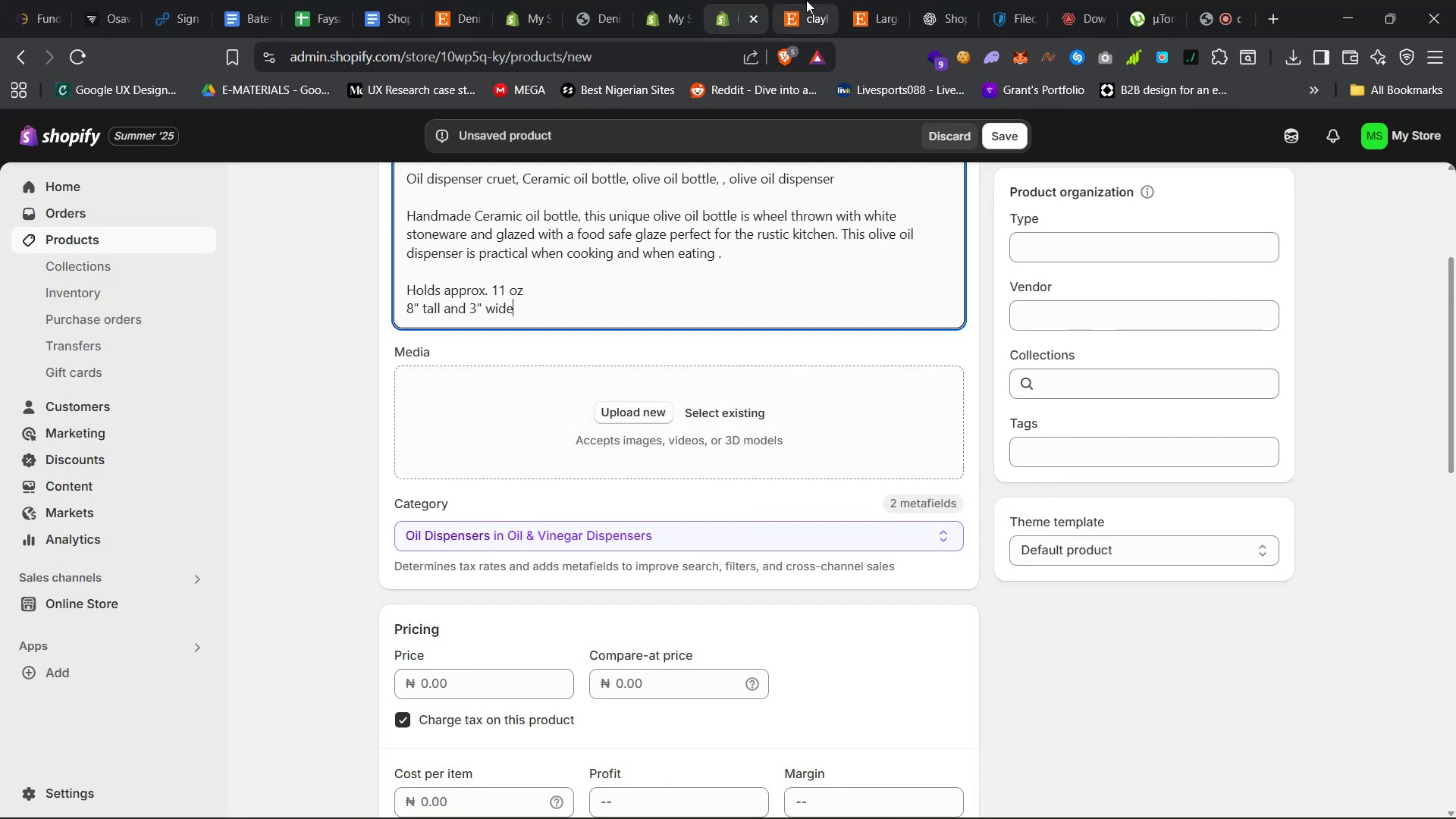 
left_click([794, 0])
 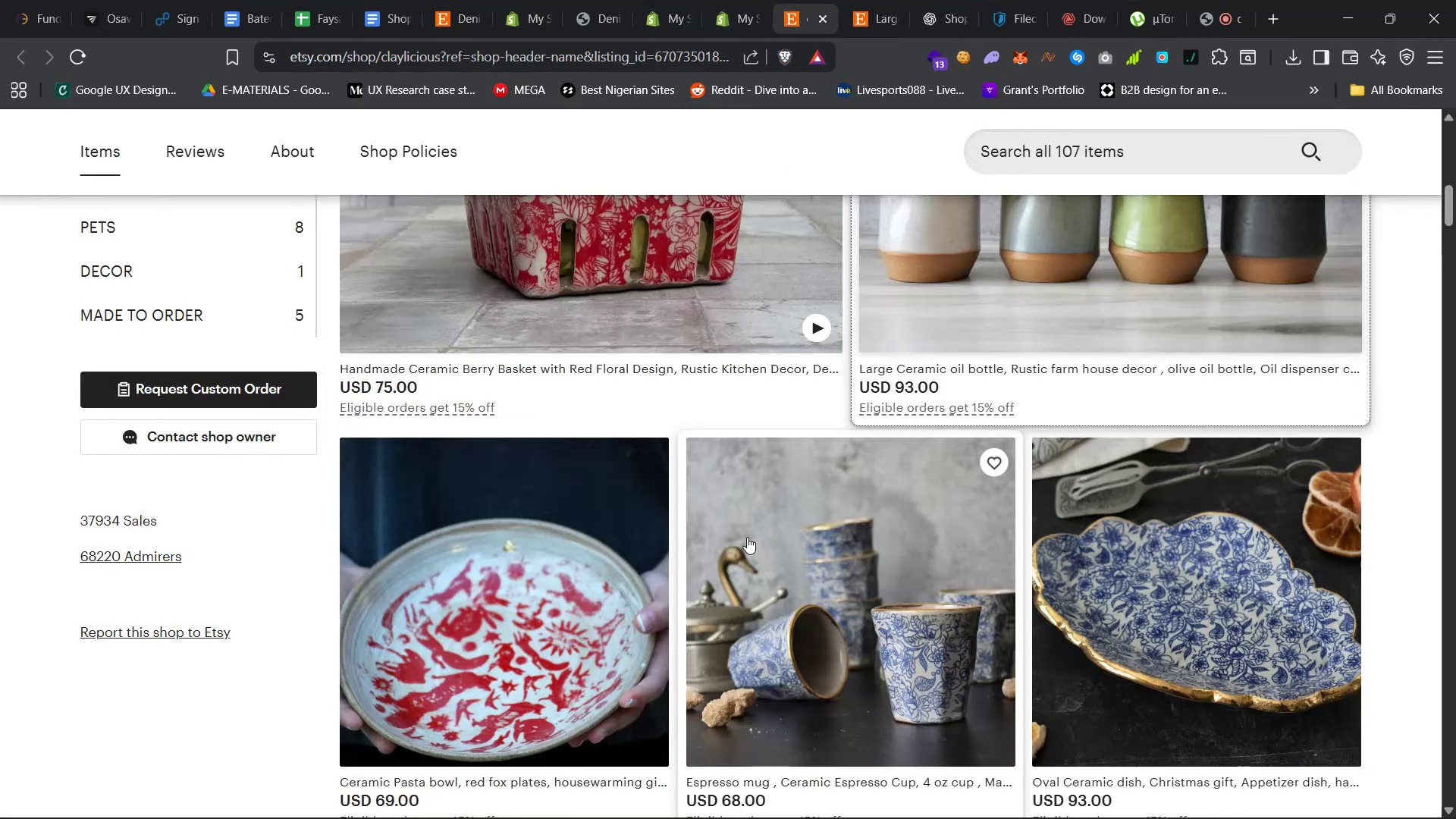 
scroll: coordinate [745, 542], scroll_direction: up, amount: 16.0
 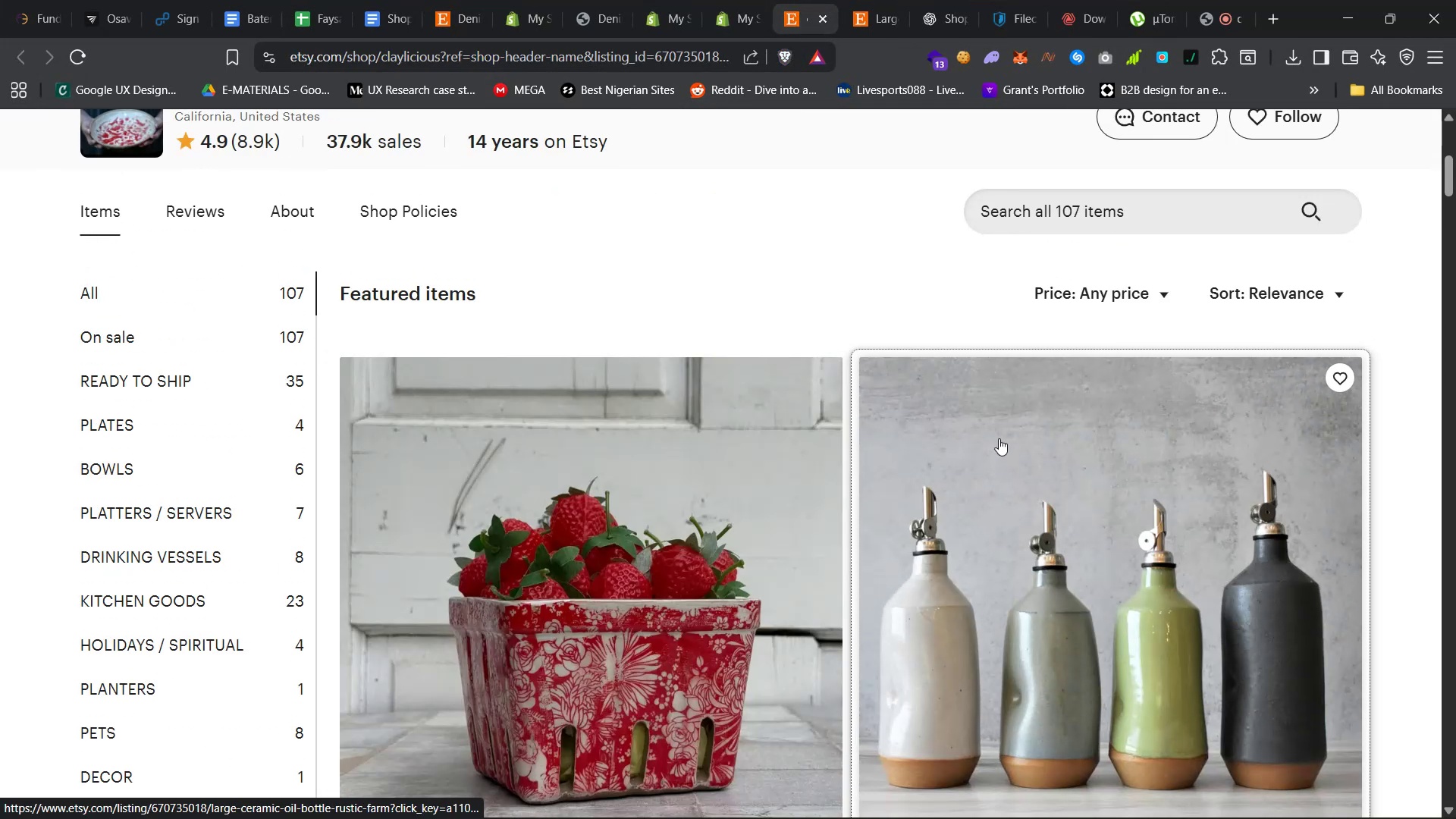 
right_click([989, 425])
 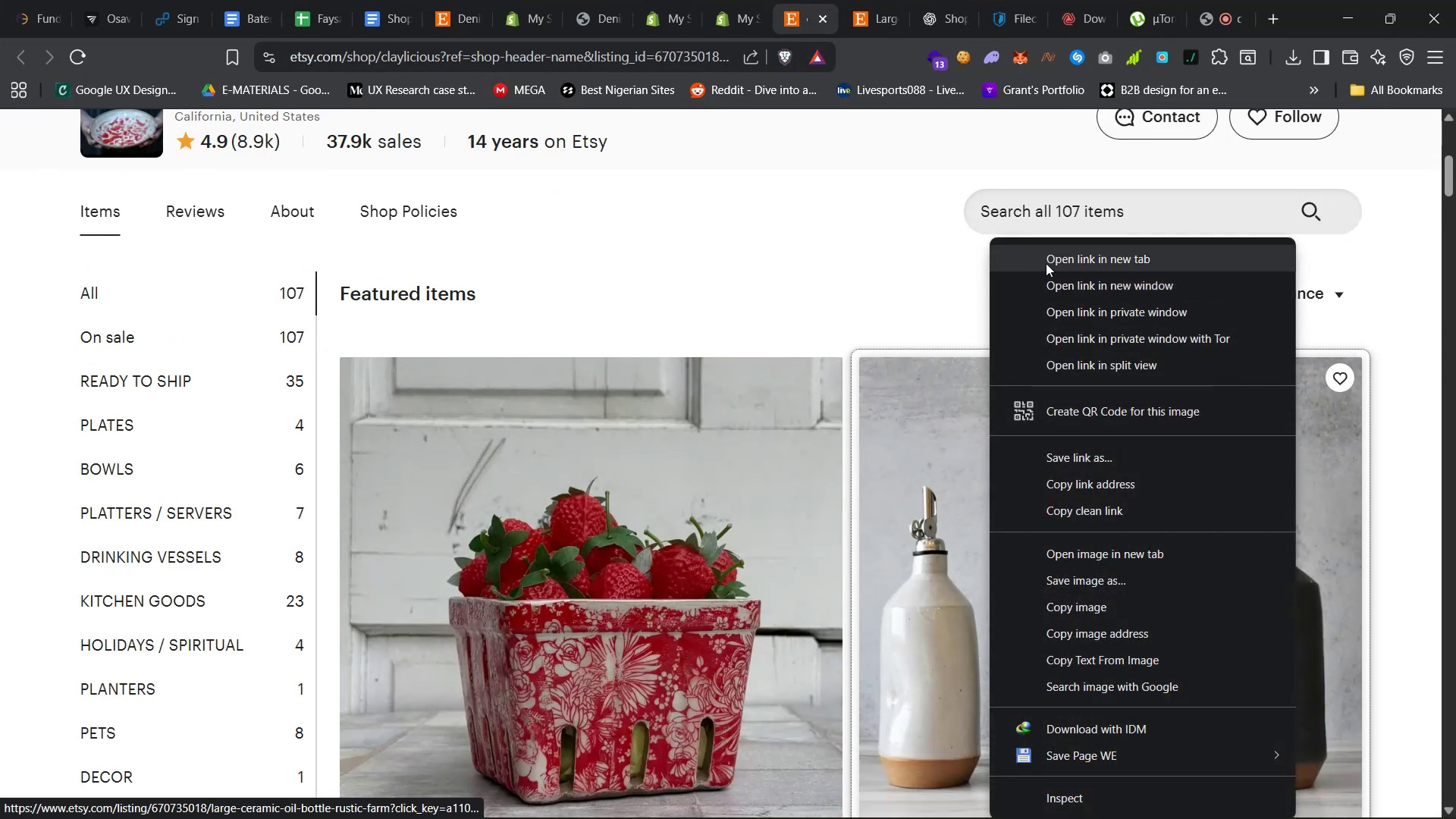 
left_click([1046, 262])
 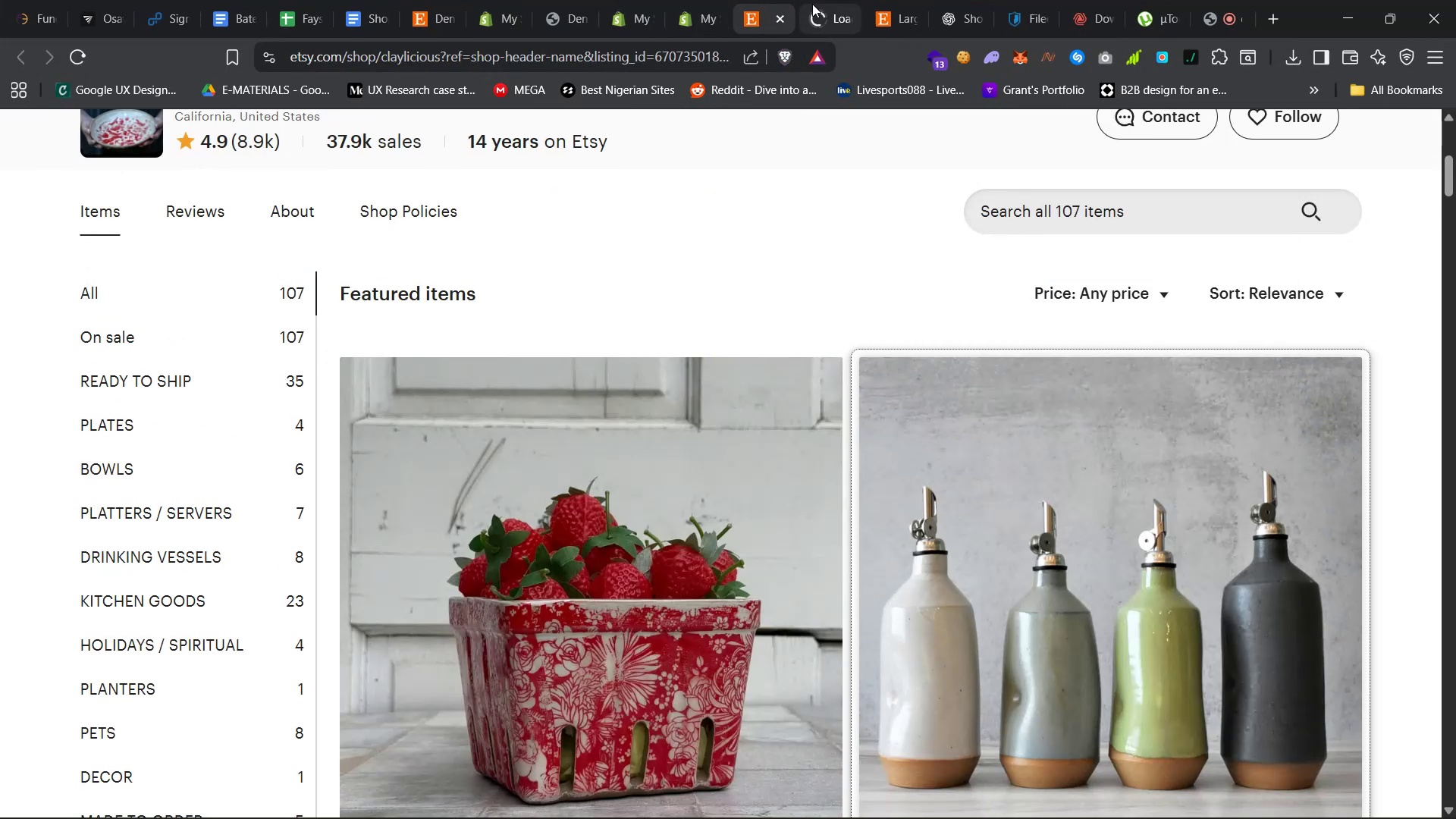 
left_click_drag(start_coordinate=[833, 4], to_coordinate=[754, 0])
 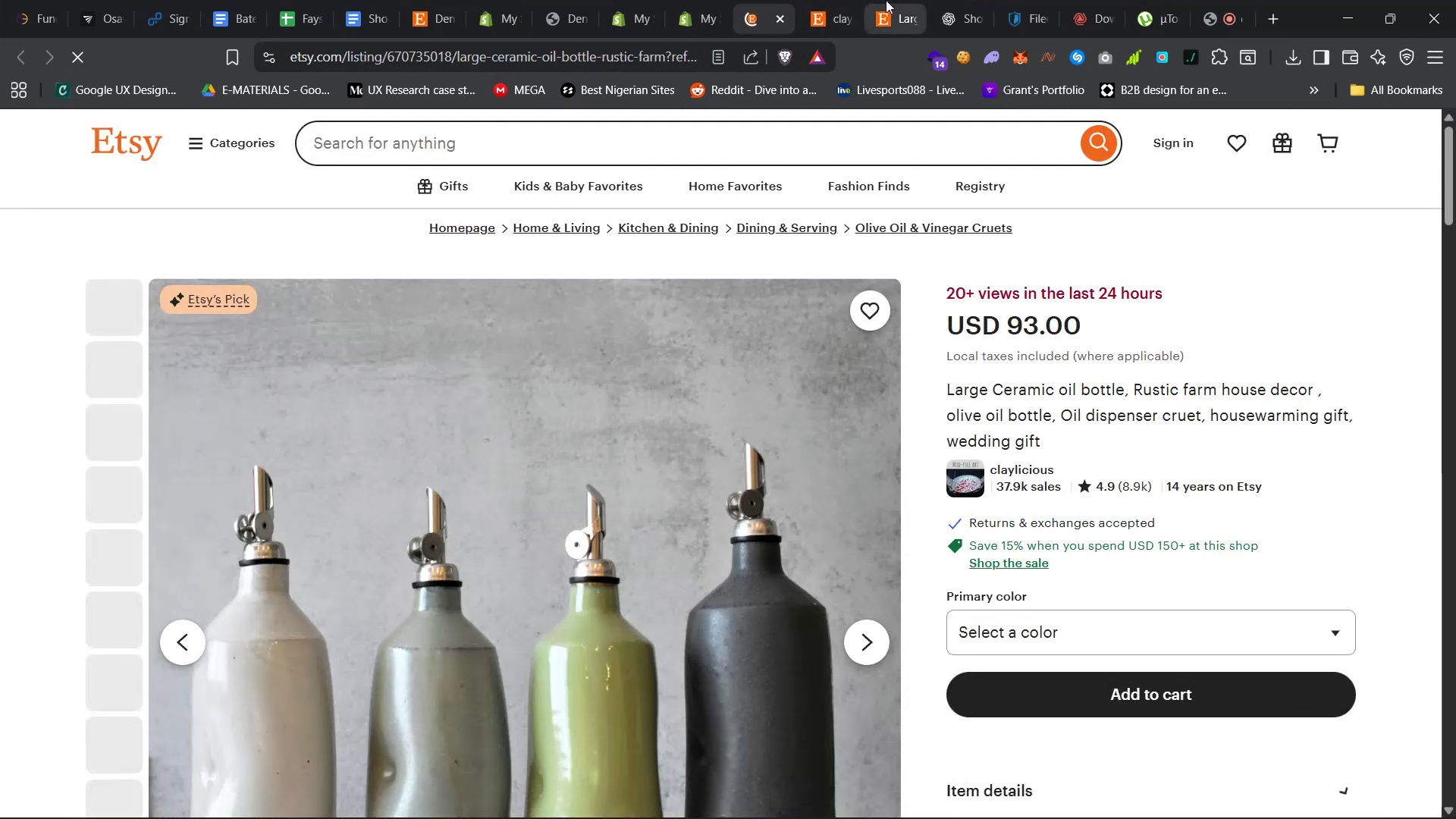 
left_click([886, 0])
 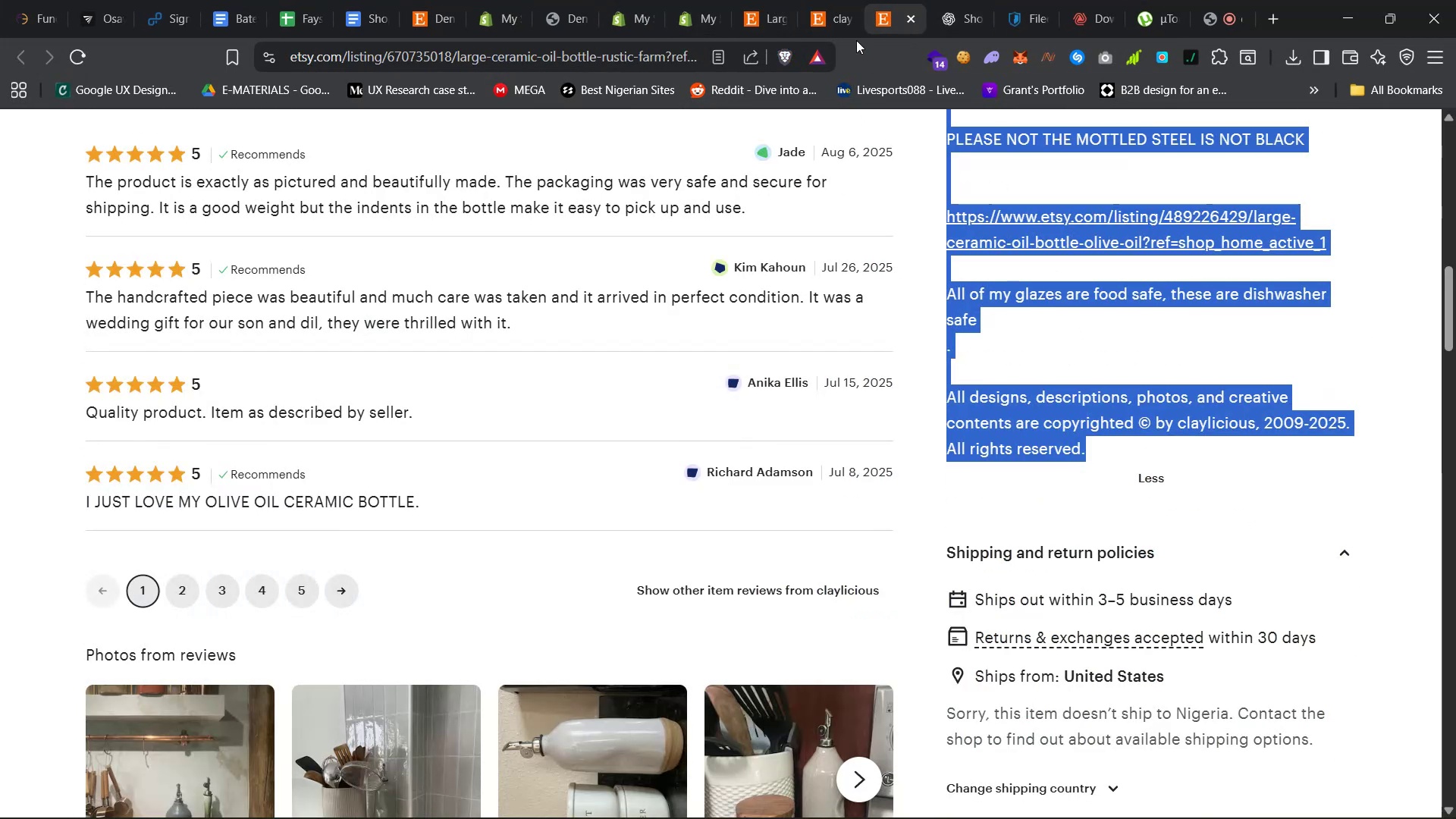 
left_click([1021, 0])
 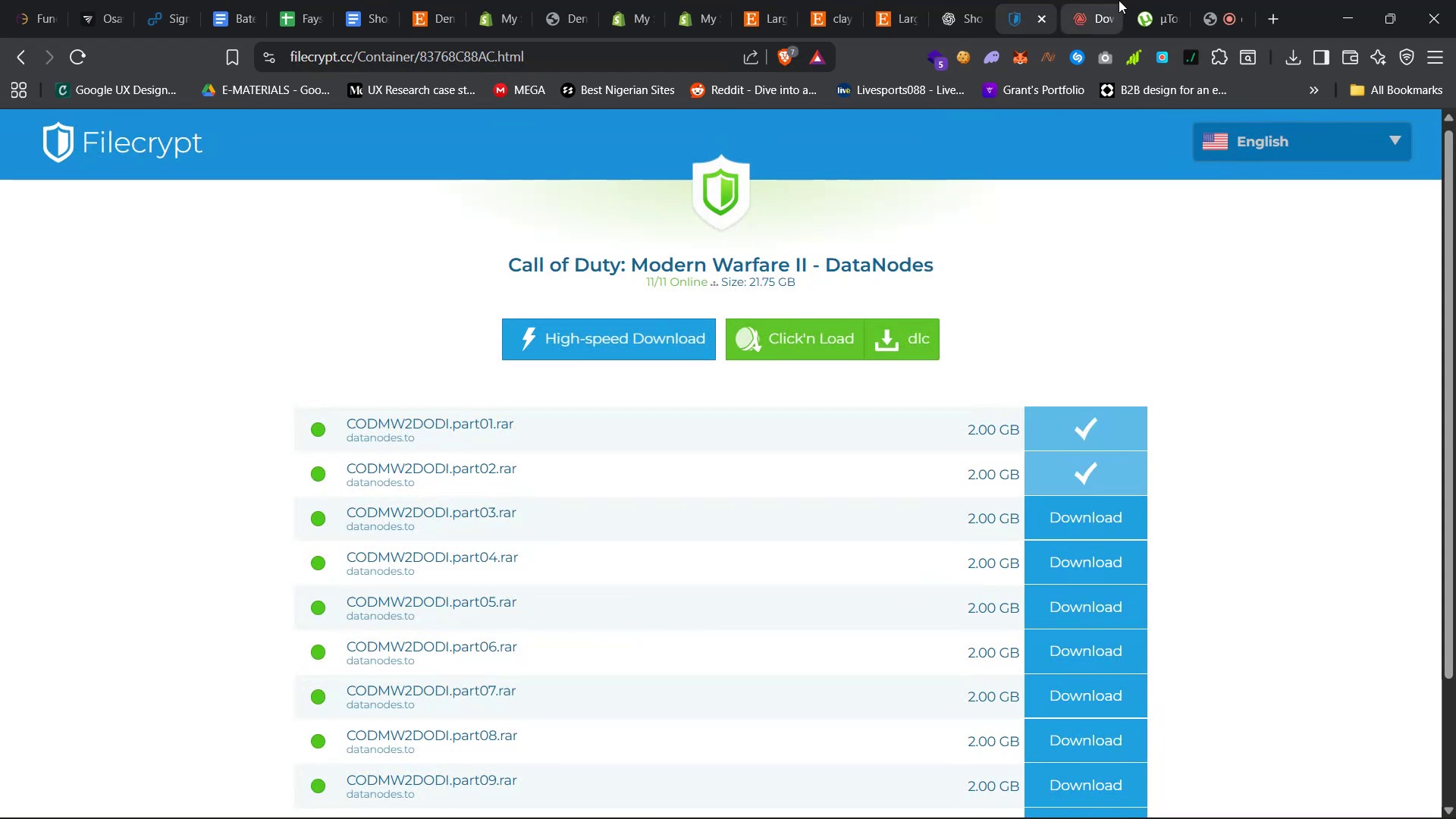 
left_click([1084, 0])
 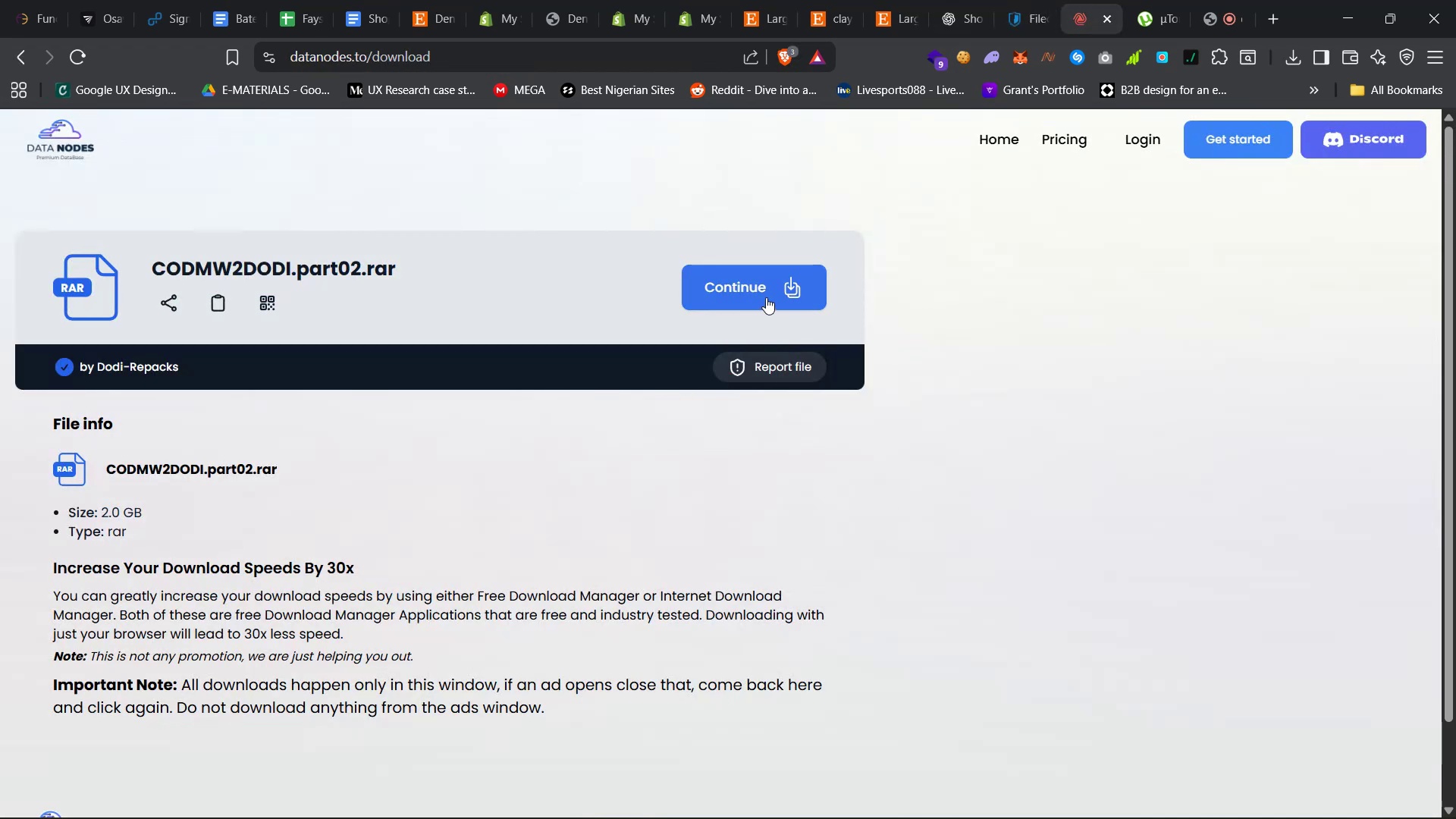 
left_click([760, 293])
 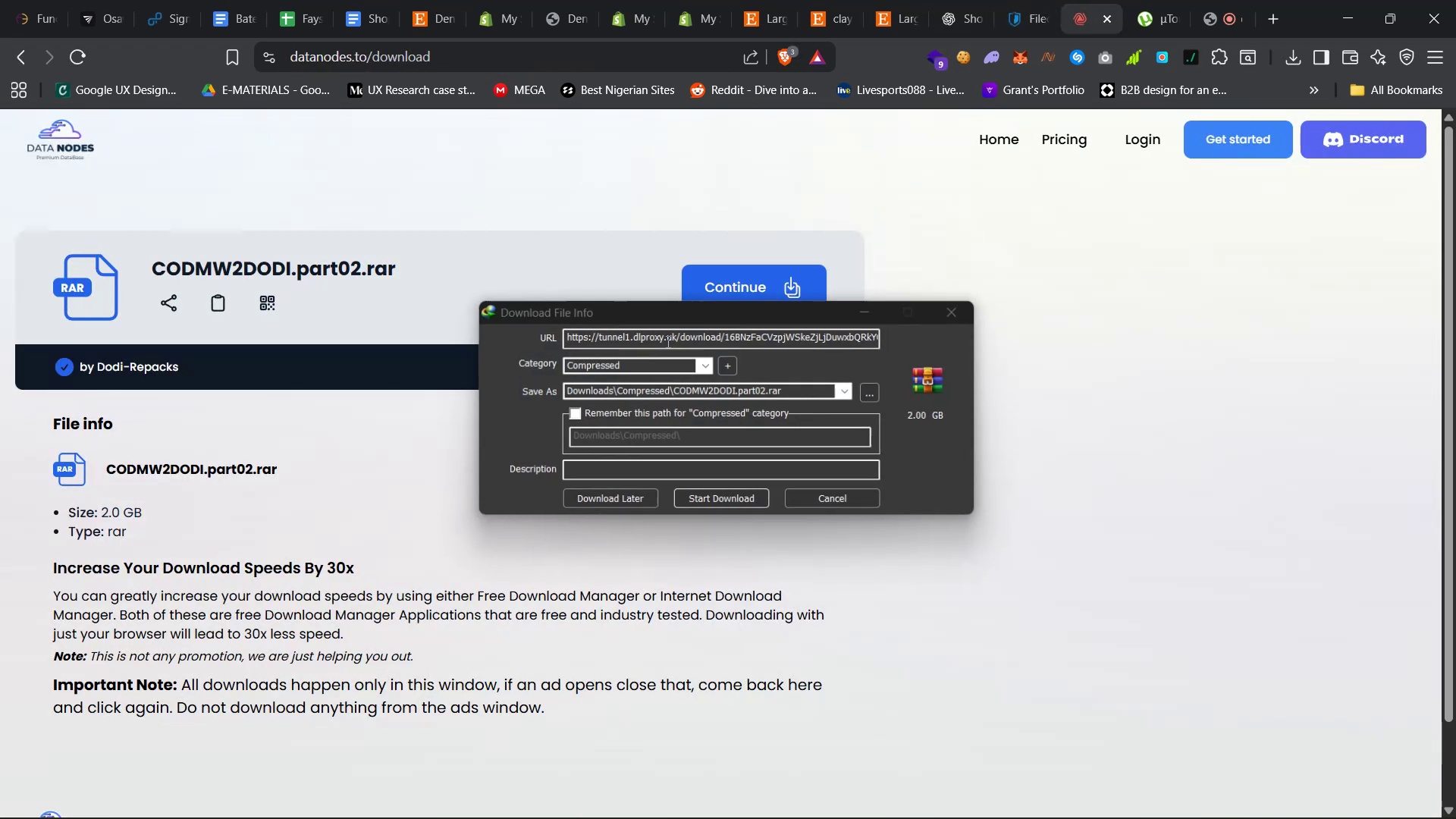 
wait(6.31)
 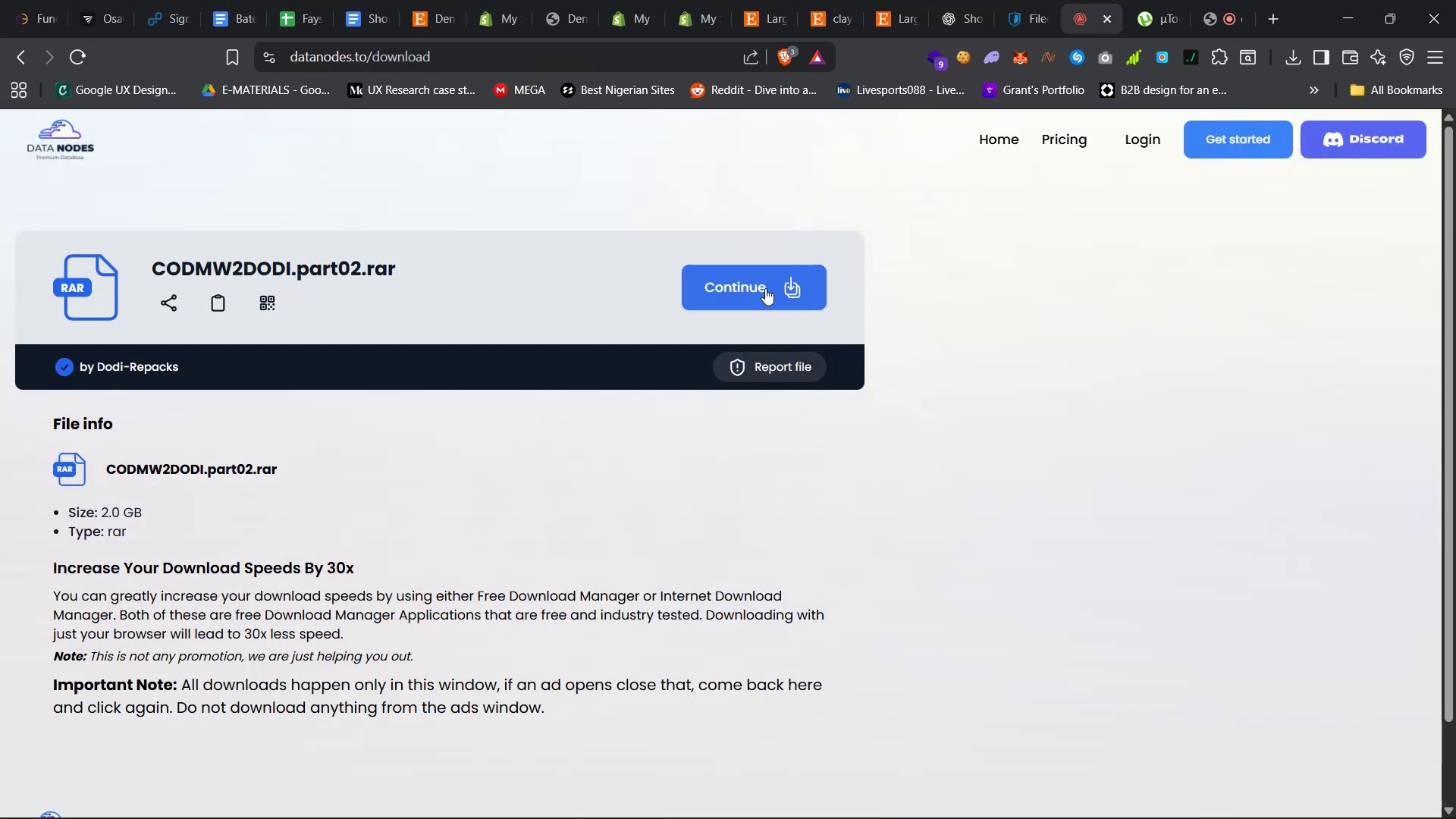 
left_click([714, 499])
 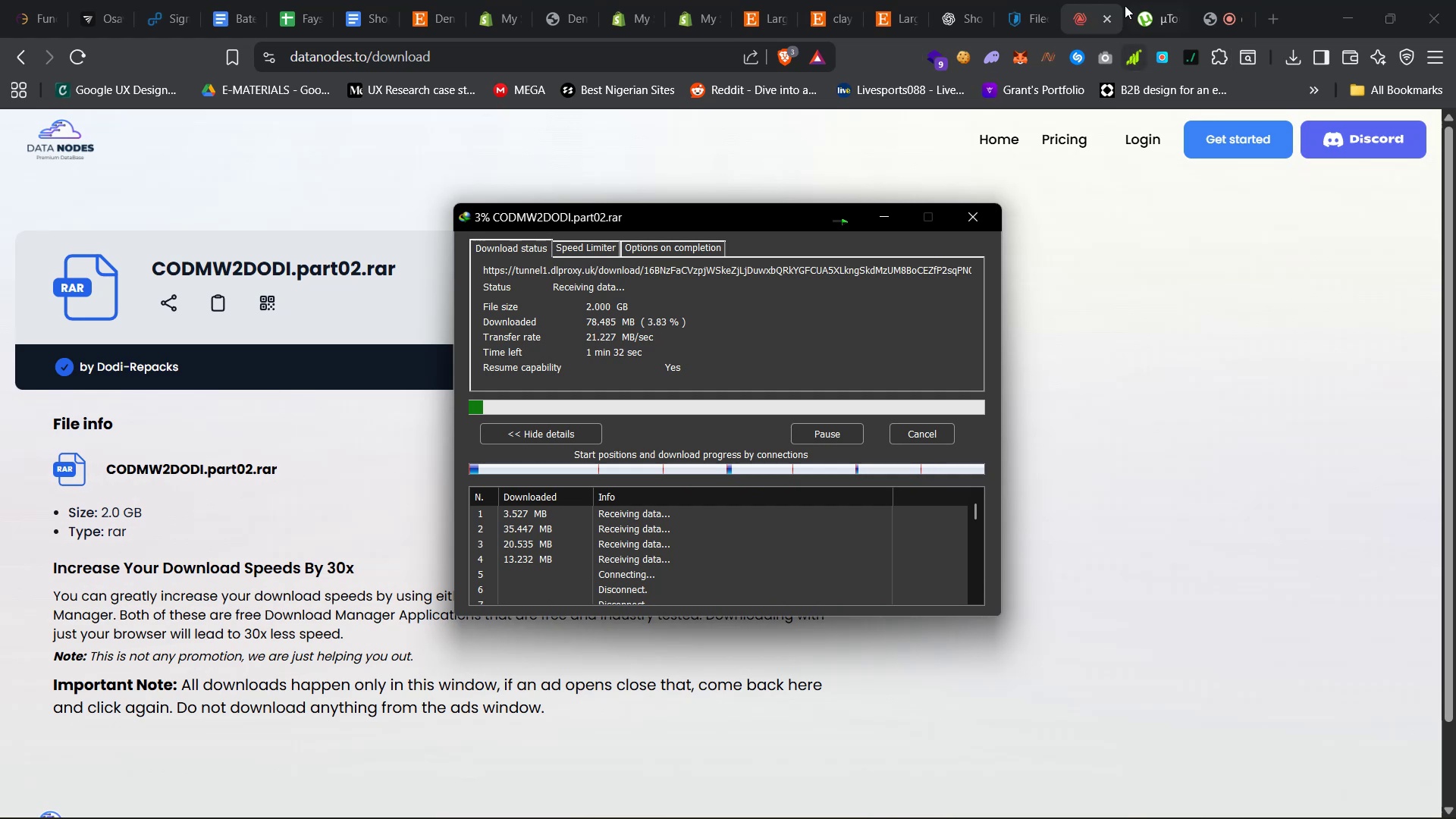 
left_click([1107, 11])
 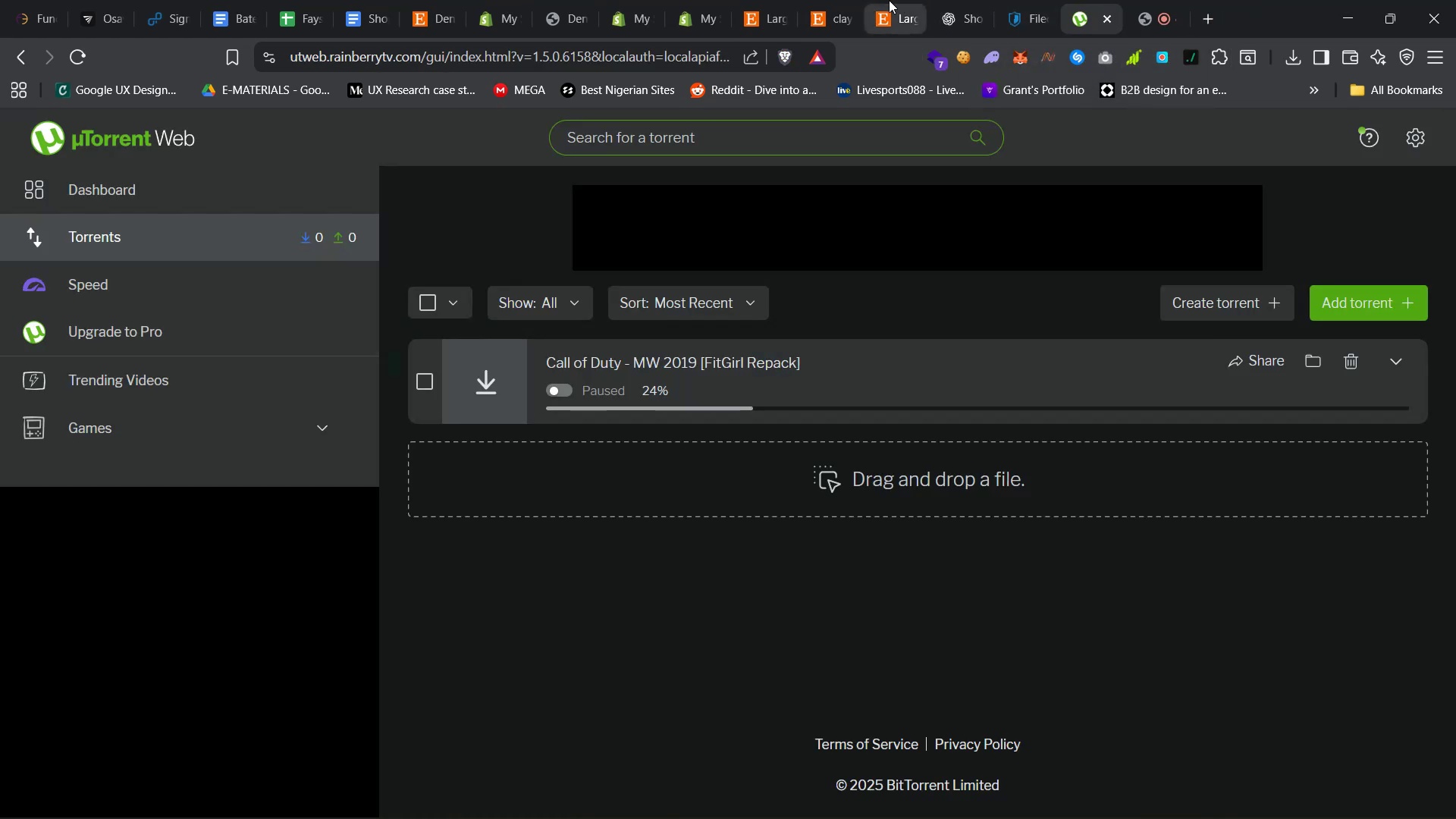 
left_click([889, 0])
 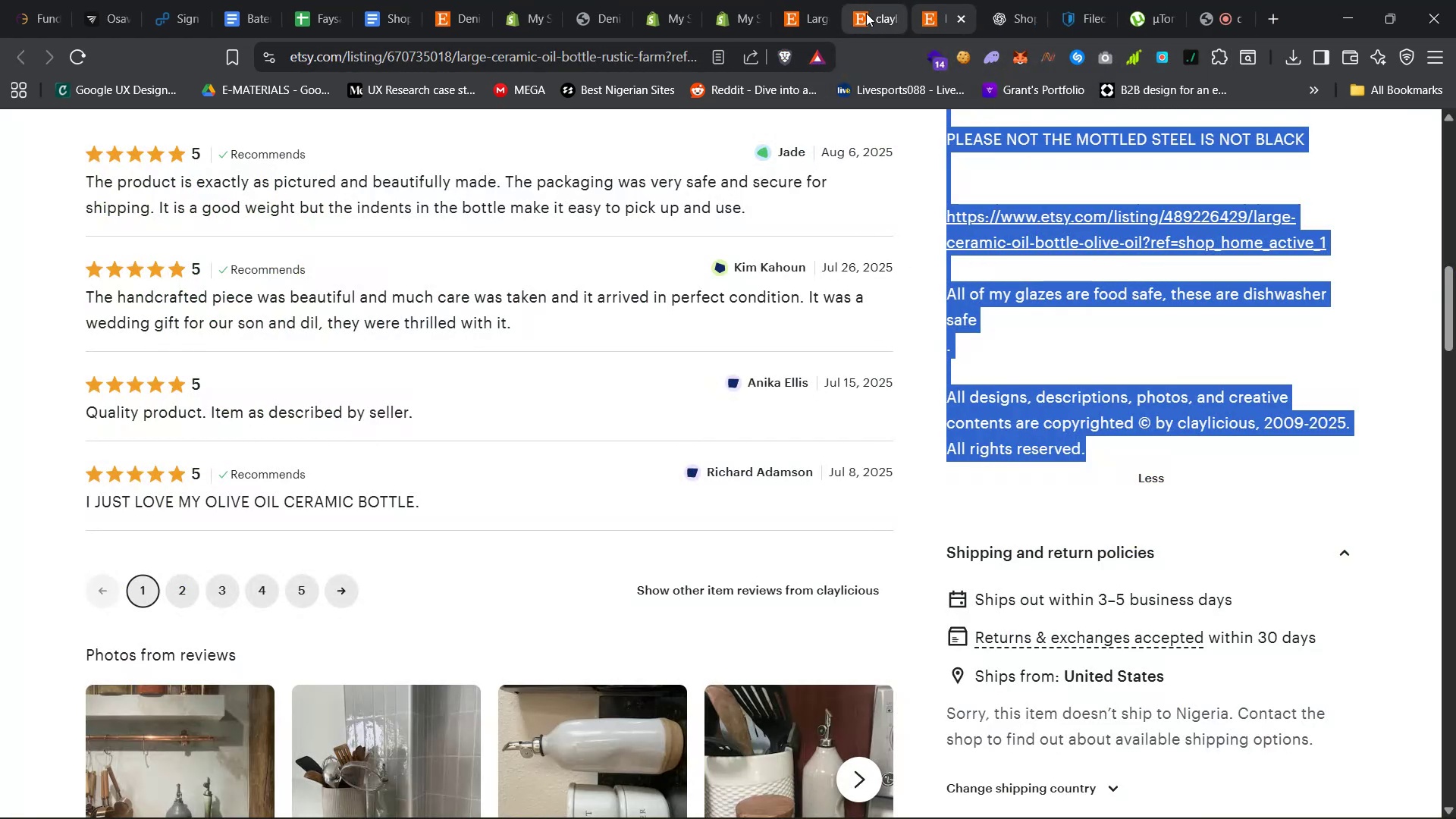 
left_click([866, 13])
 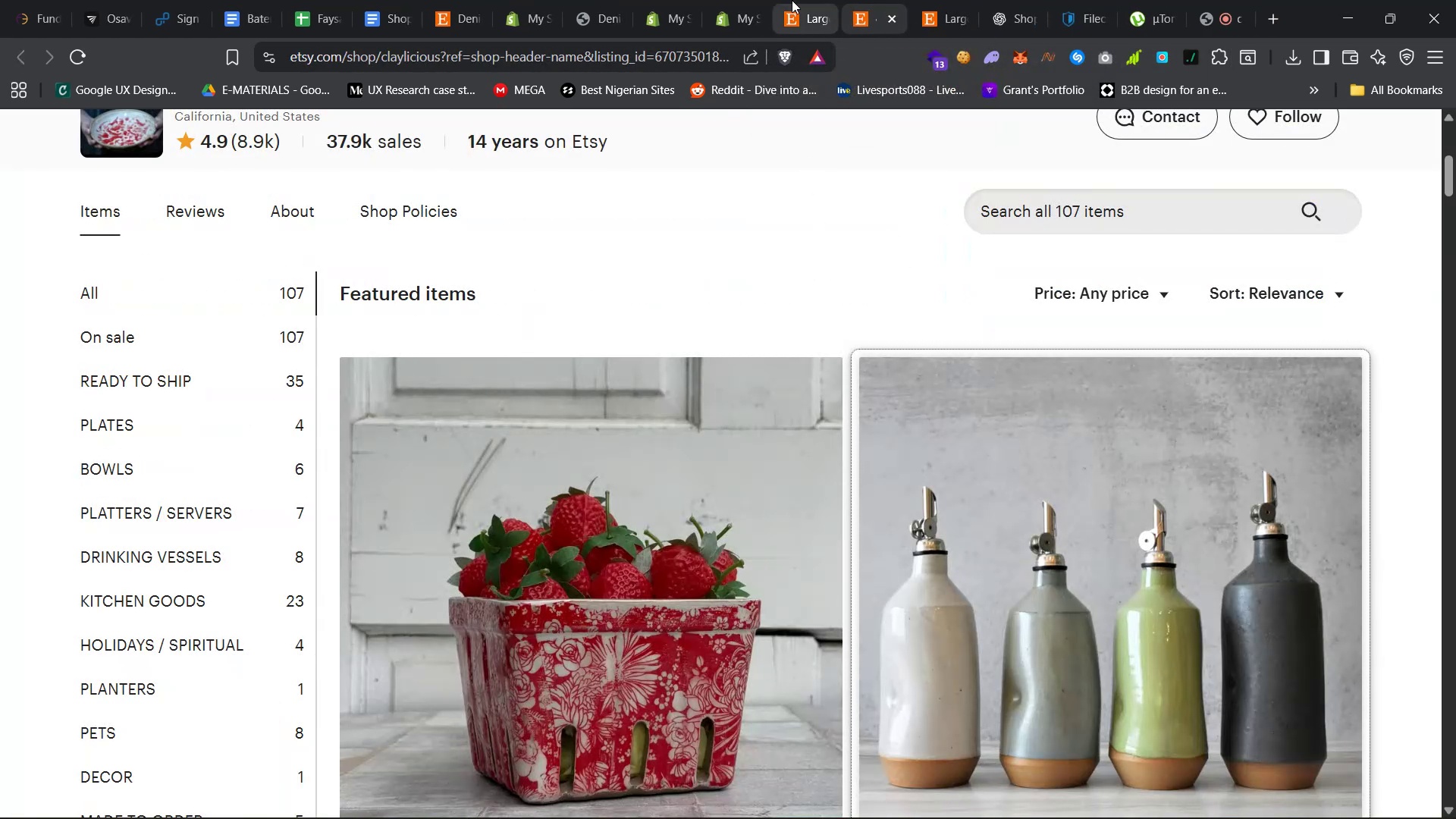 
left_click([792, 0])
 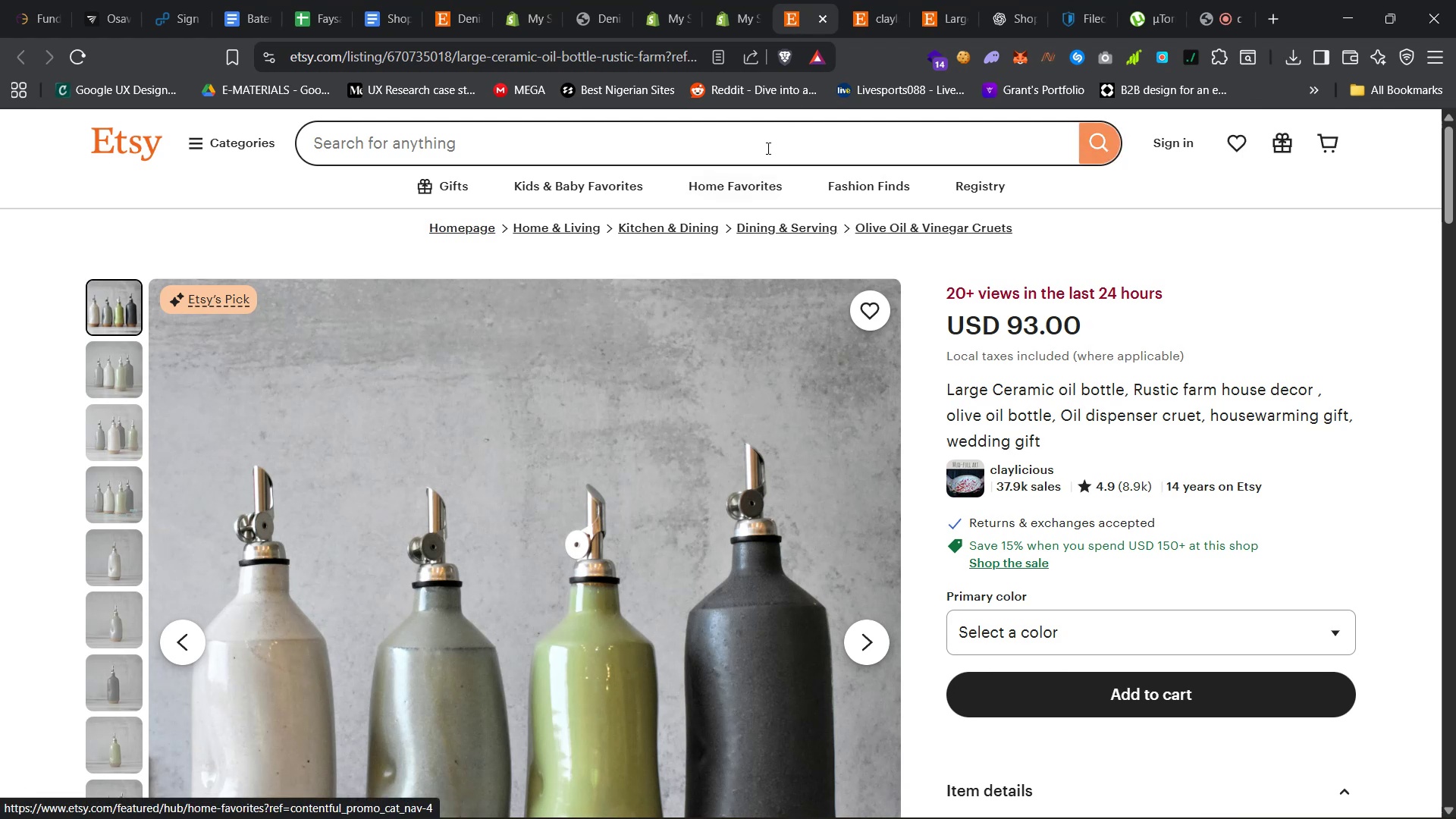 
left_click([726, 0])
 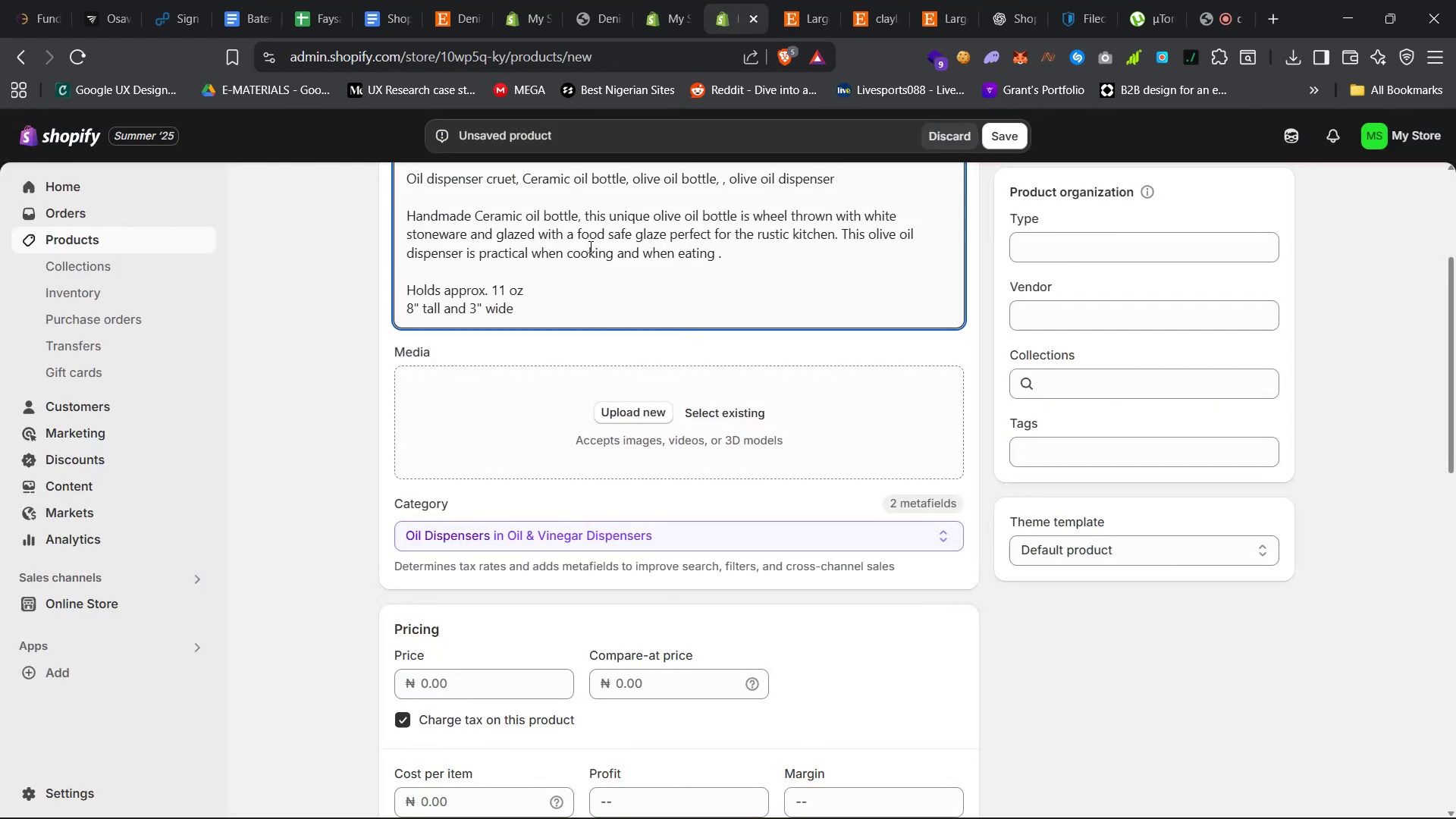 
left_click([790, 0])
 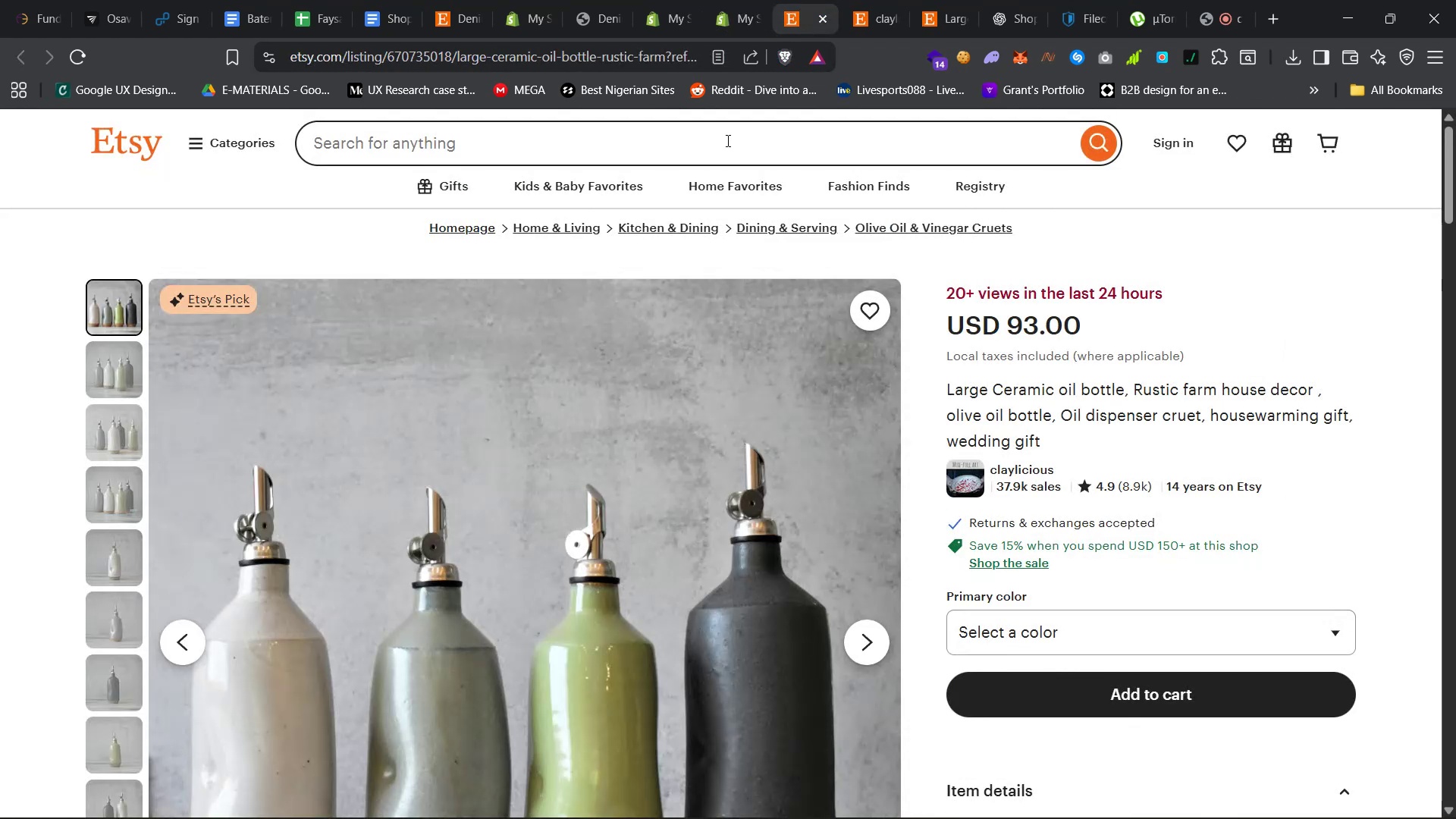 
scroll: coordinate [713, 336], scroll_direction: down, amount: 10.0
 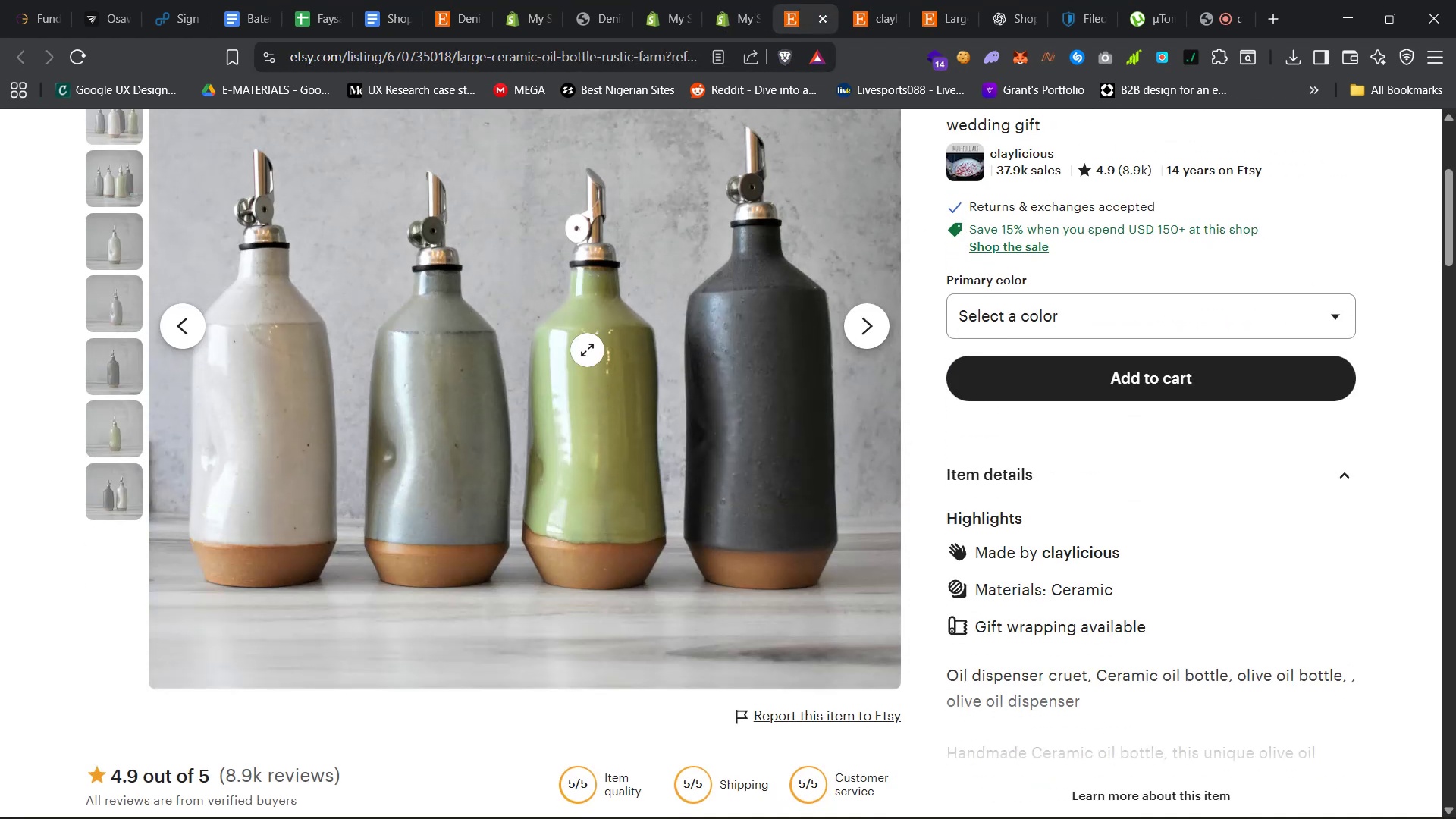 
left_click([604, 296])
 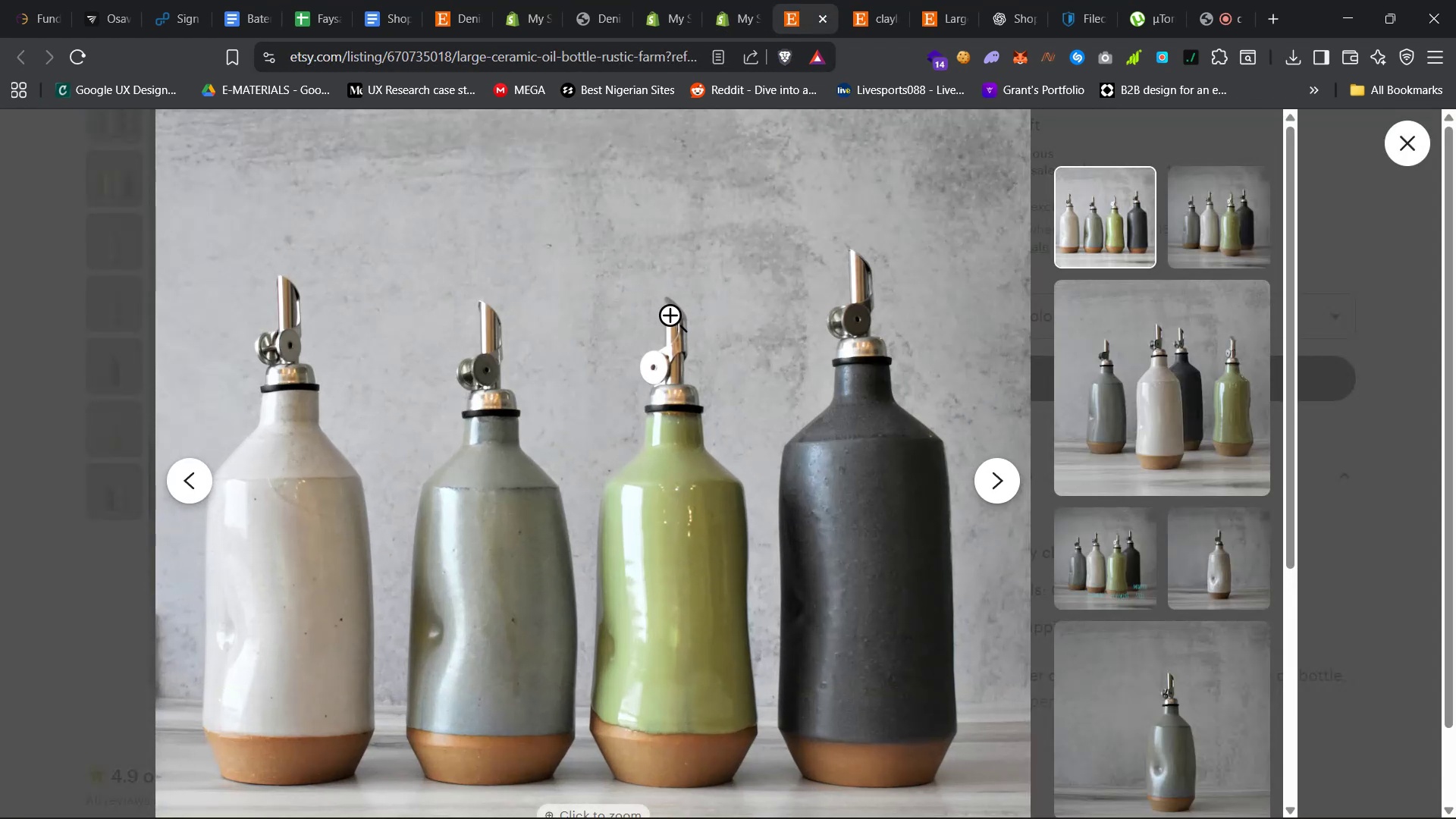 
right_click([679, 374])
 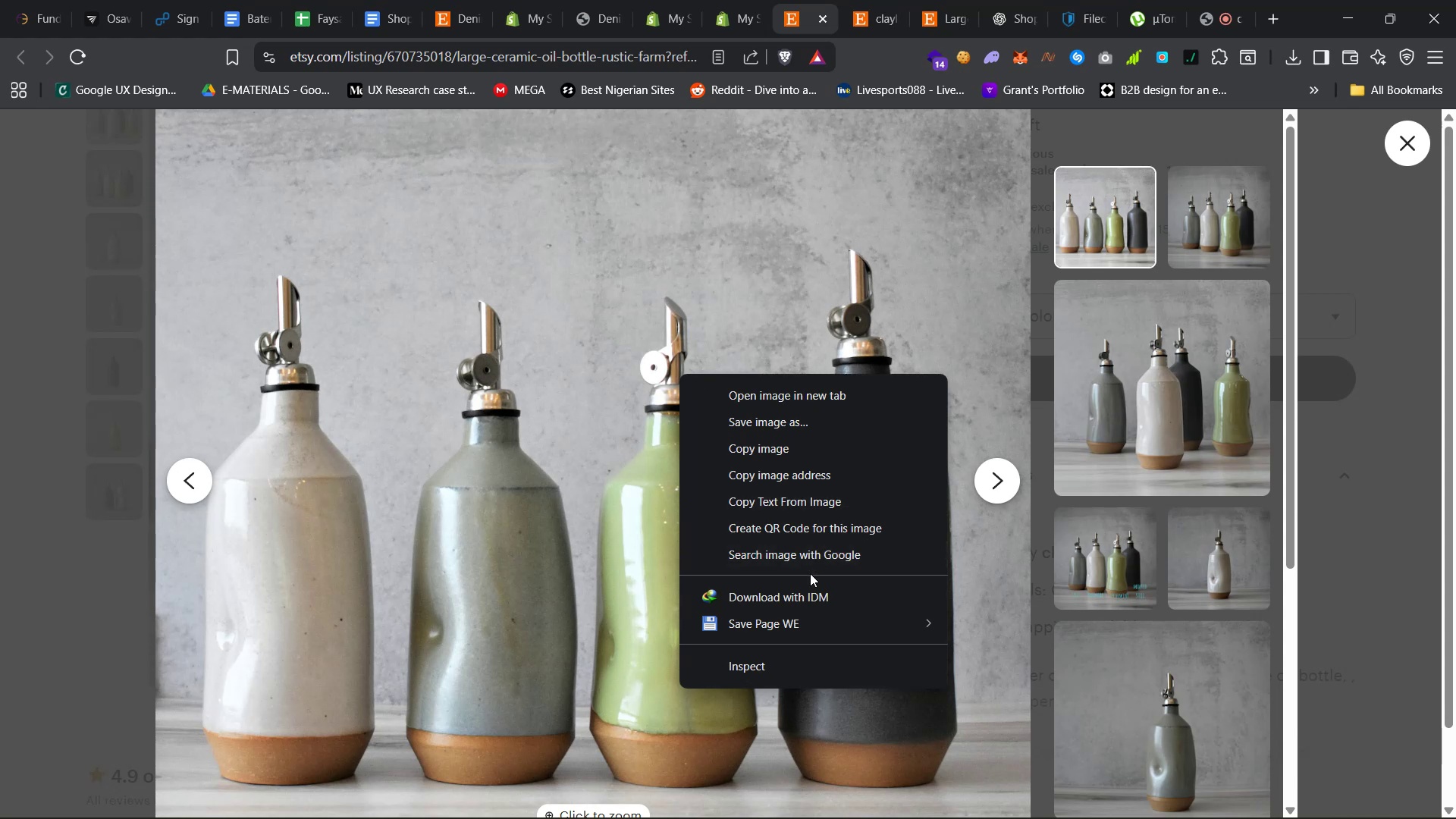 
left_click([810, 592])
 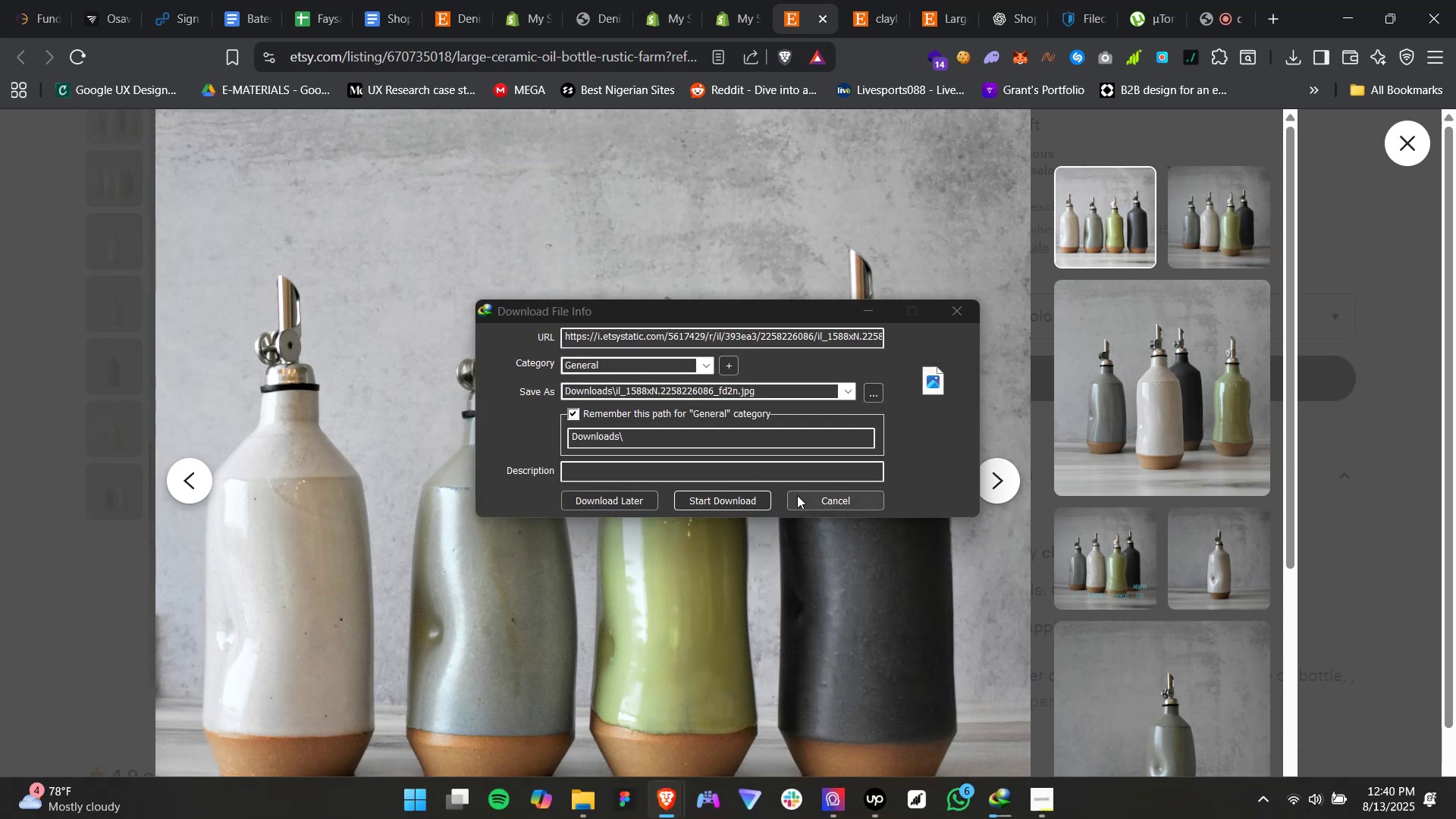 
left_click([804, 504])
 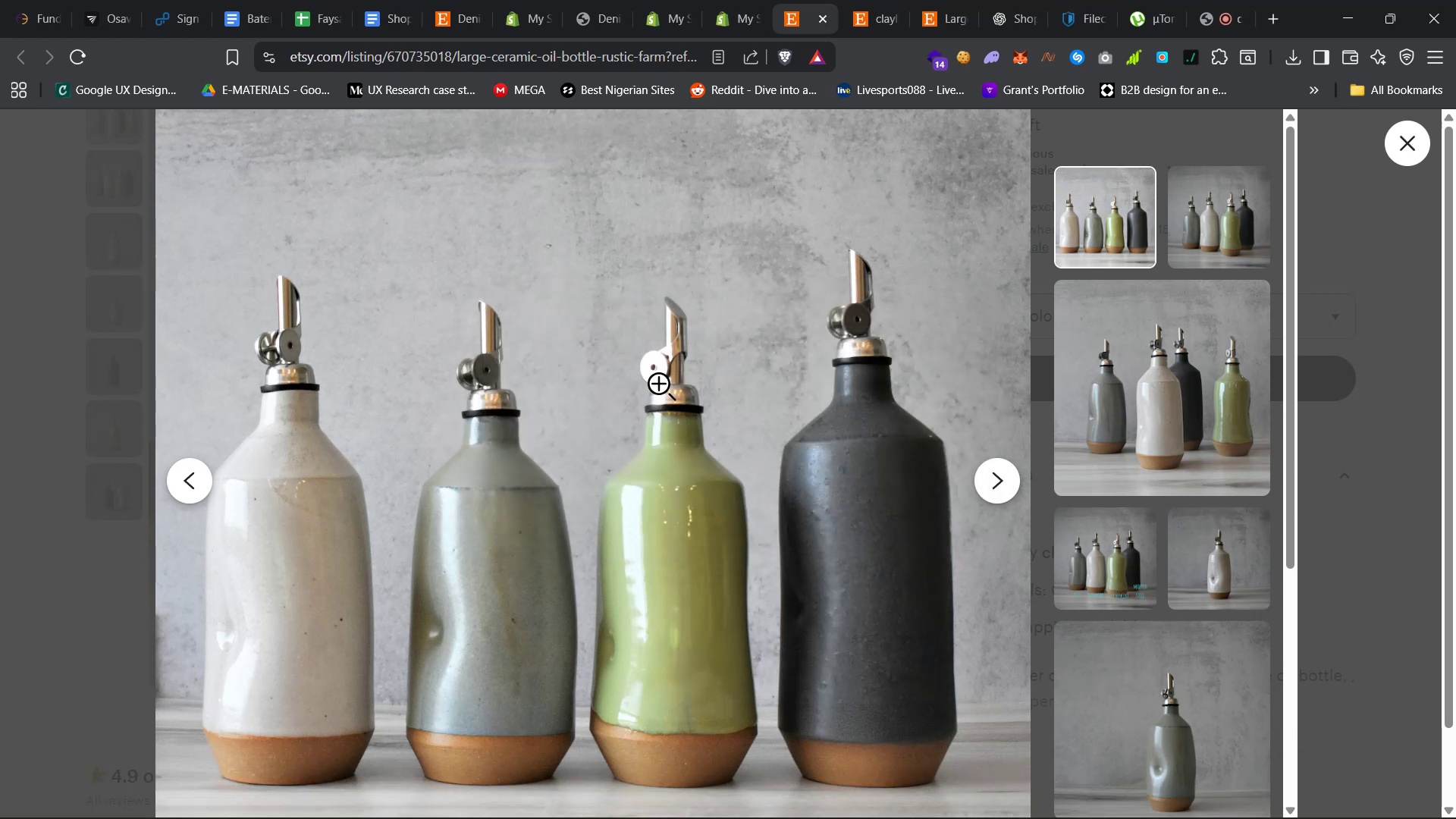 
right_click([720, 397])
 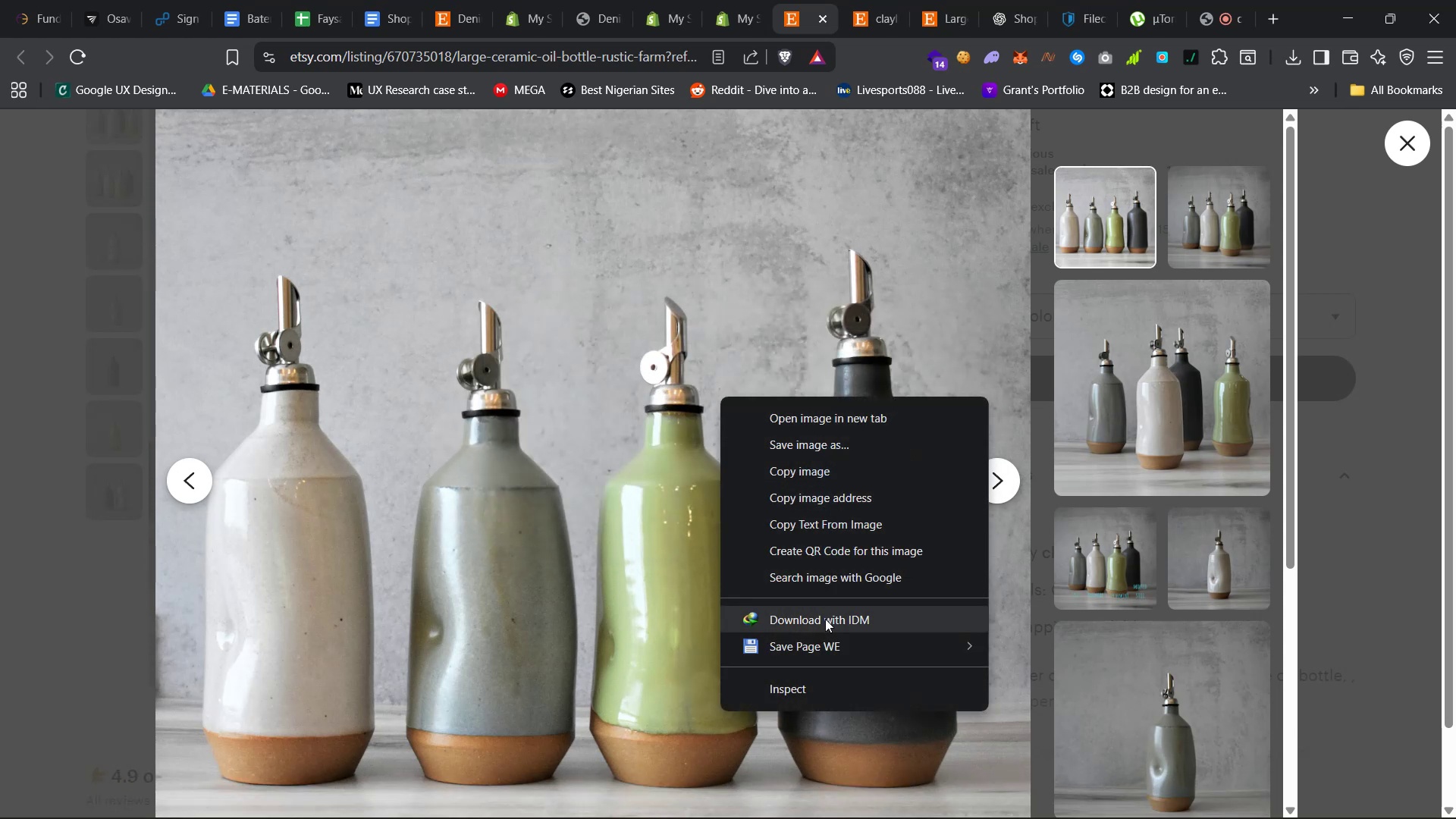 
left_click([827, 622])
 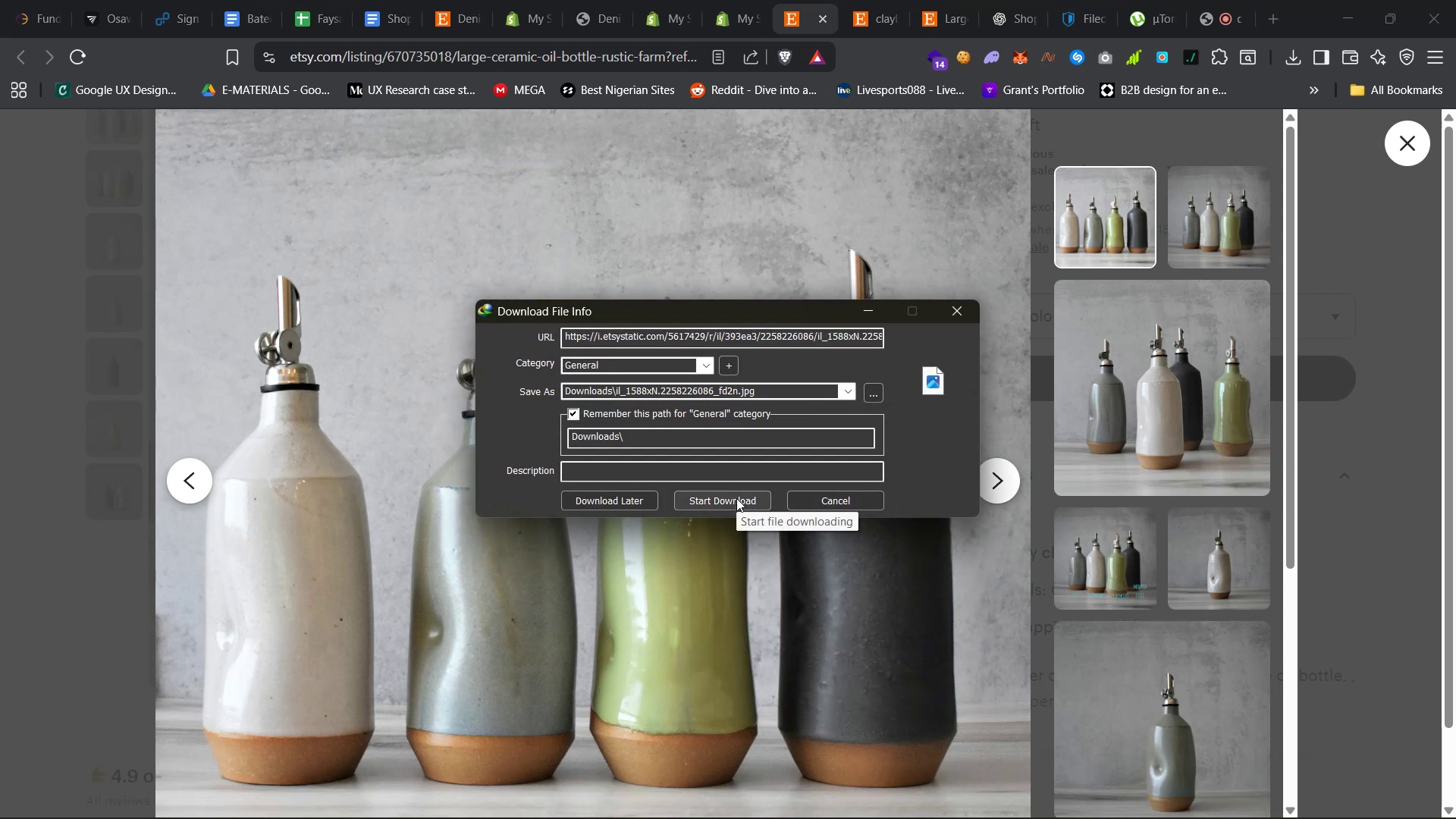 
left_click([736, 498])
 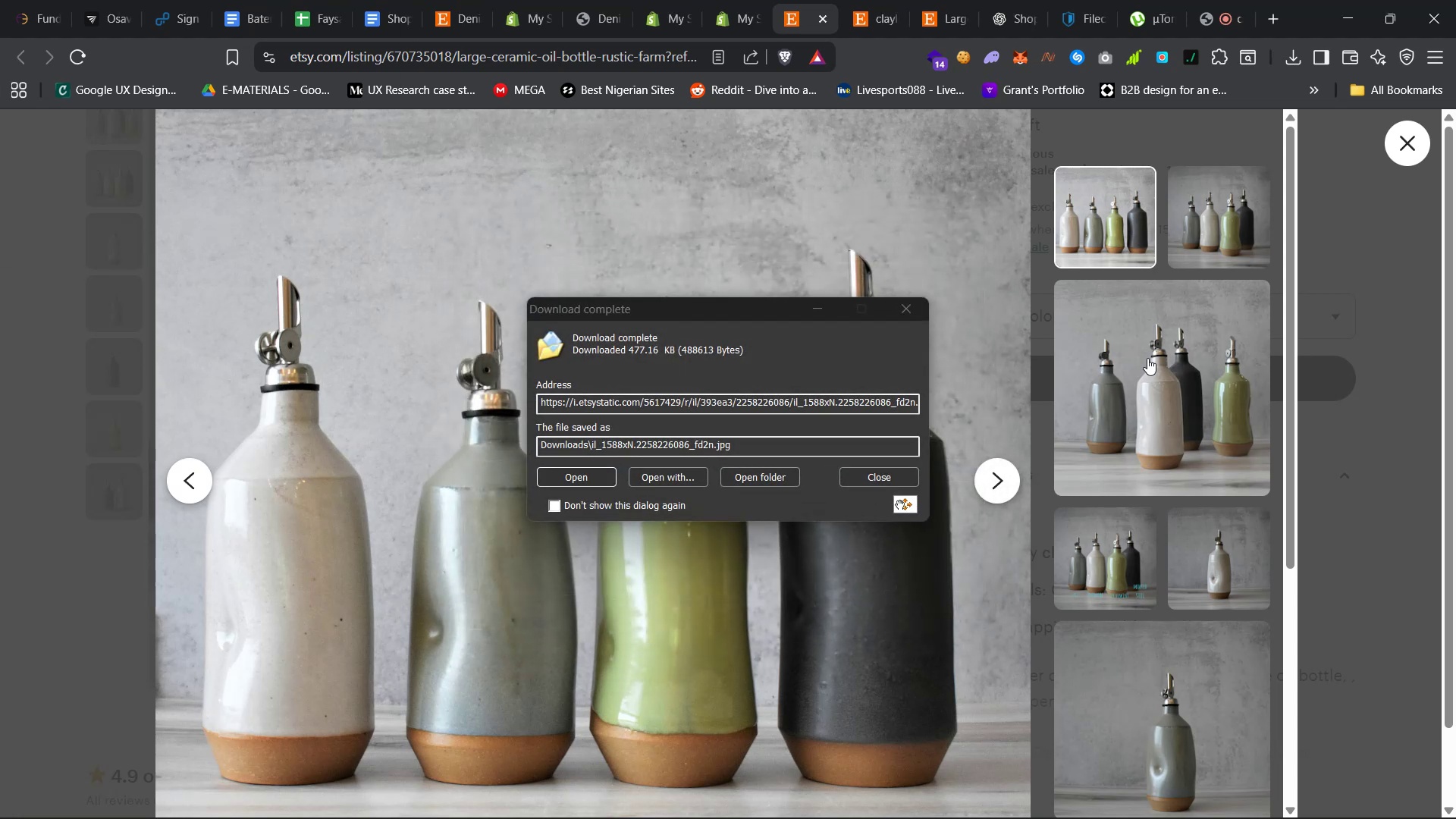 
left_click([897, 479])
 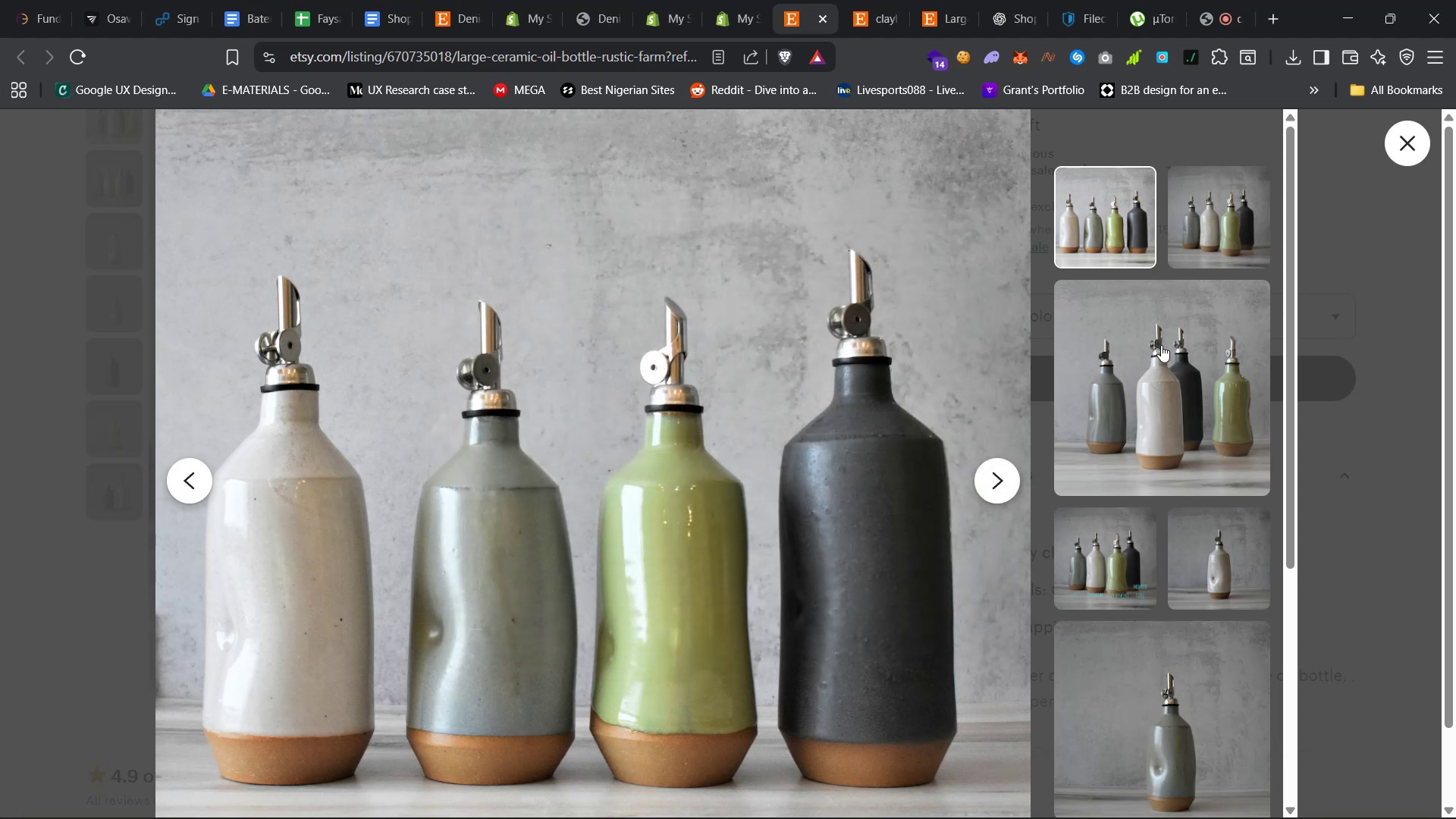 
right_click([1161, 345])
 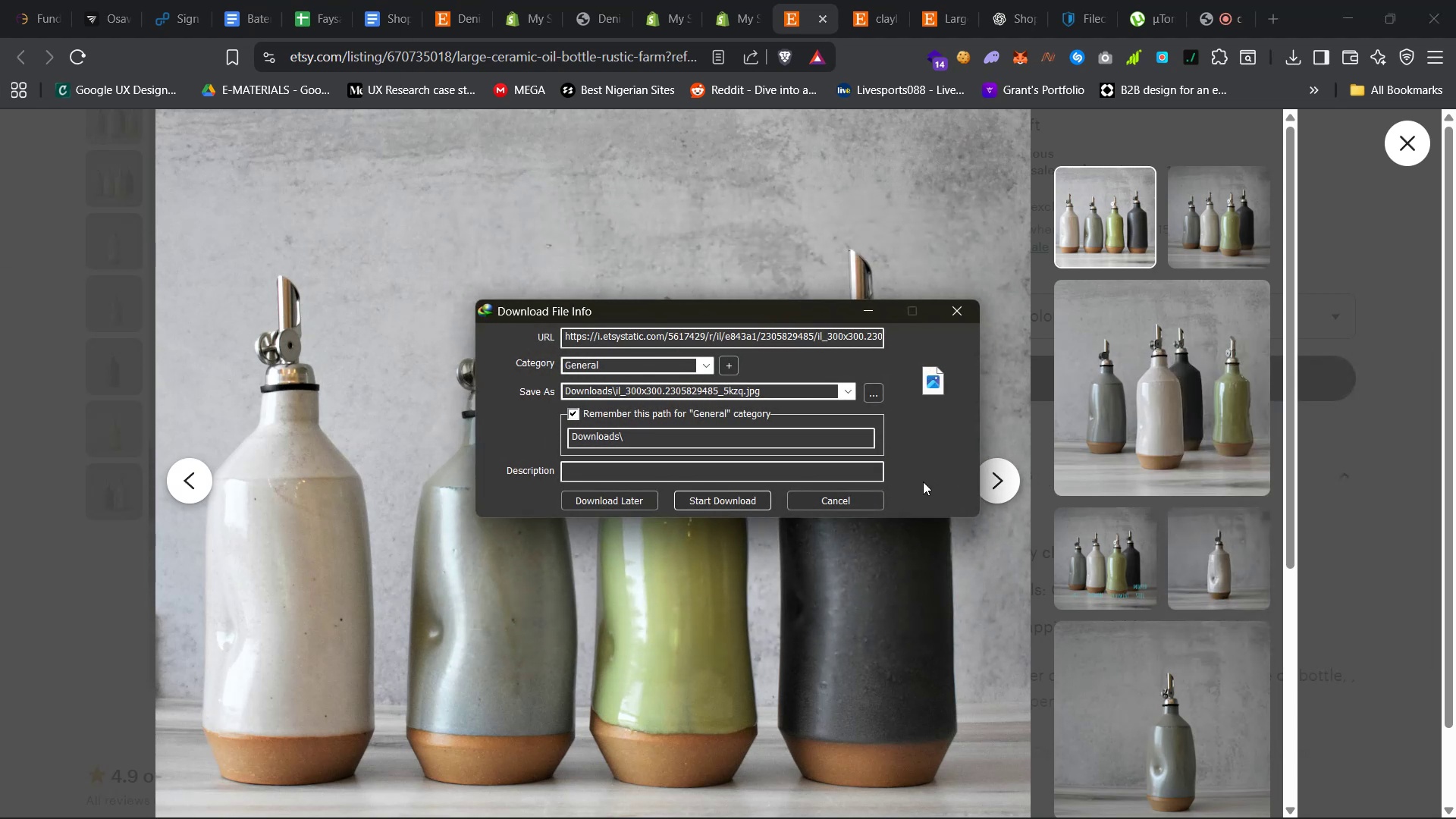 
left_click([757, 502])
 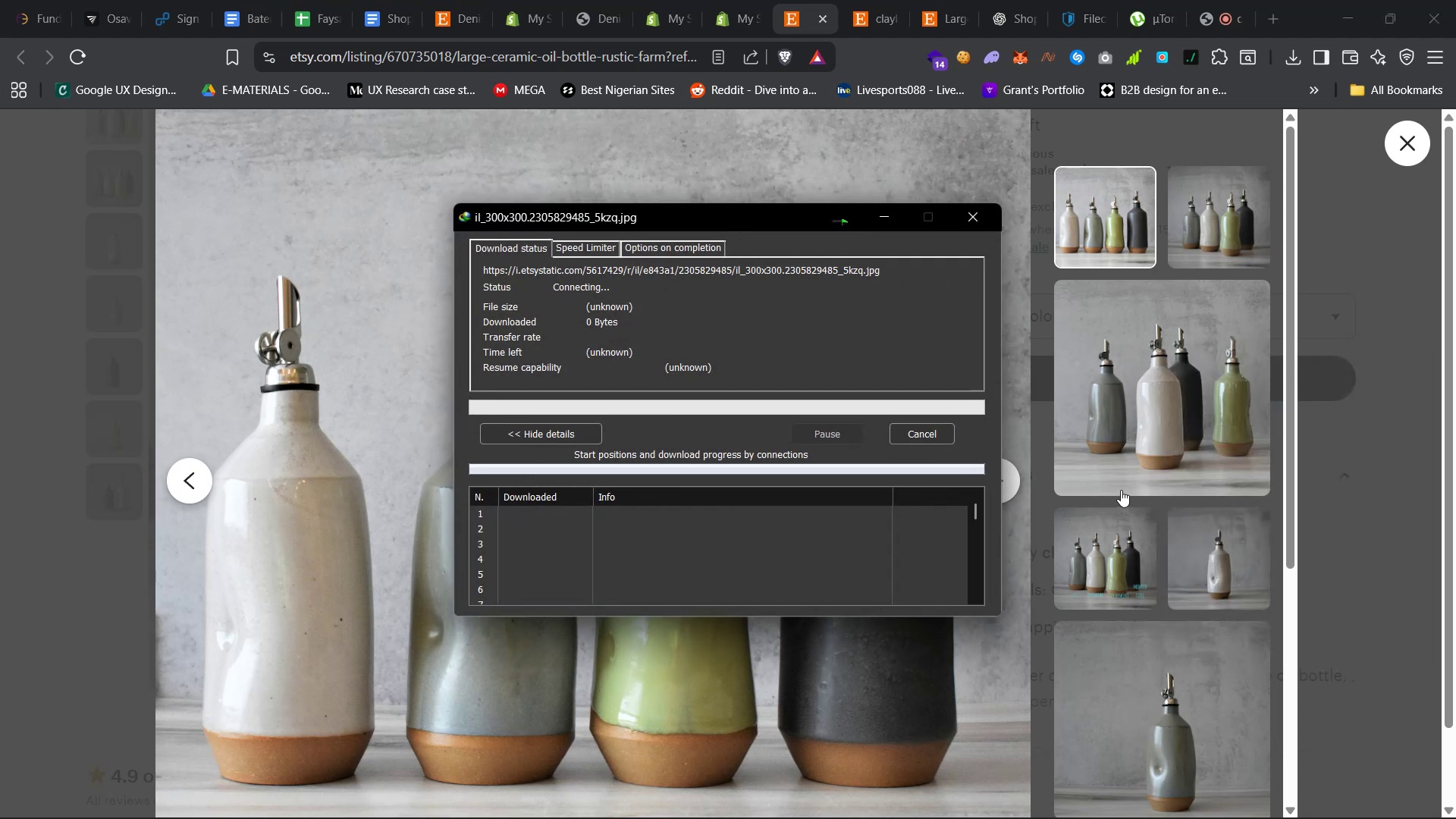 
scroll: coordinate [1121, 491], scroll_direction: down, amount: 6.0
 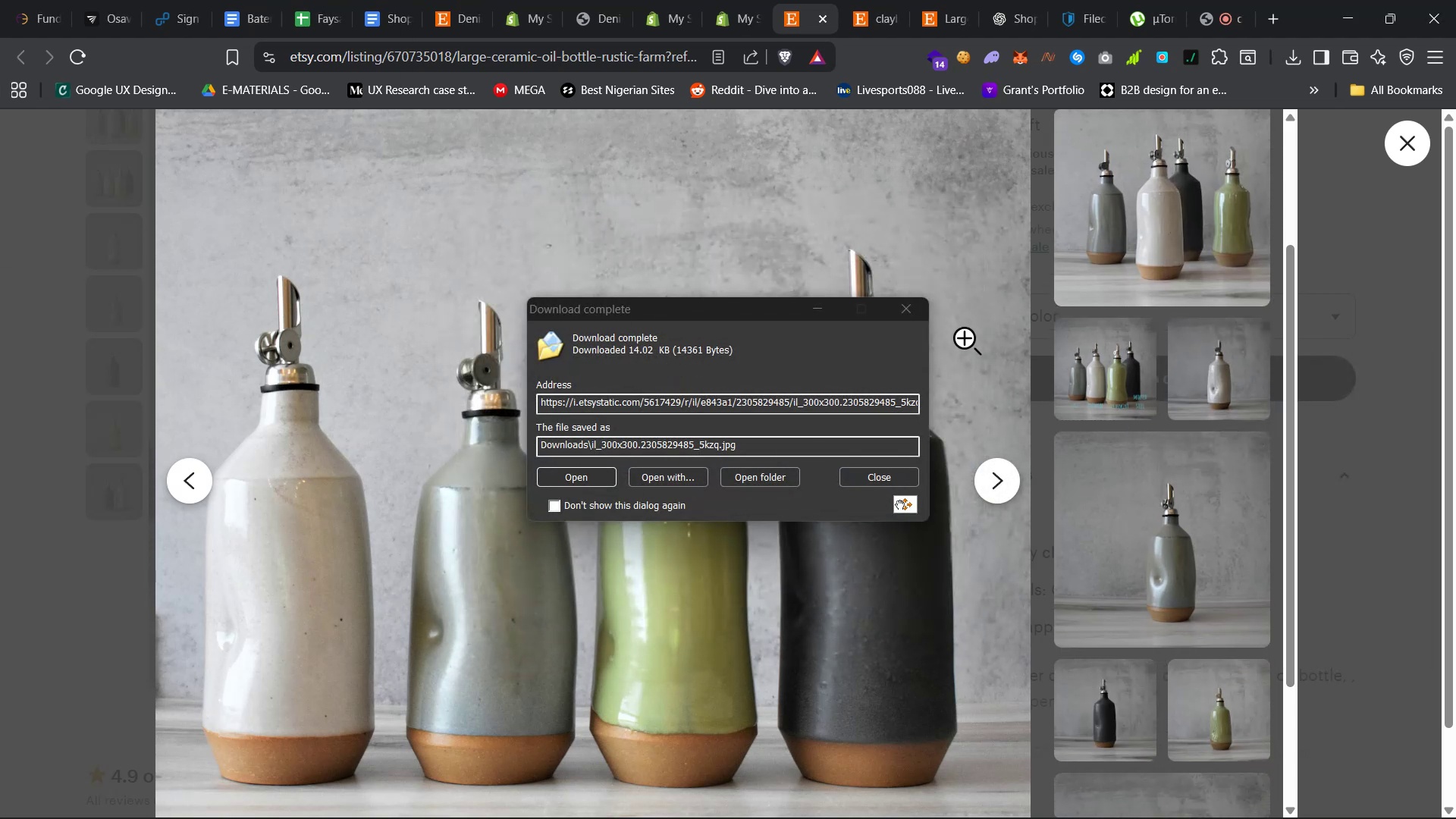 
left_click([913, 317])
 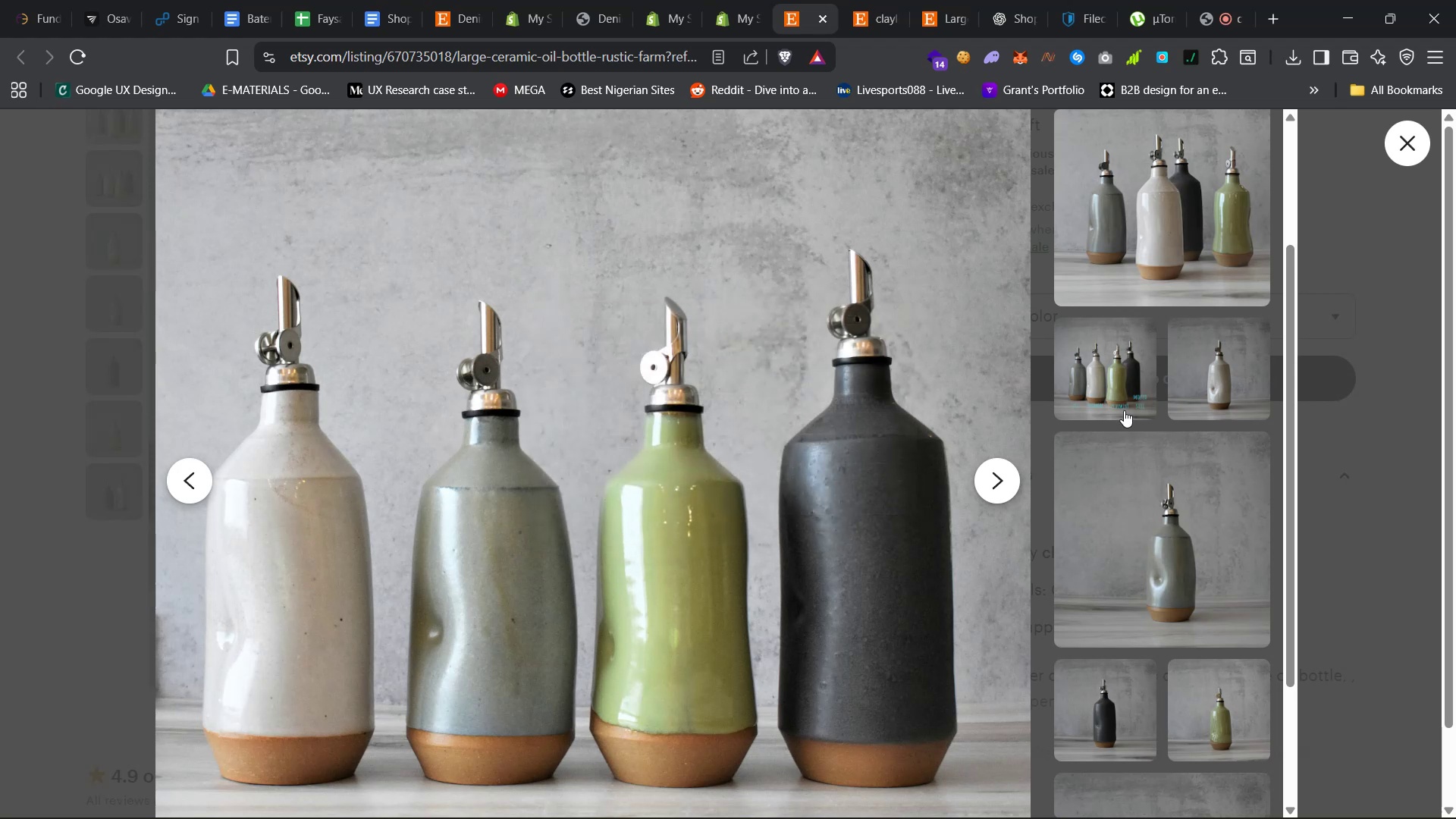 
scroll: coordinate [1124, 410], scroll_direction: down, amount: 13.0
 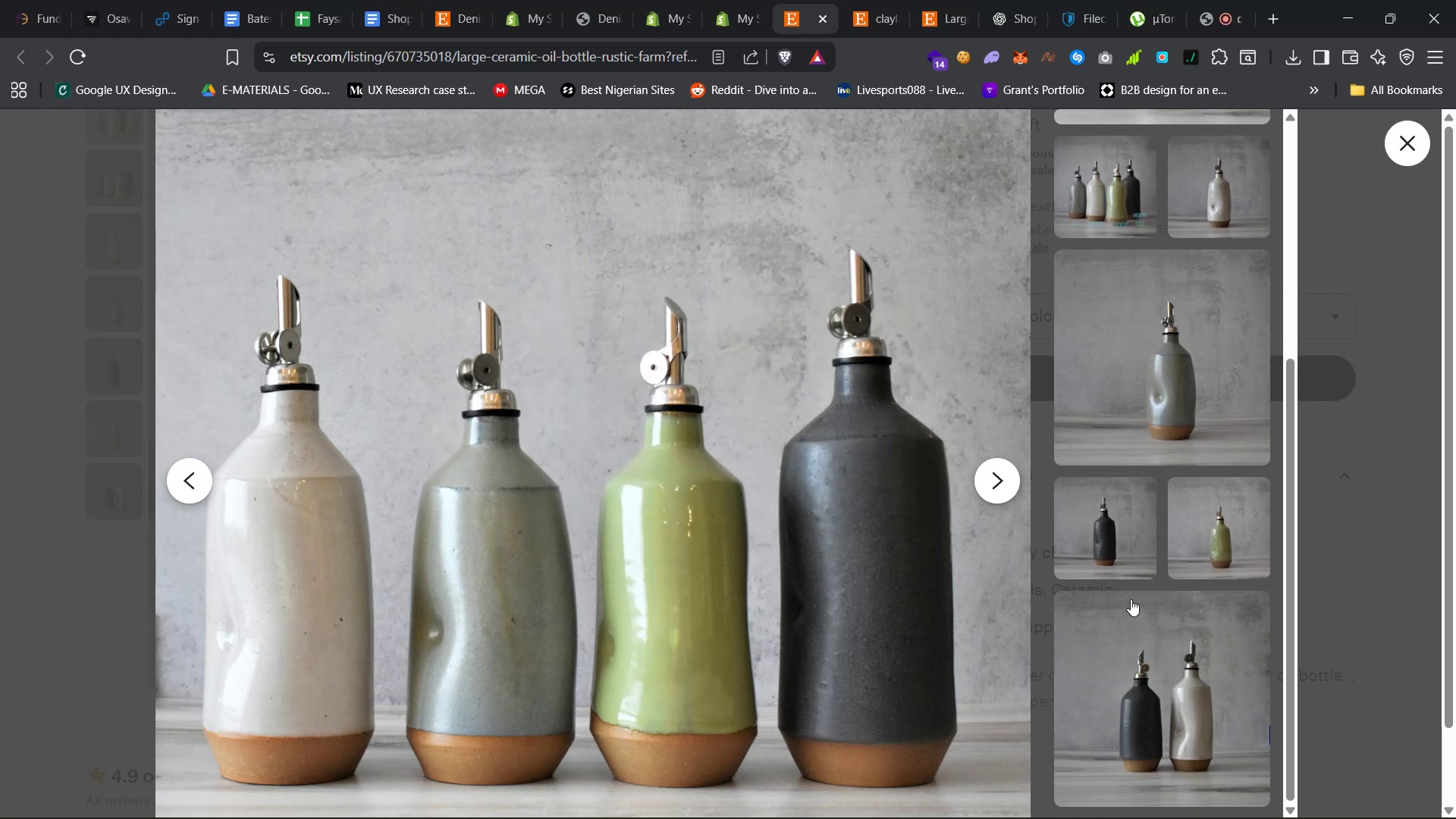 
right_click([1109, 518])
 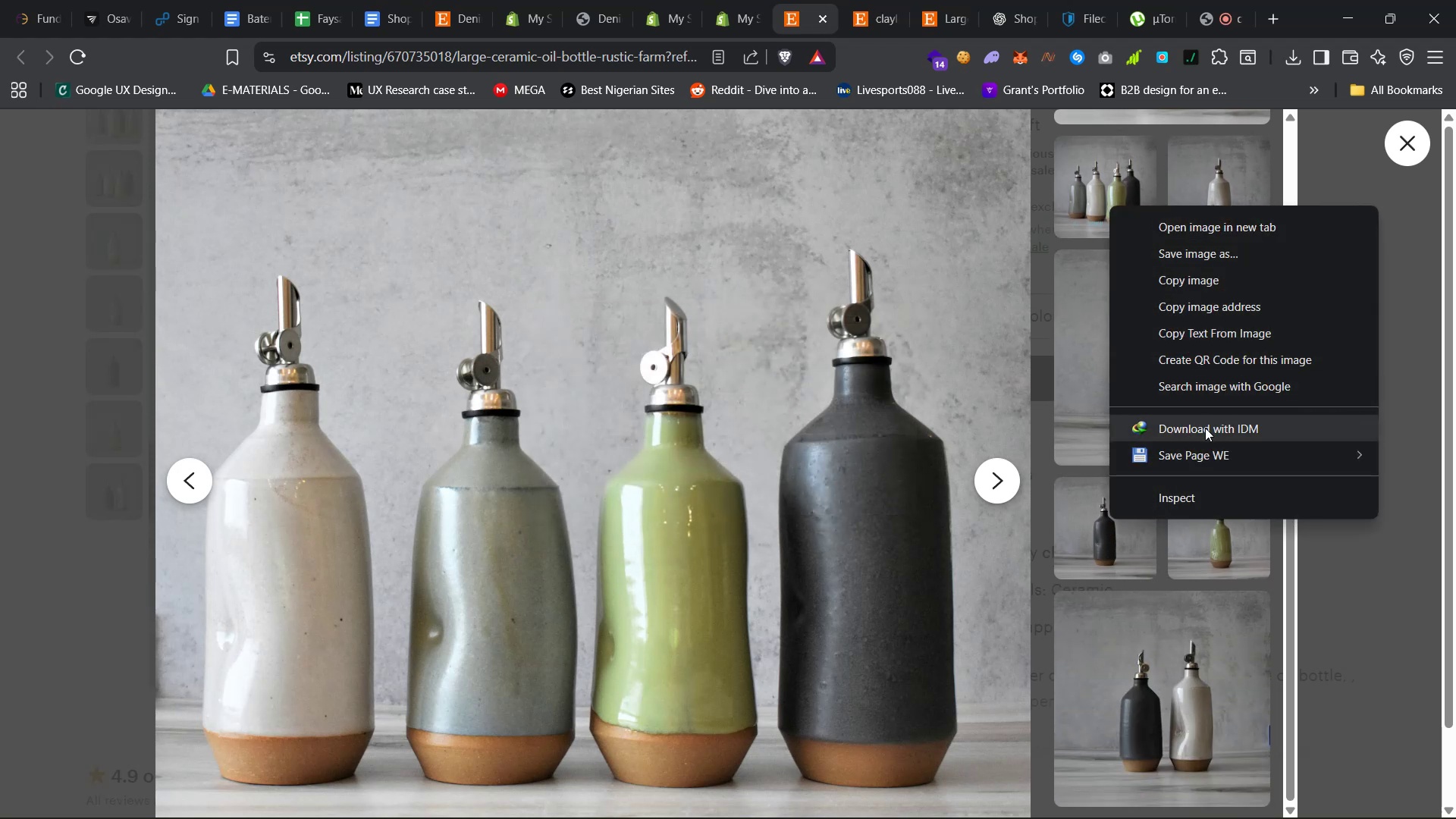 
left_click([1205, 428])
 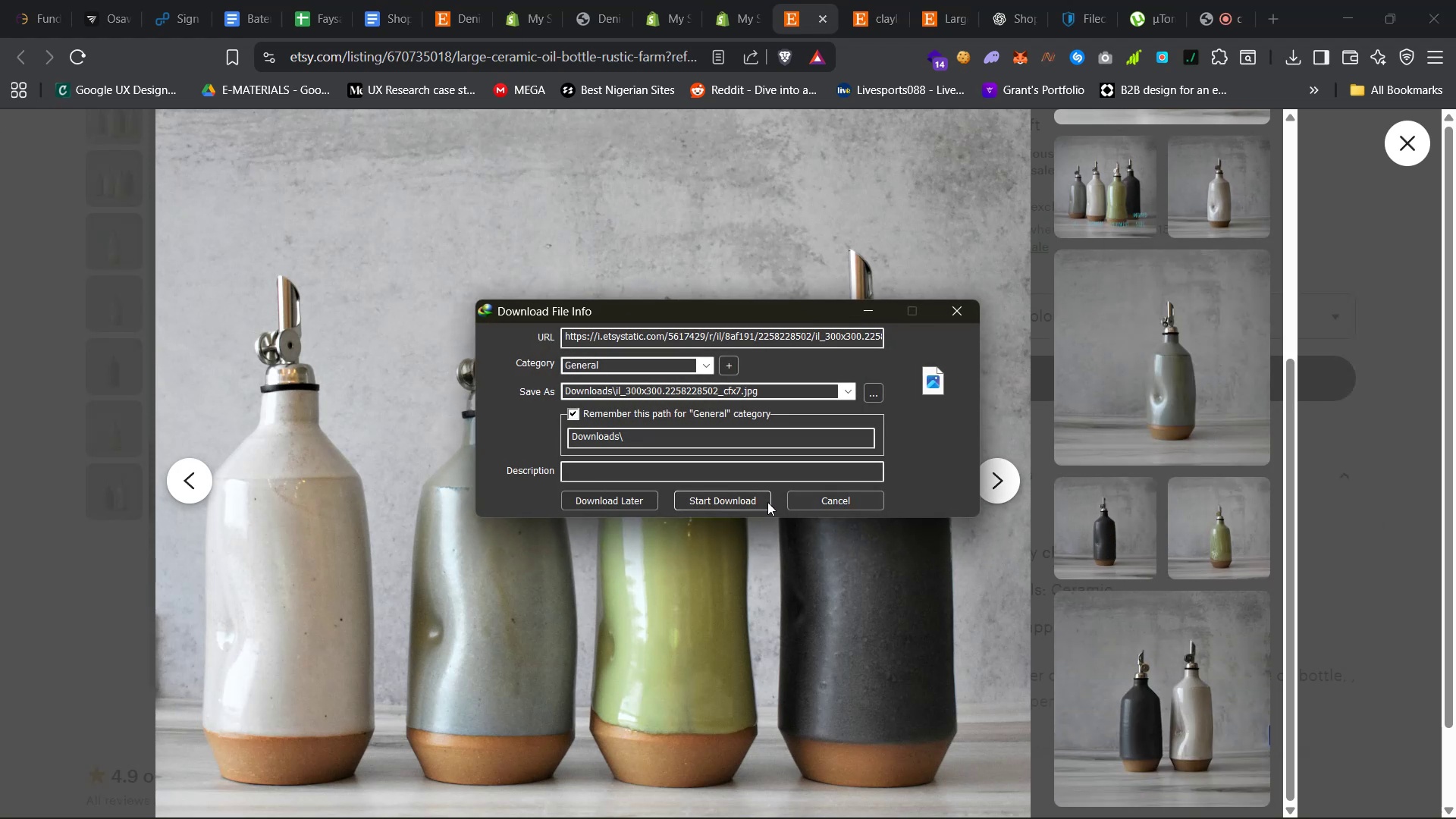 
left_click([755, 497])
 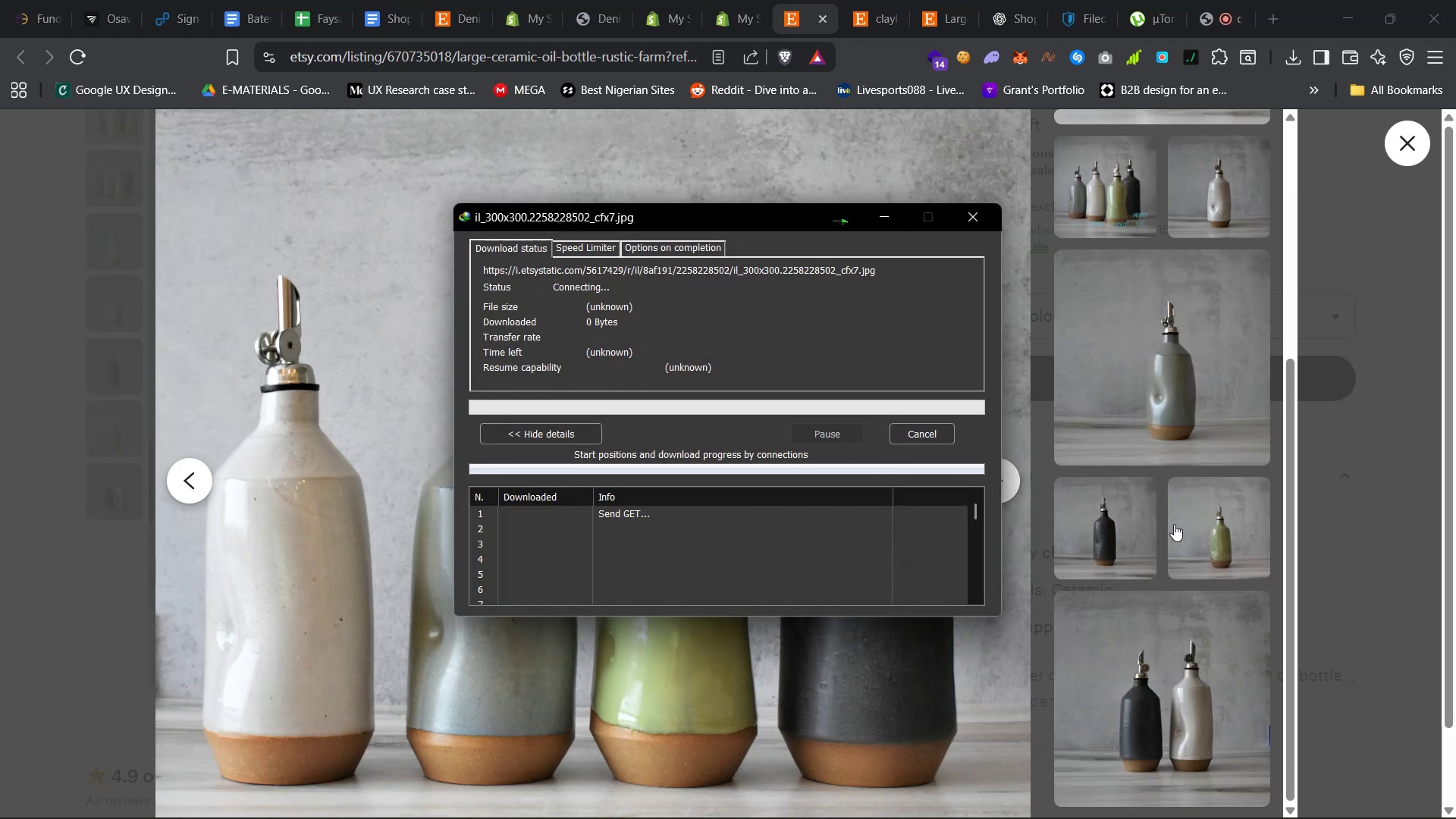 
right_click([1197, 506])
 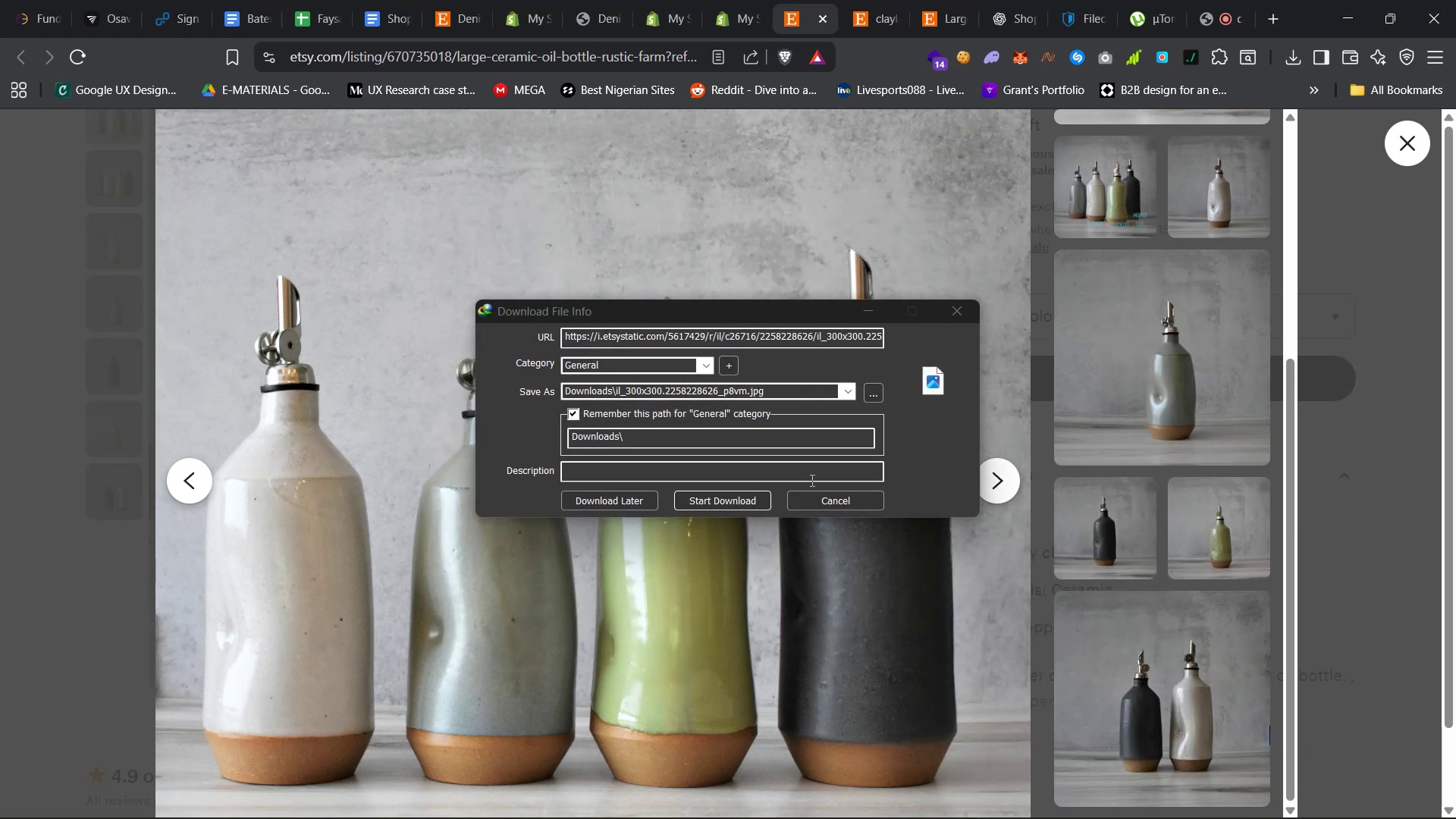 
left_click([755, 499])
 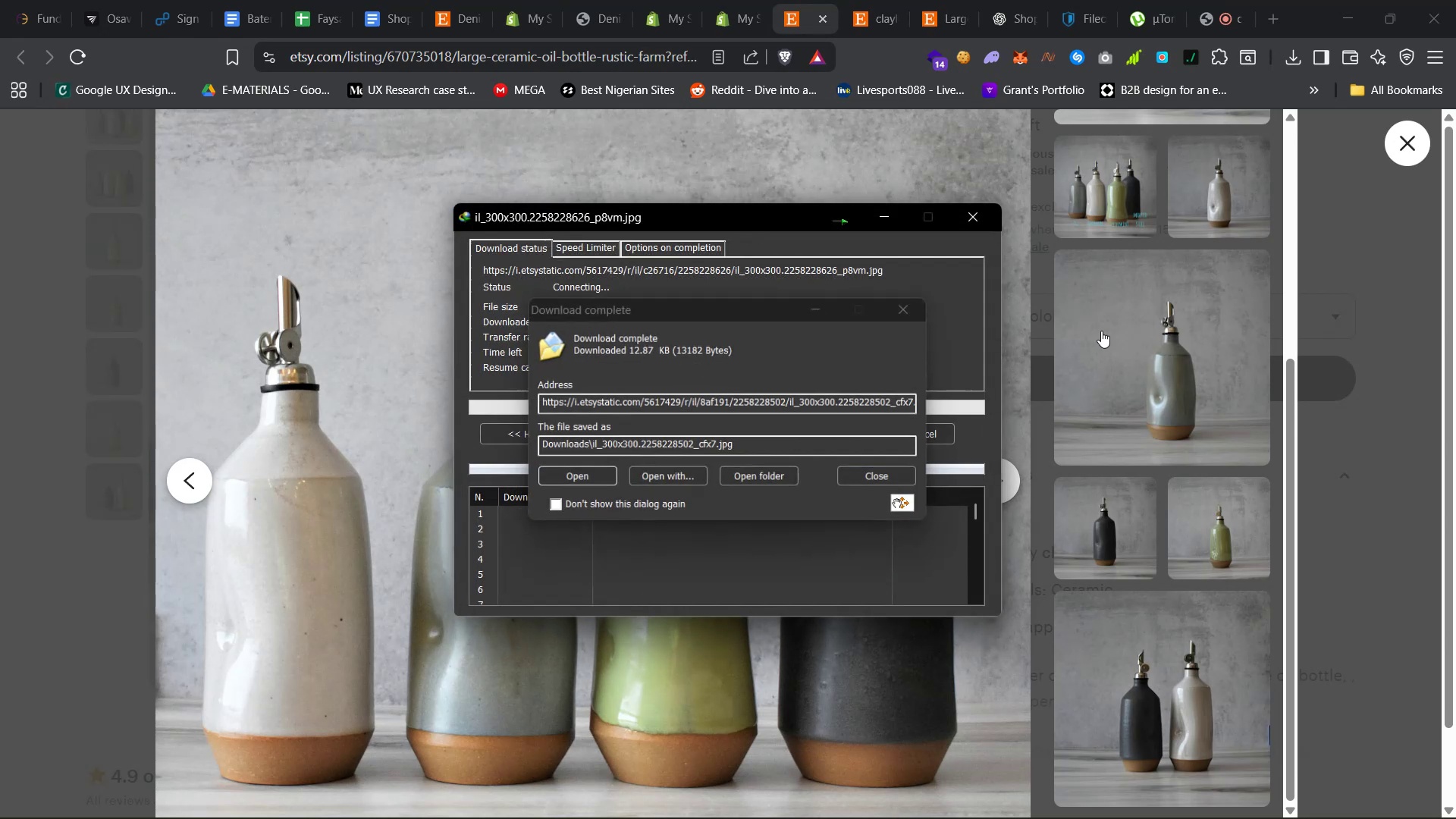 
right_click([1115, 323])
 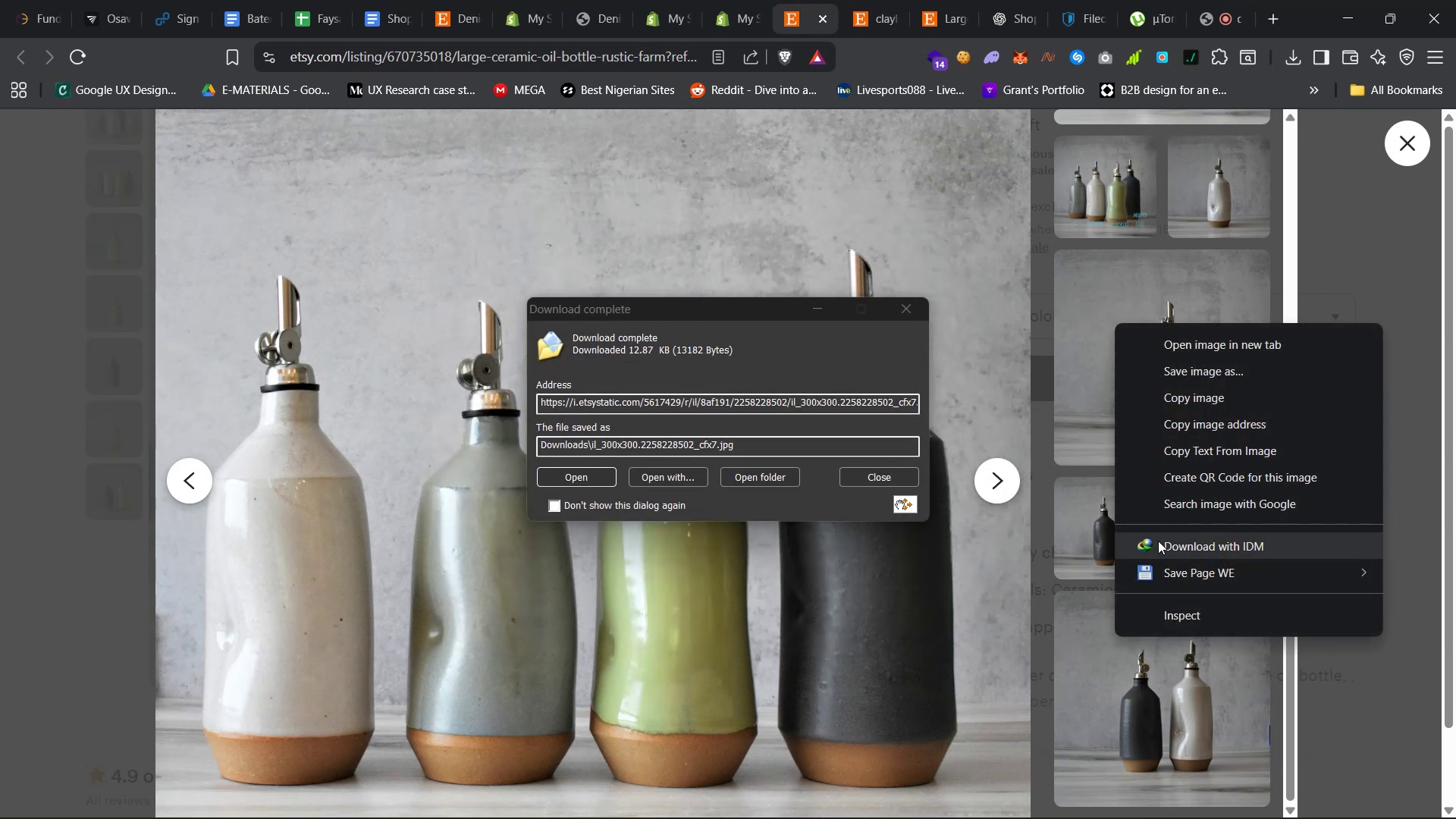 
left_click([1195, 537])
 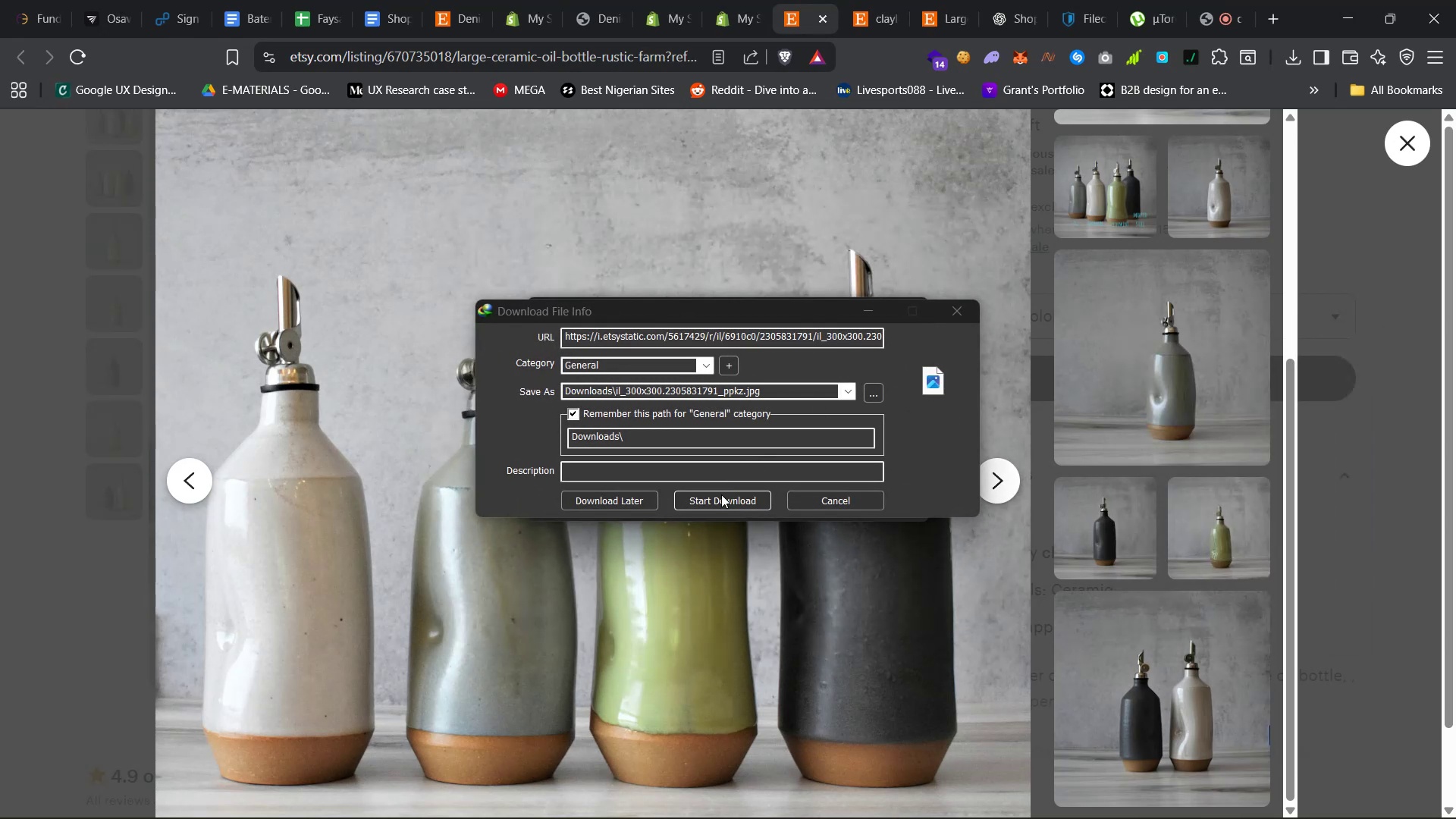 
left_click([716, 500])
 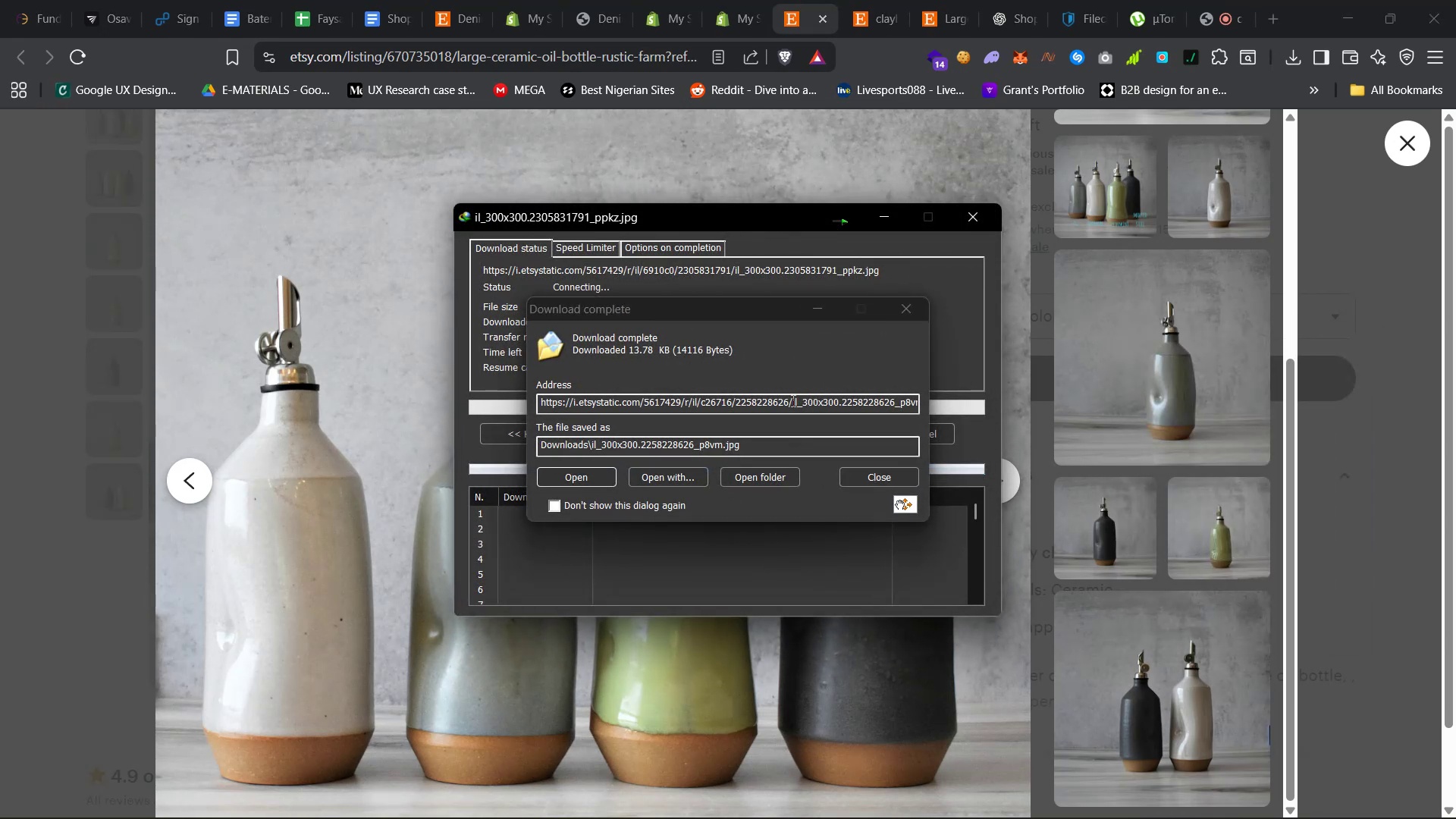 
wait(5.8)
 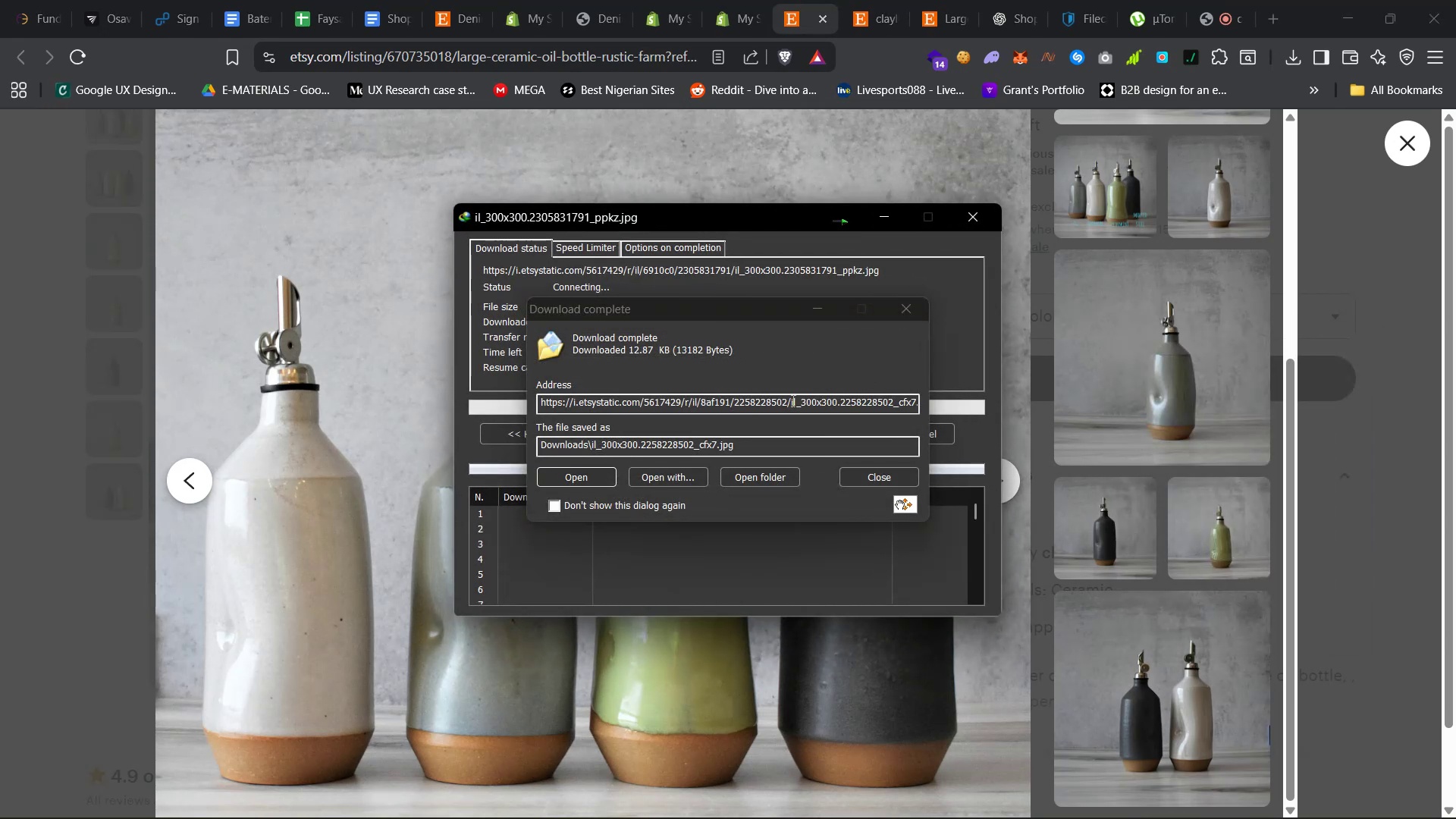 
left_click([868, 475])
 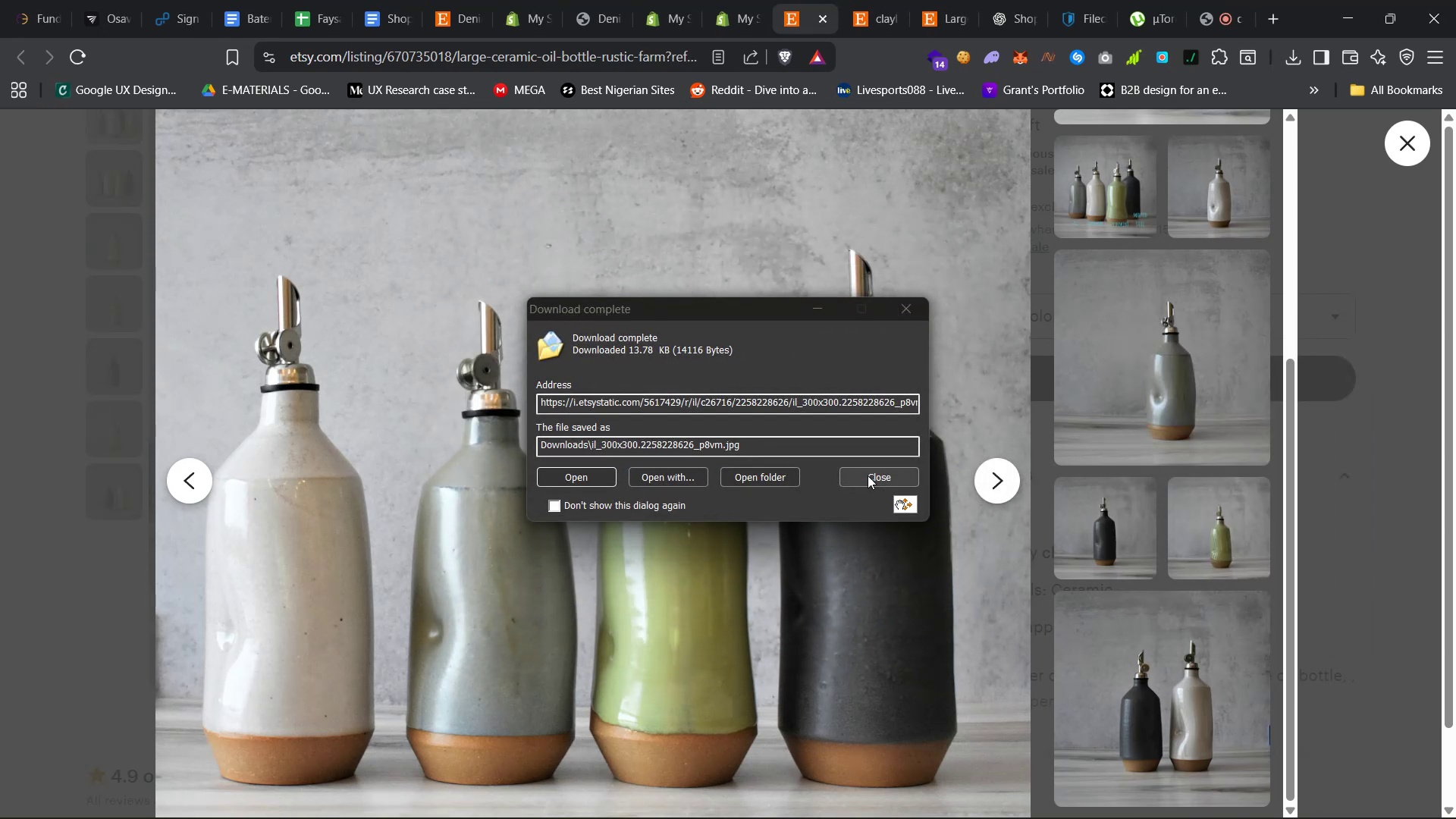 
double_click([868, 475])
 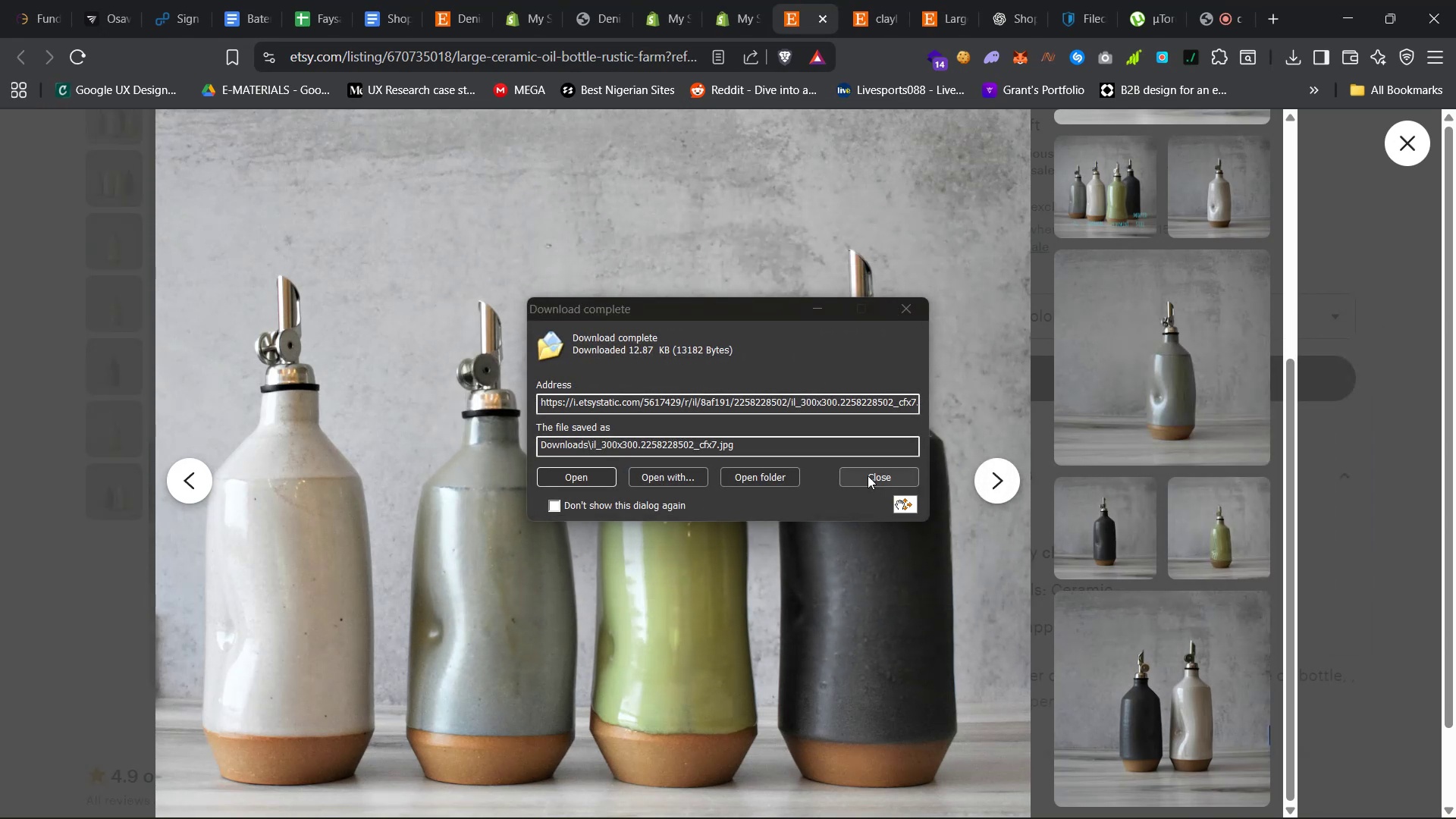 
triple_click([868, 475])
 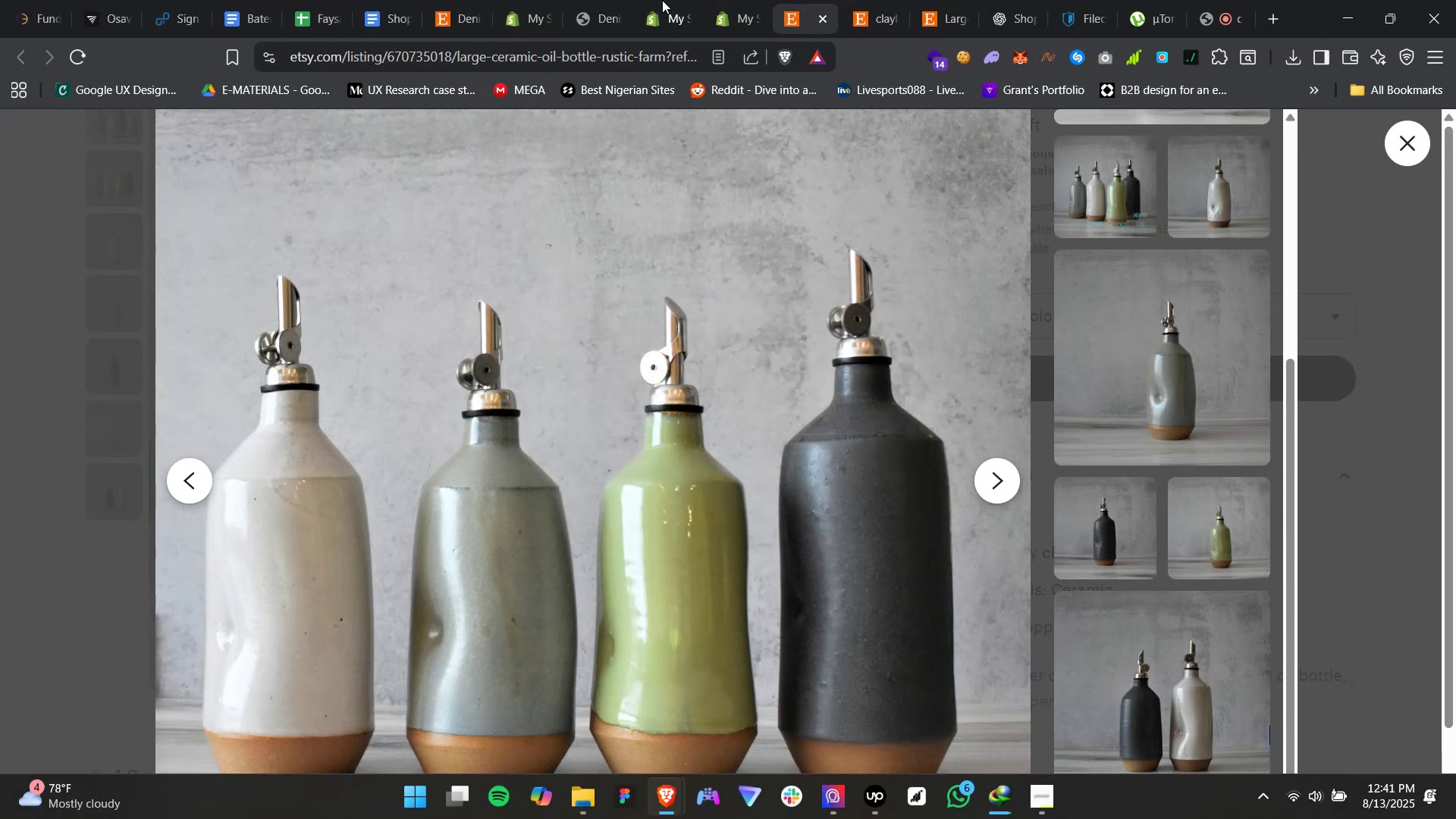 
left_click([731, 0])
 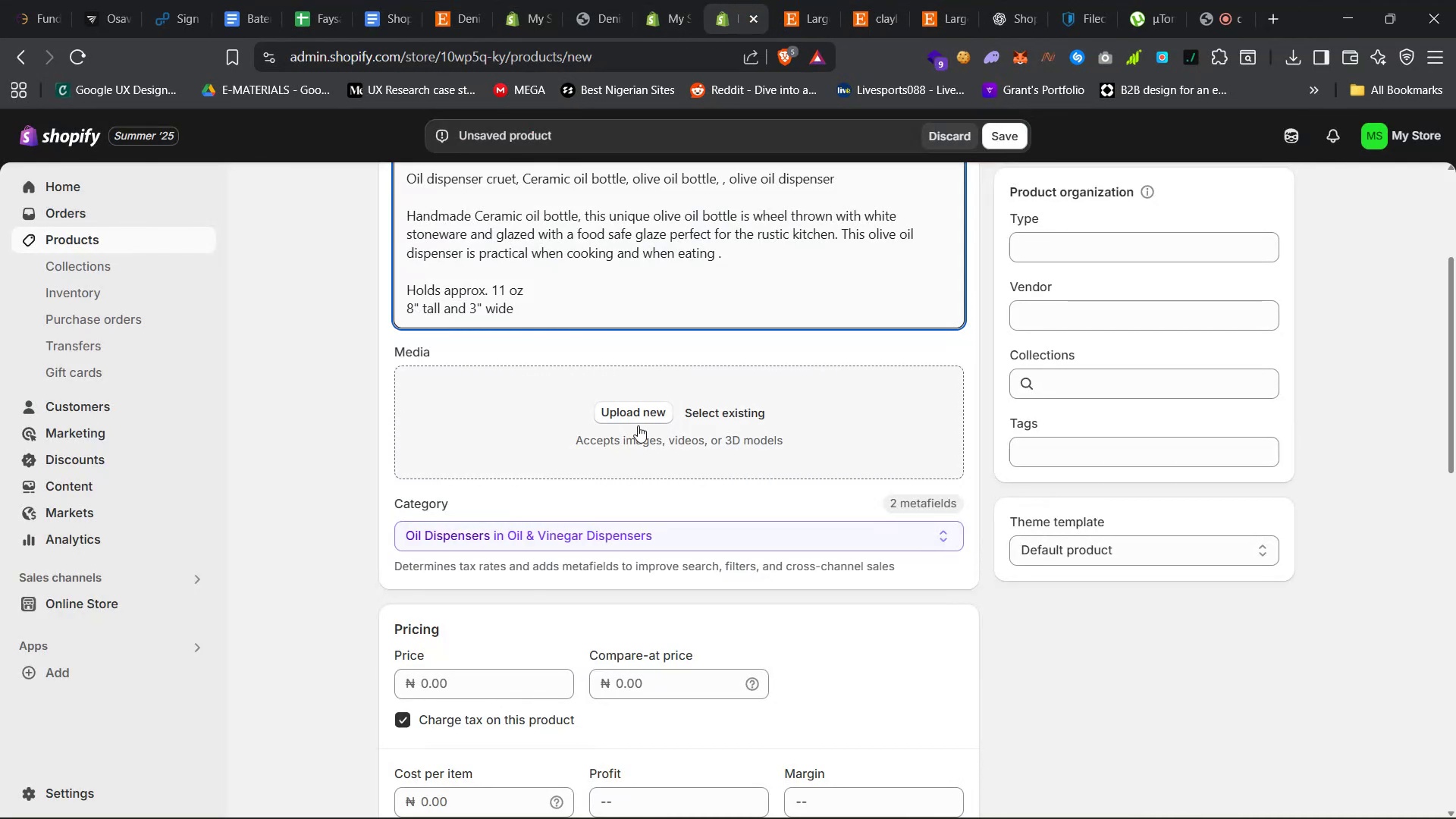 
left_click([646, 412])
 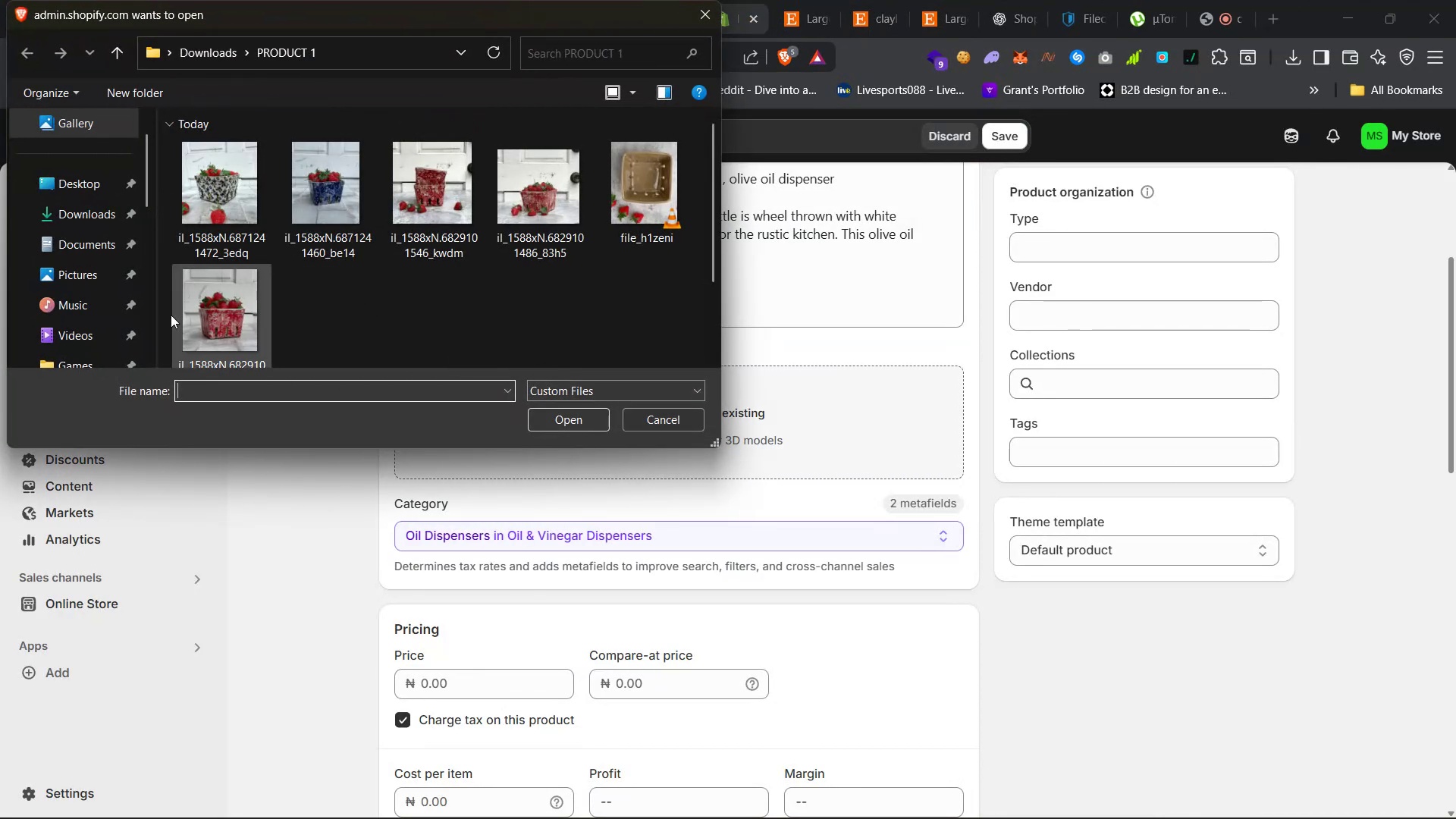 
left_click([83, 209])
 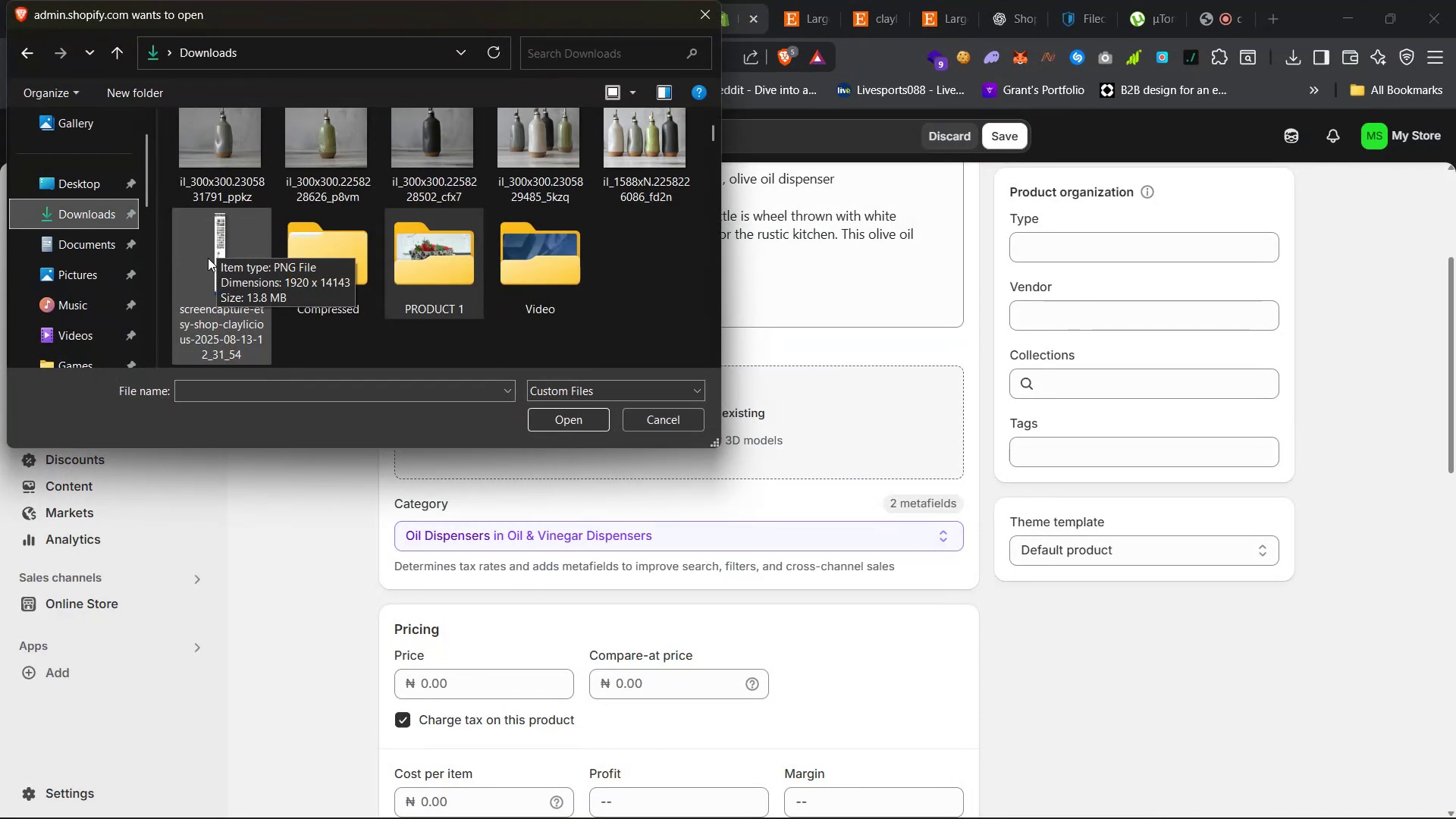 
scroll: coordinate [305, 297], scroll_direction: up, amount: 6.0
 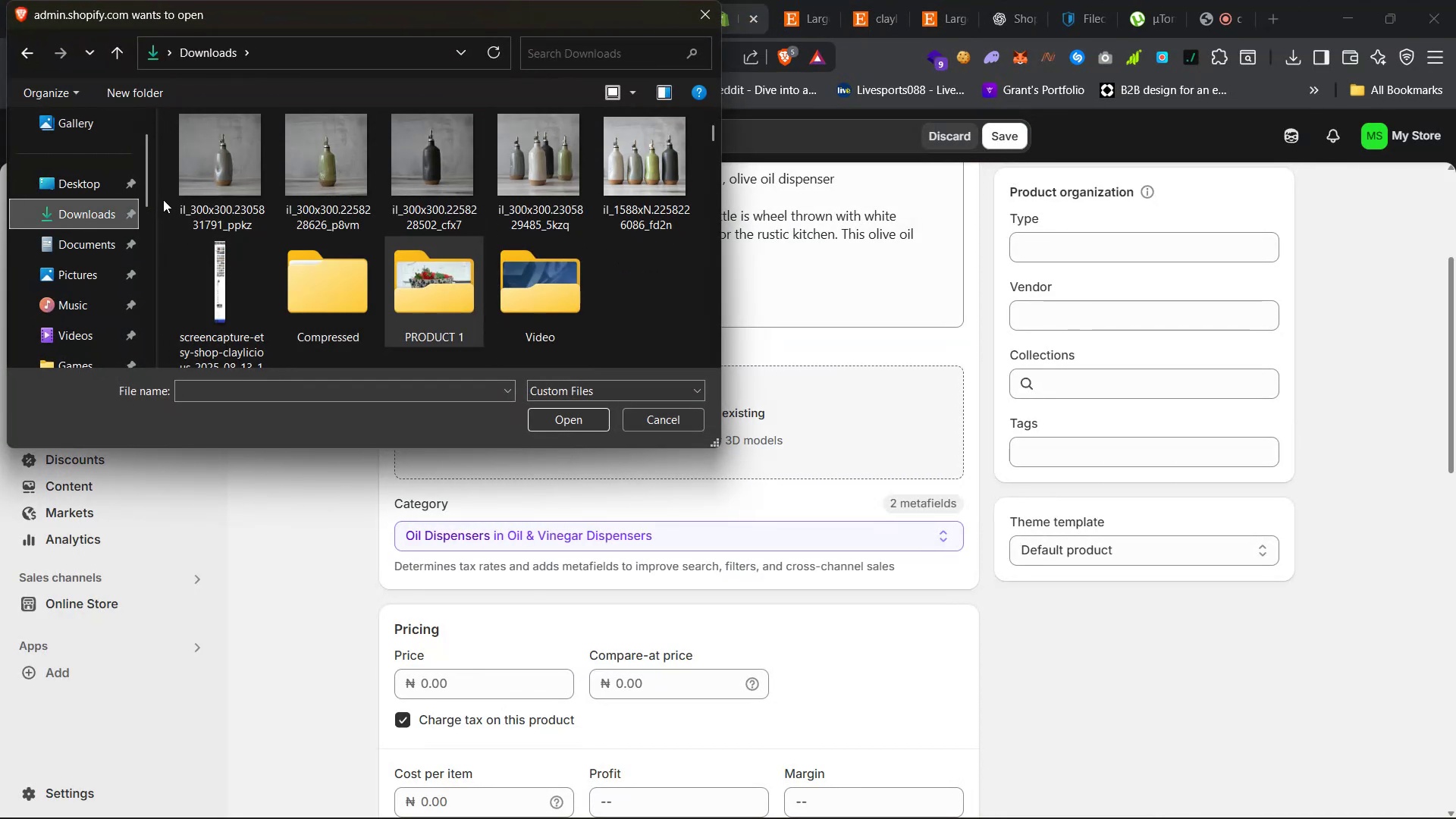 
left_click_drag(start_coordinate=[163, 199], to_coordinate=[642, 198])
 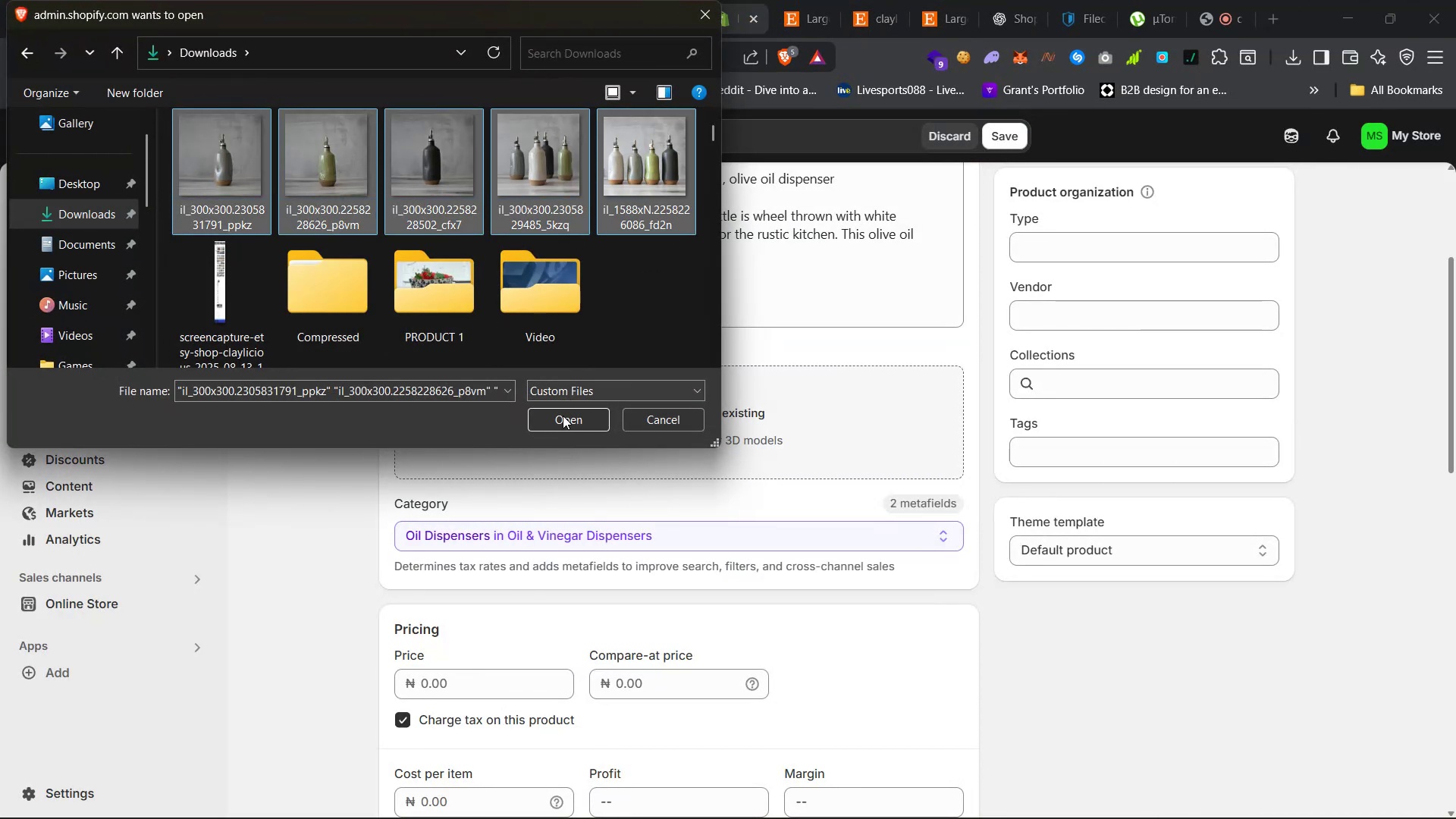 
left_click([561, 426])
 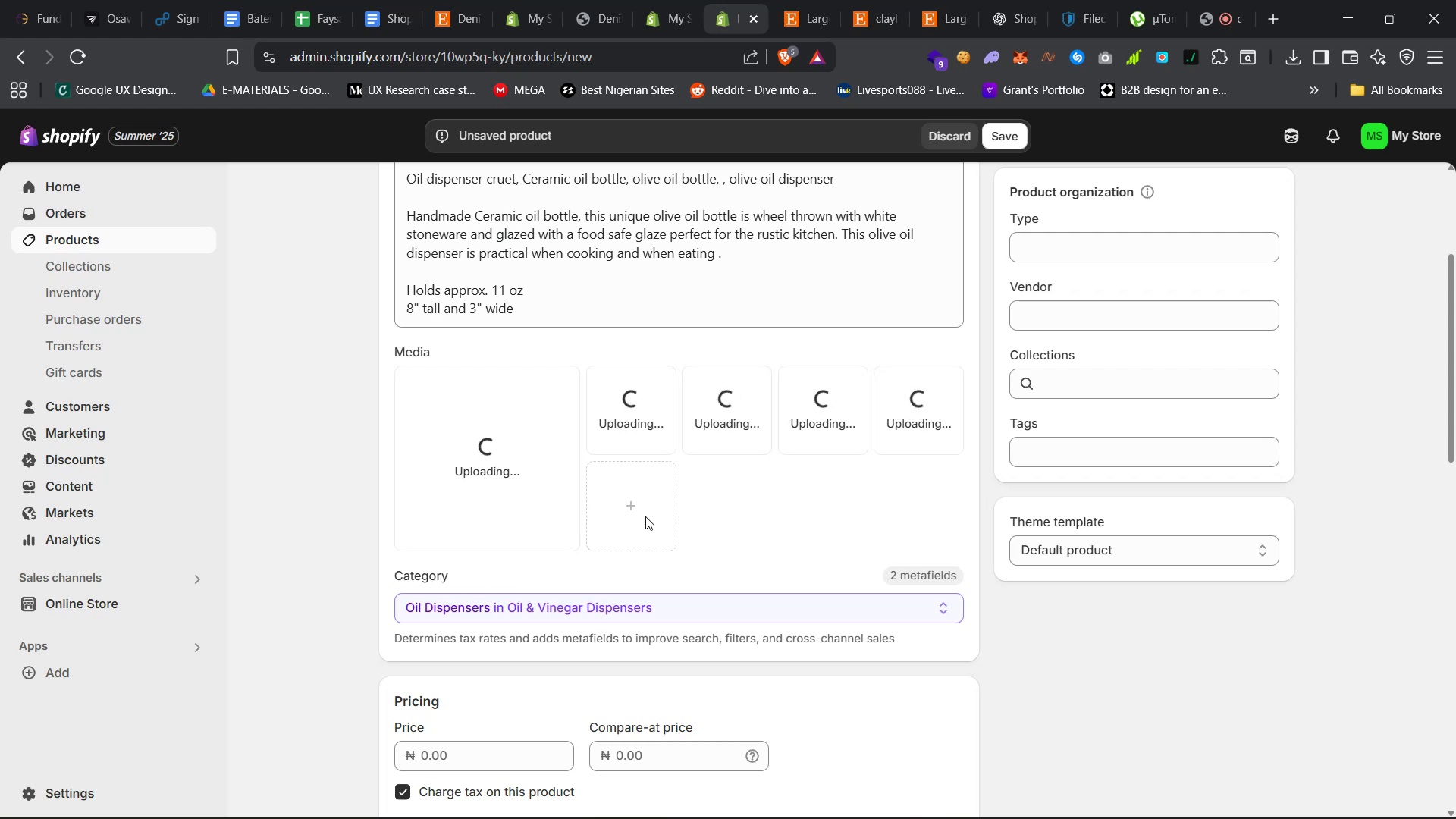 
left_click([639, 511])
 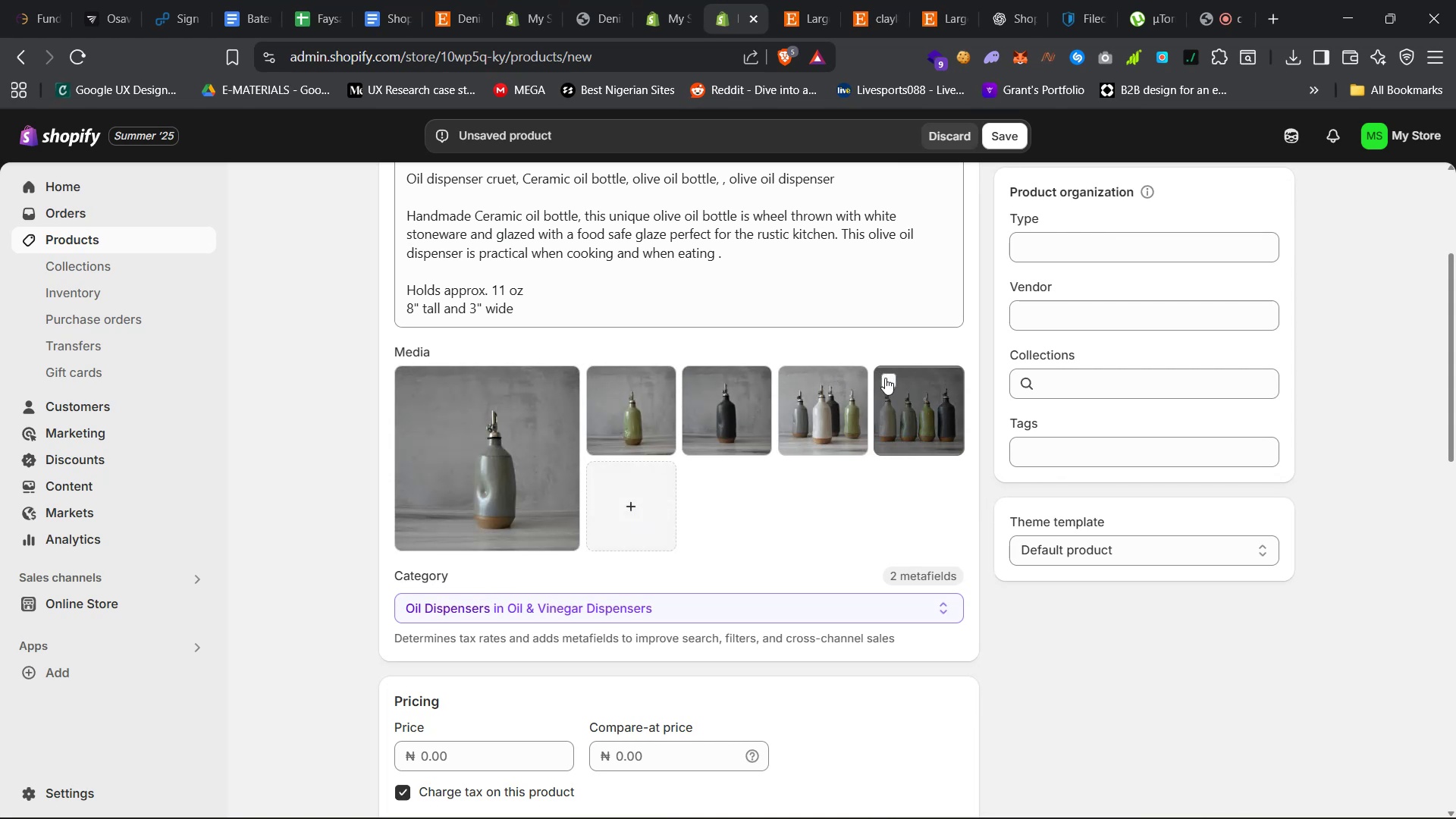 
wait(5.65)
 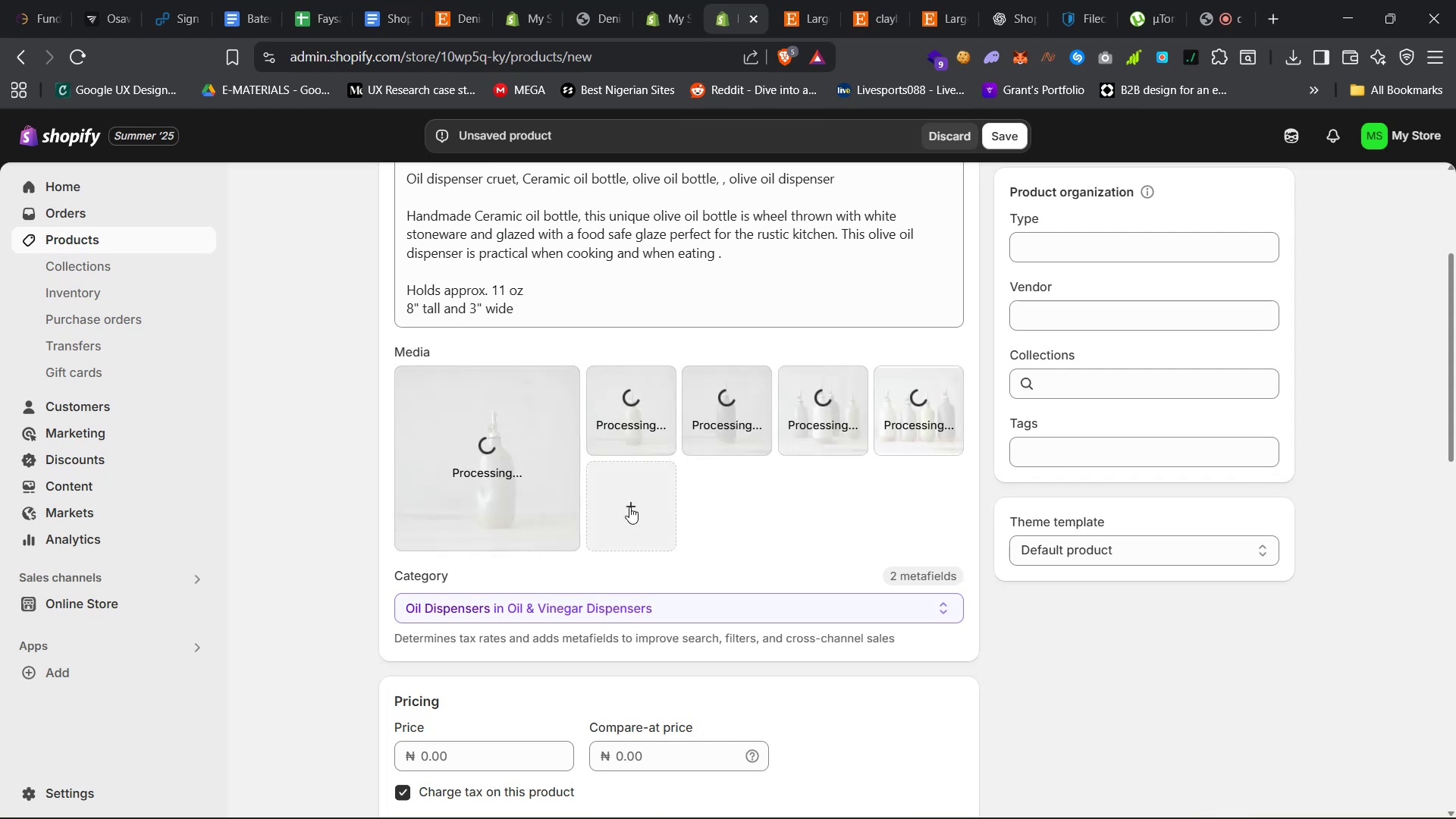 
left_click_drag(start_coordinate=[955, 379], to_coordinate=[559, 397])
 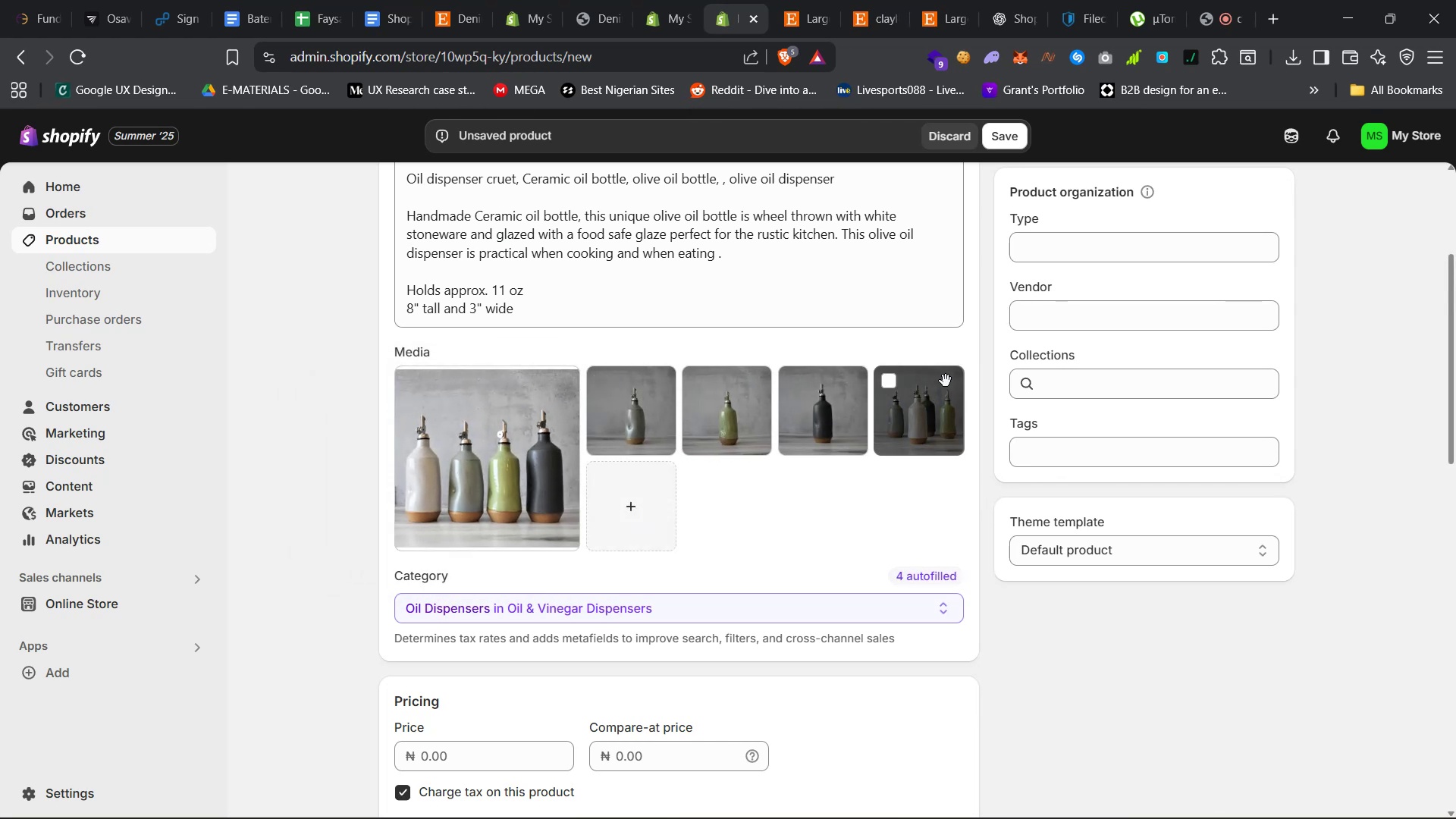 
left_click_drag(start_coordinate=[953, 380], to_coordinate=[657, 378])
 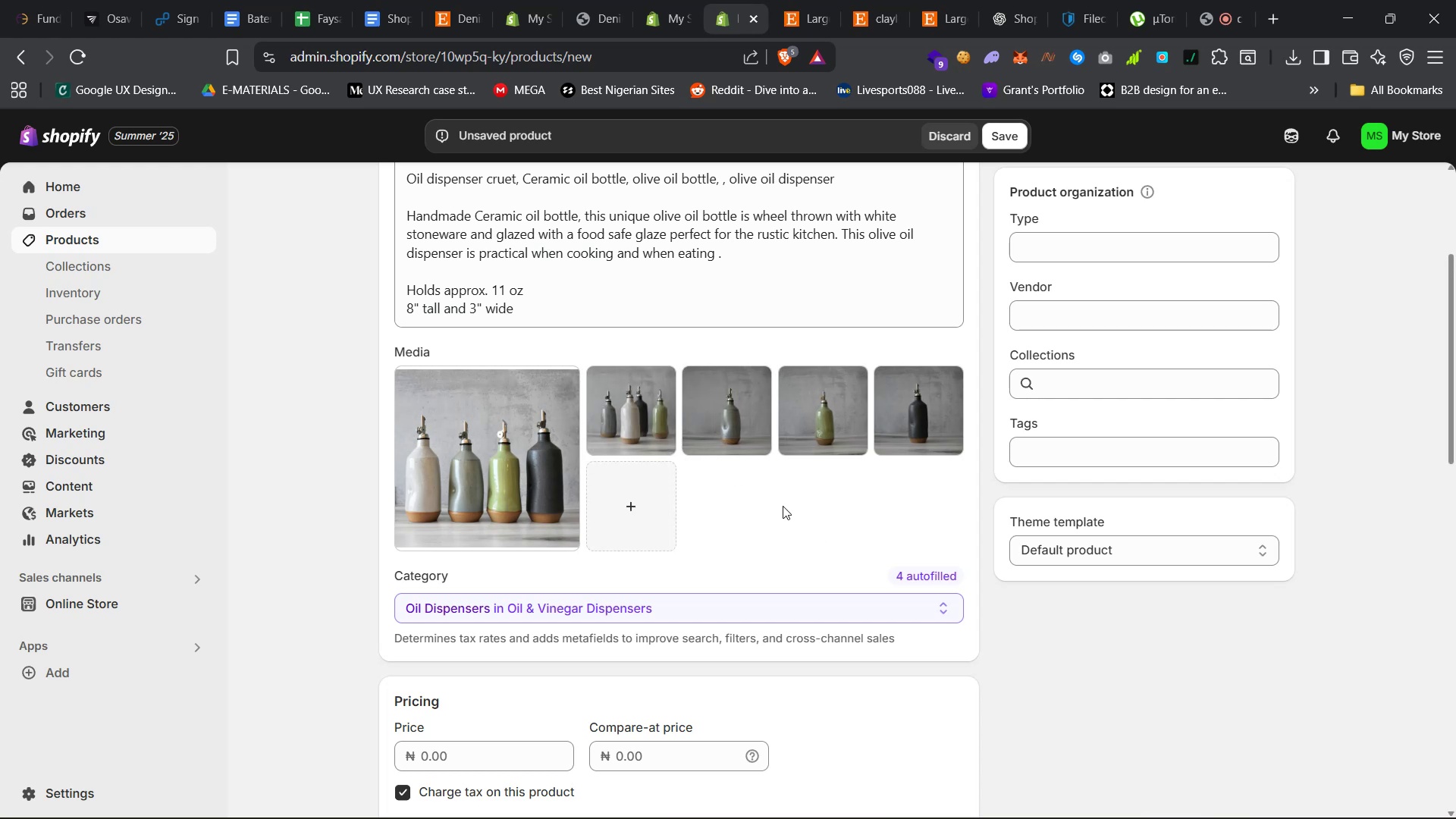 
scroll: coordinate [783, 506], scroll_direction: down, amount: 6.0
 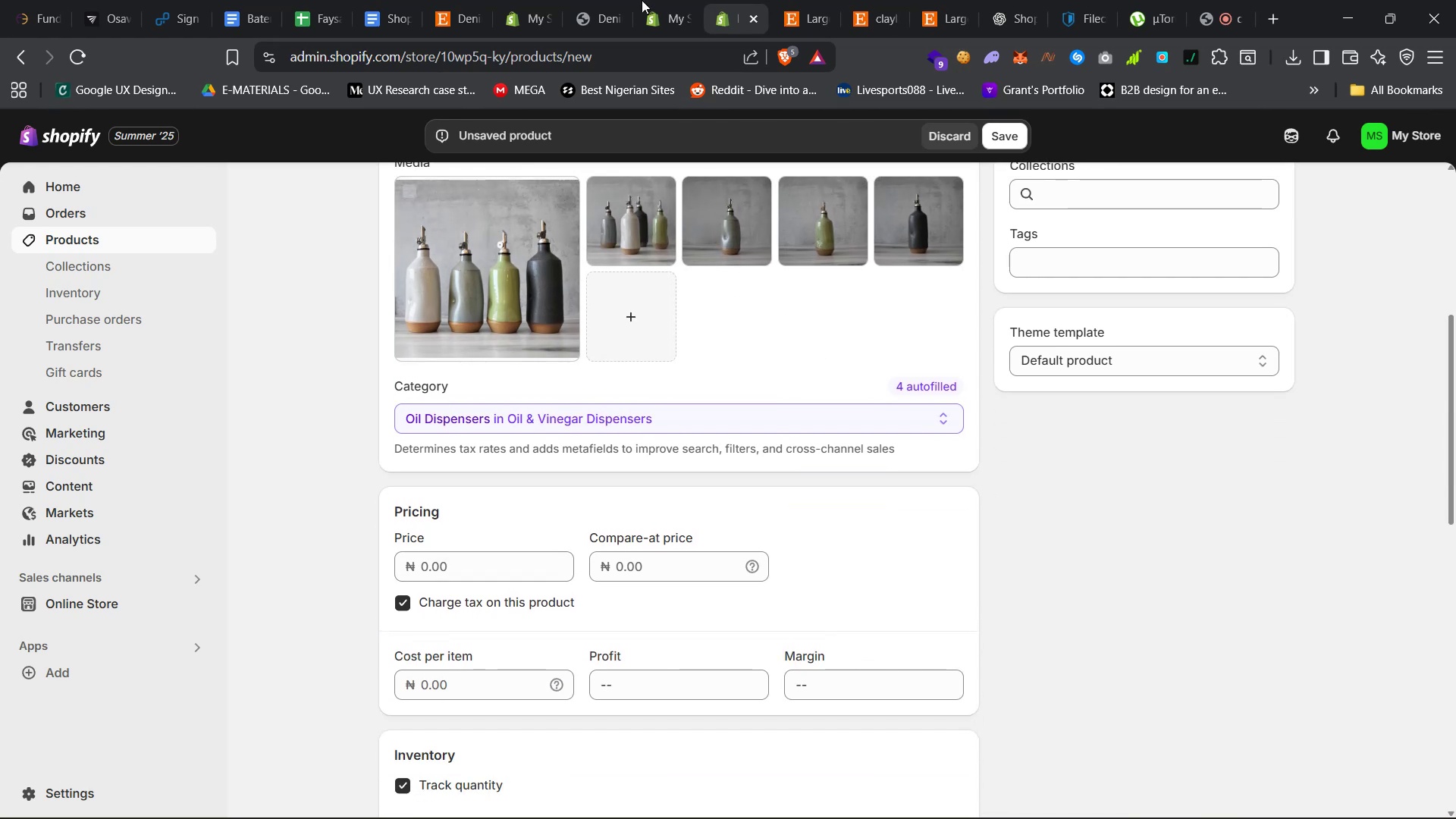 
left_click([797, 0])
 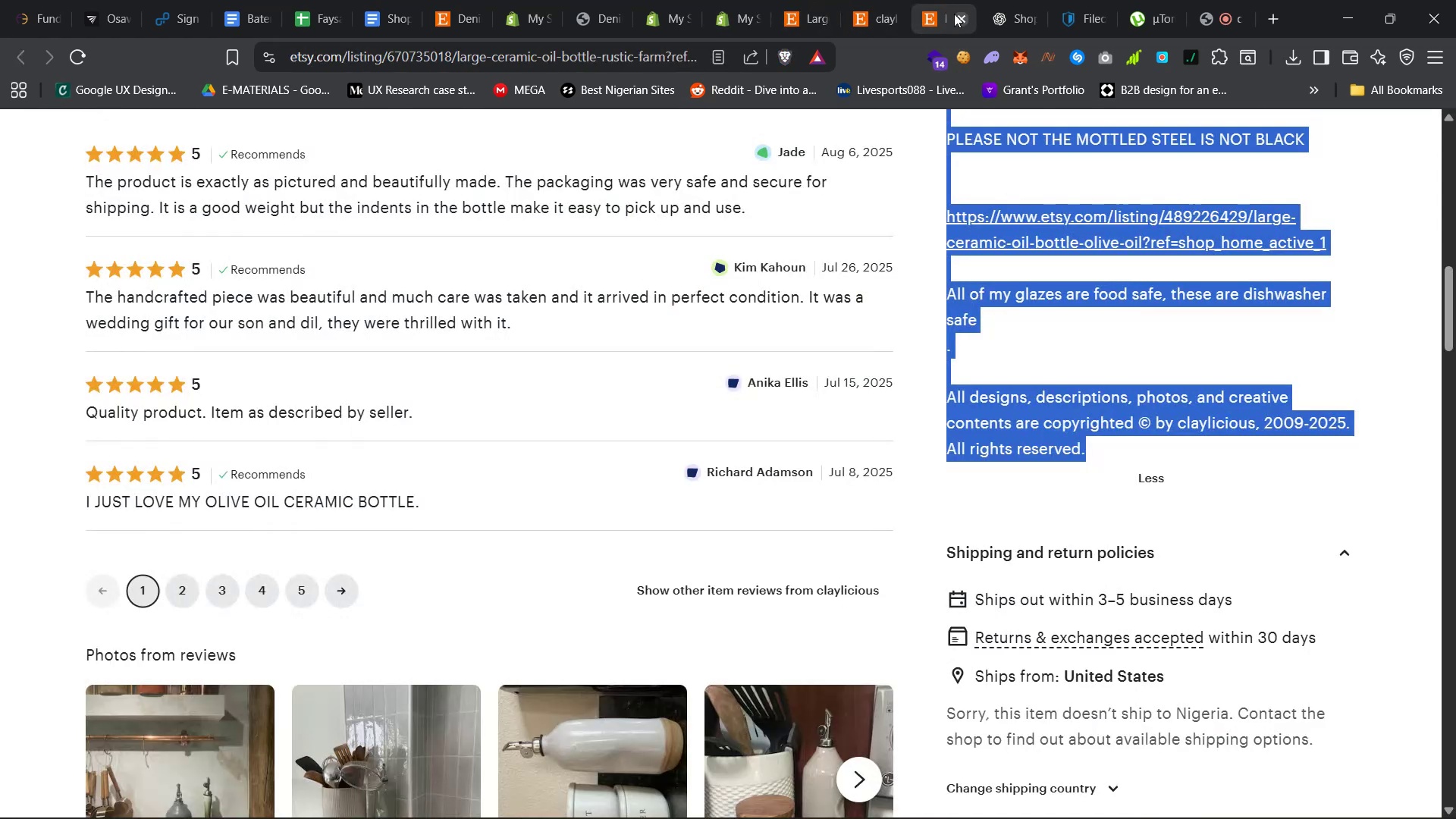 
double_click([960, 17])
 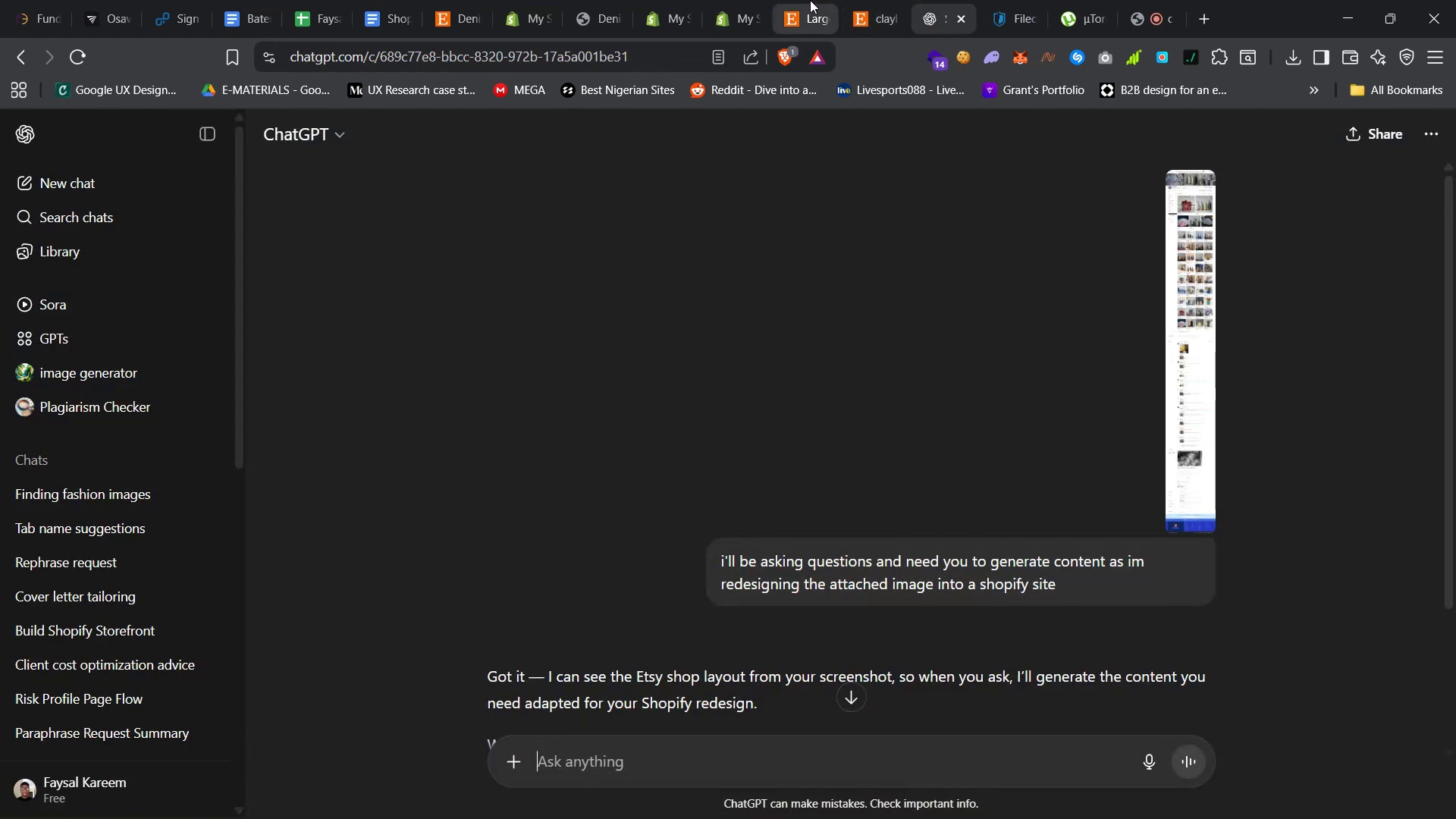 
left_click([804, 0])
 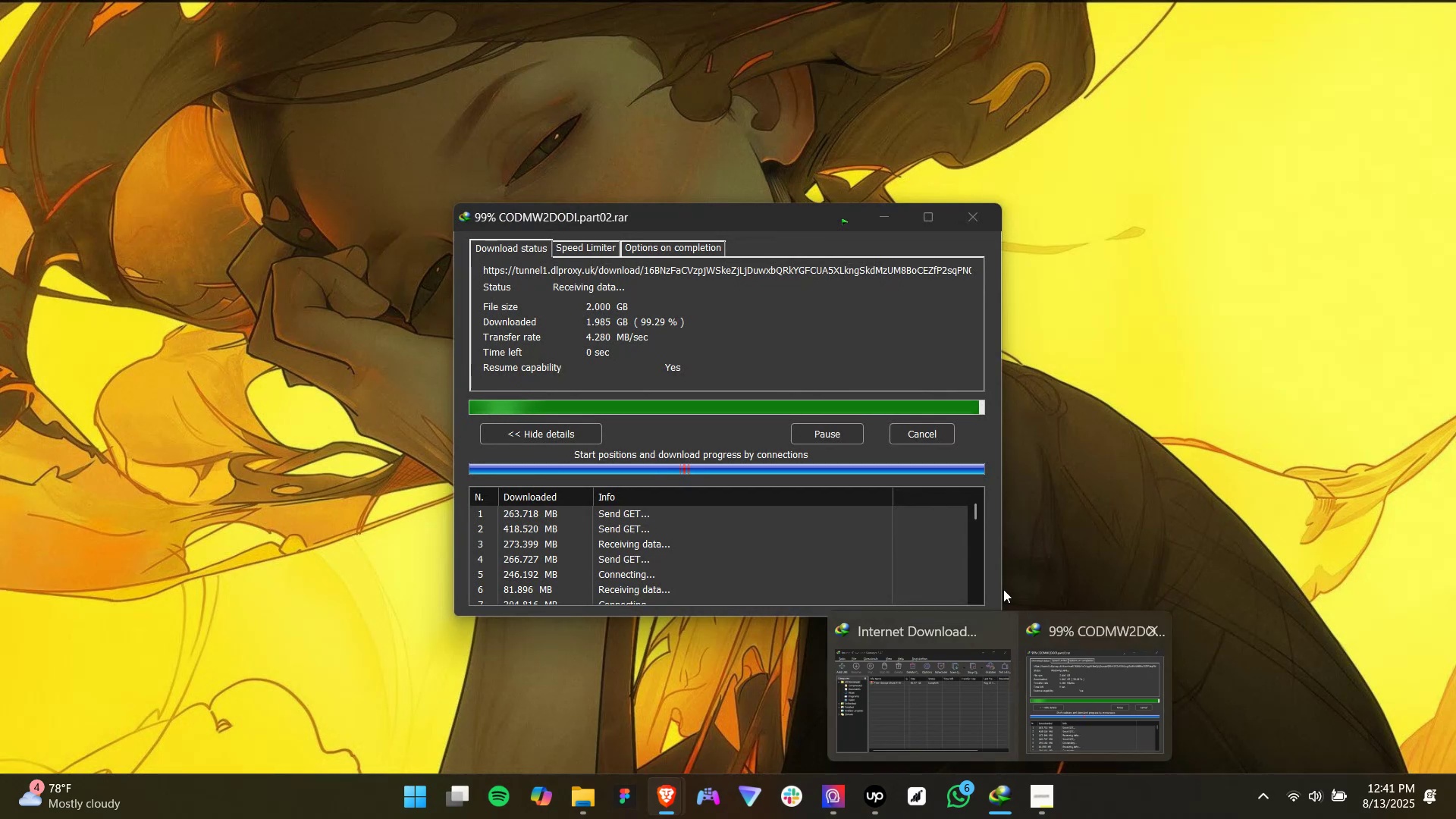 
left_click([1064, 0])
 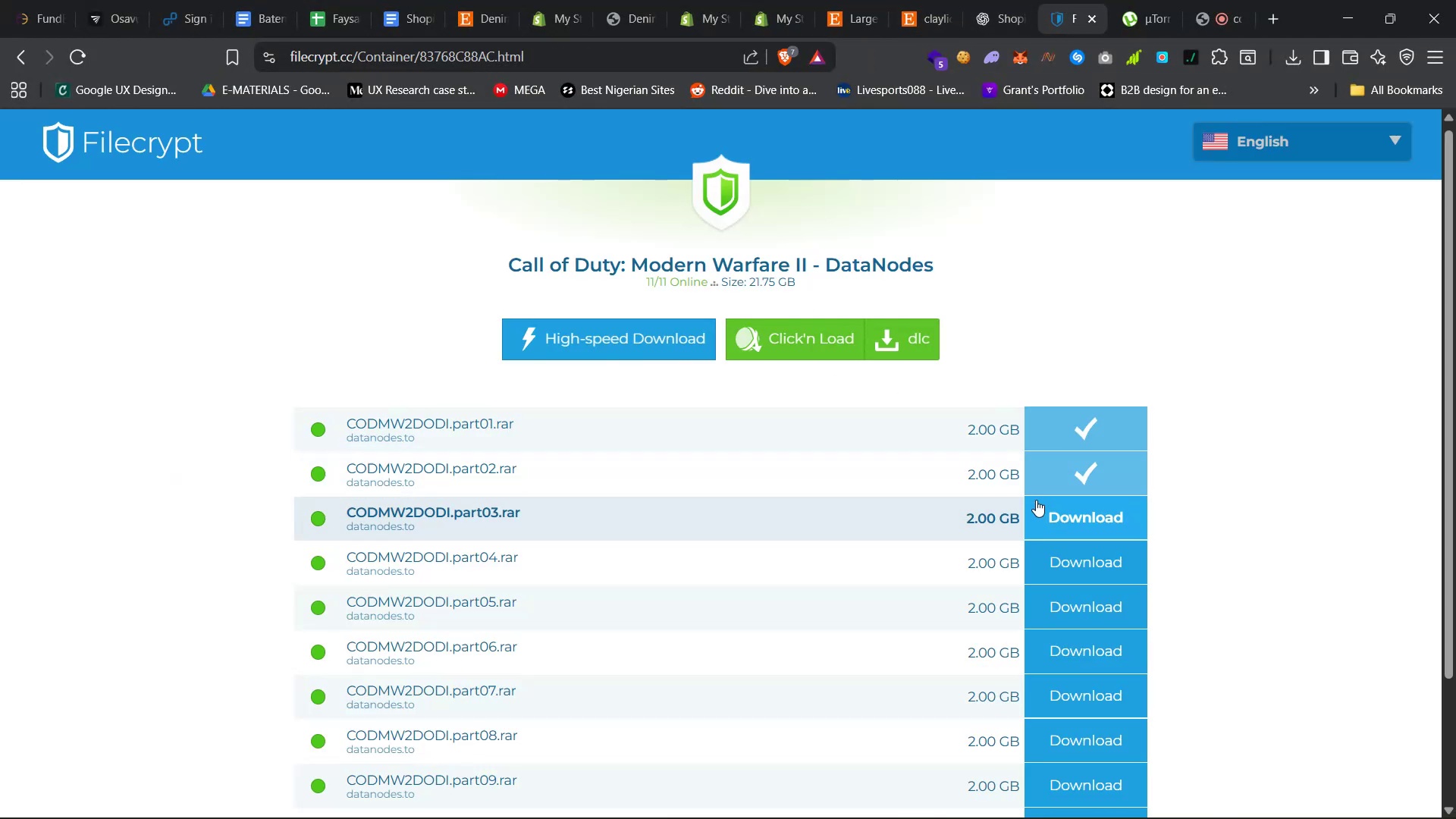 
left_click([1056, 523])
 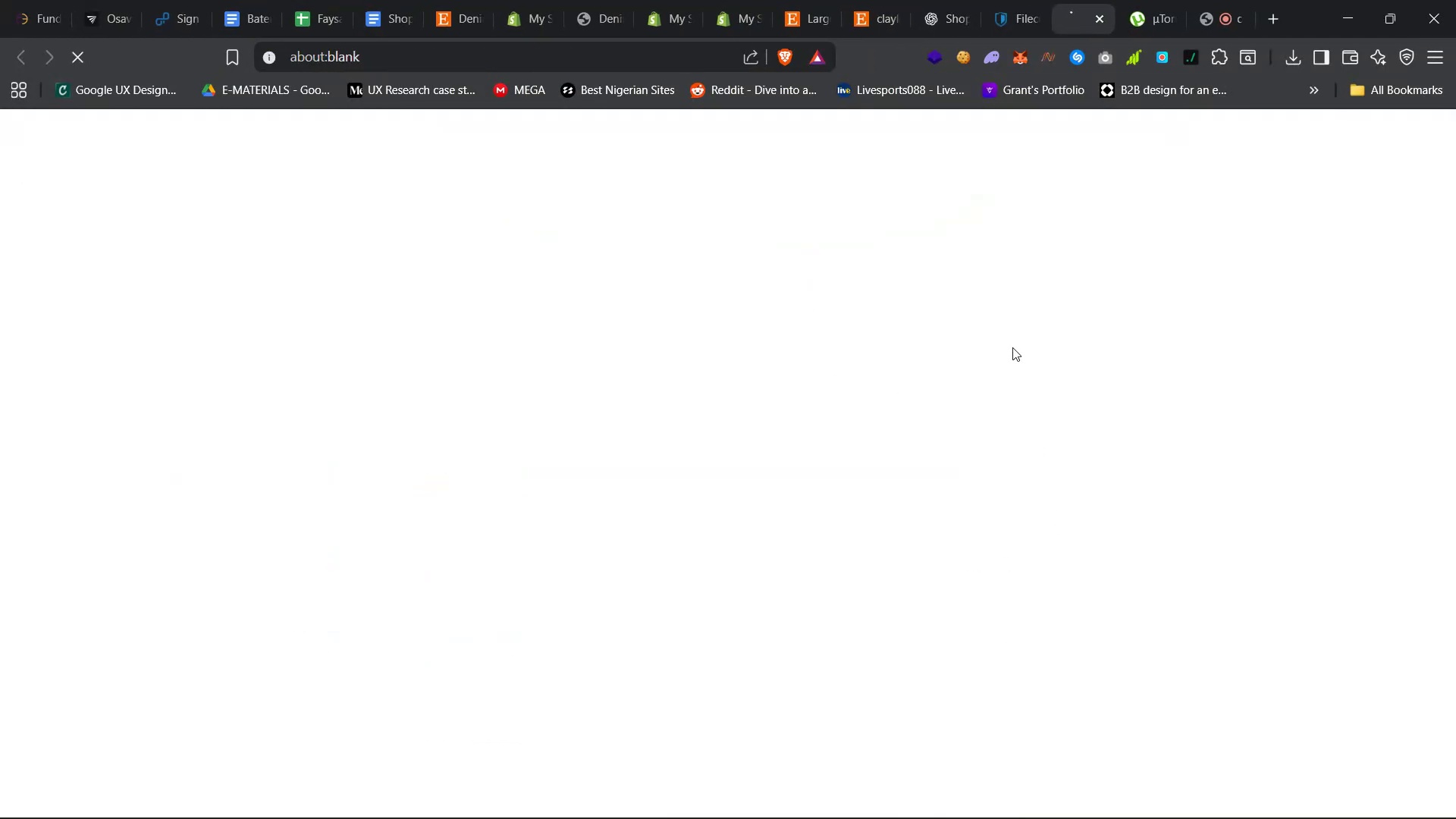 
mouse_move([985, 42])
 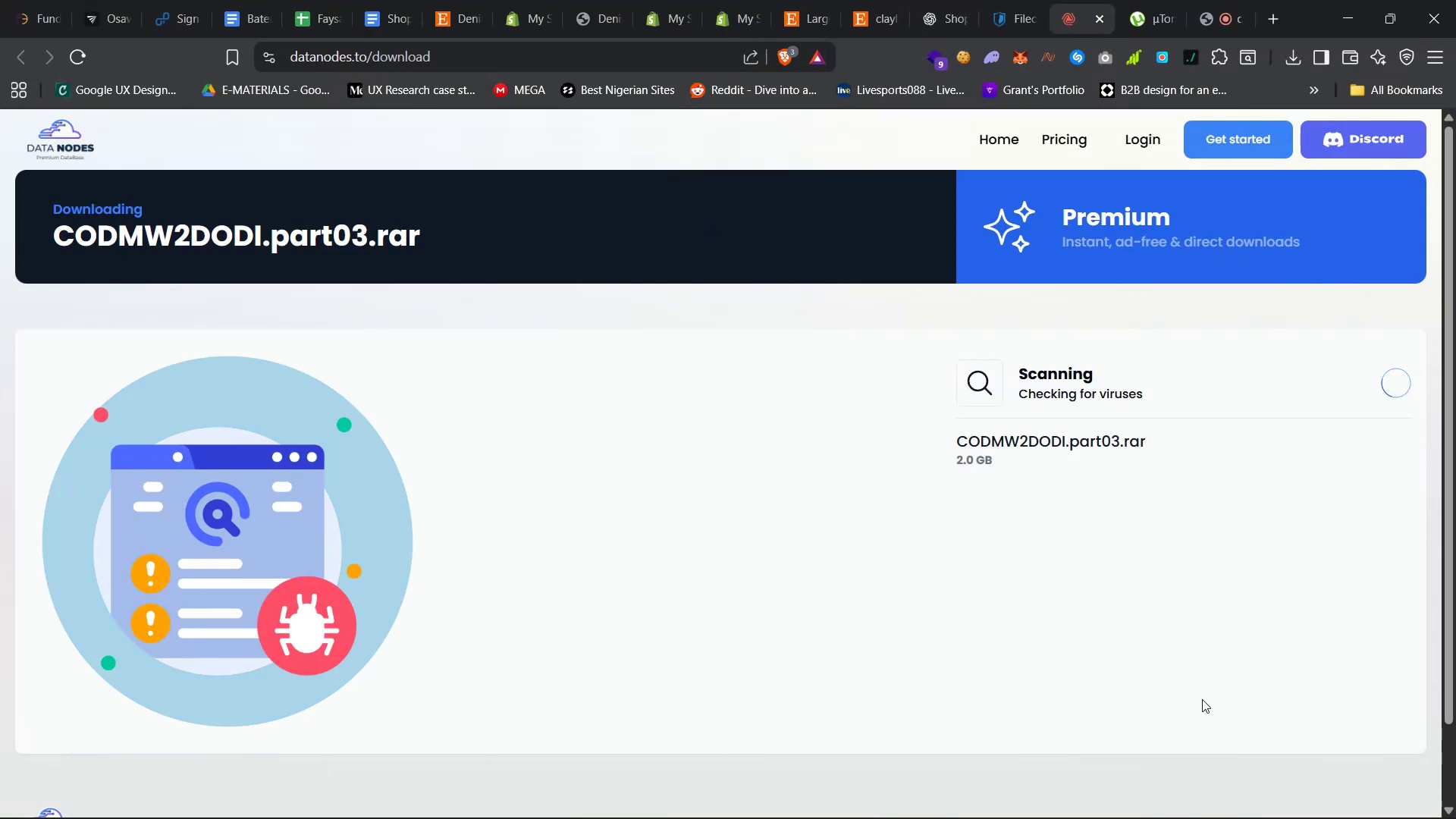 
wait(6.59)
 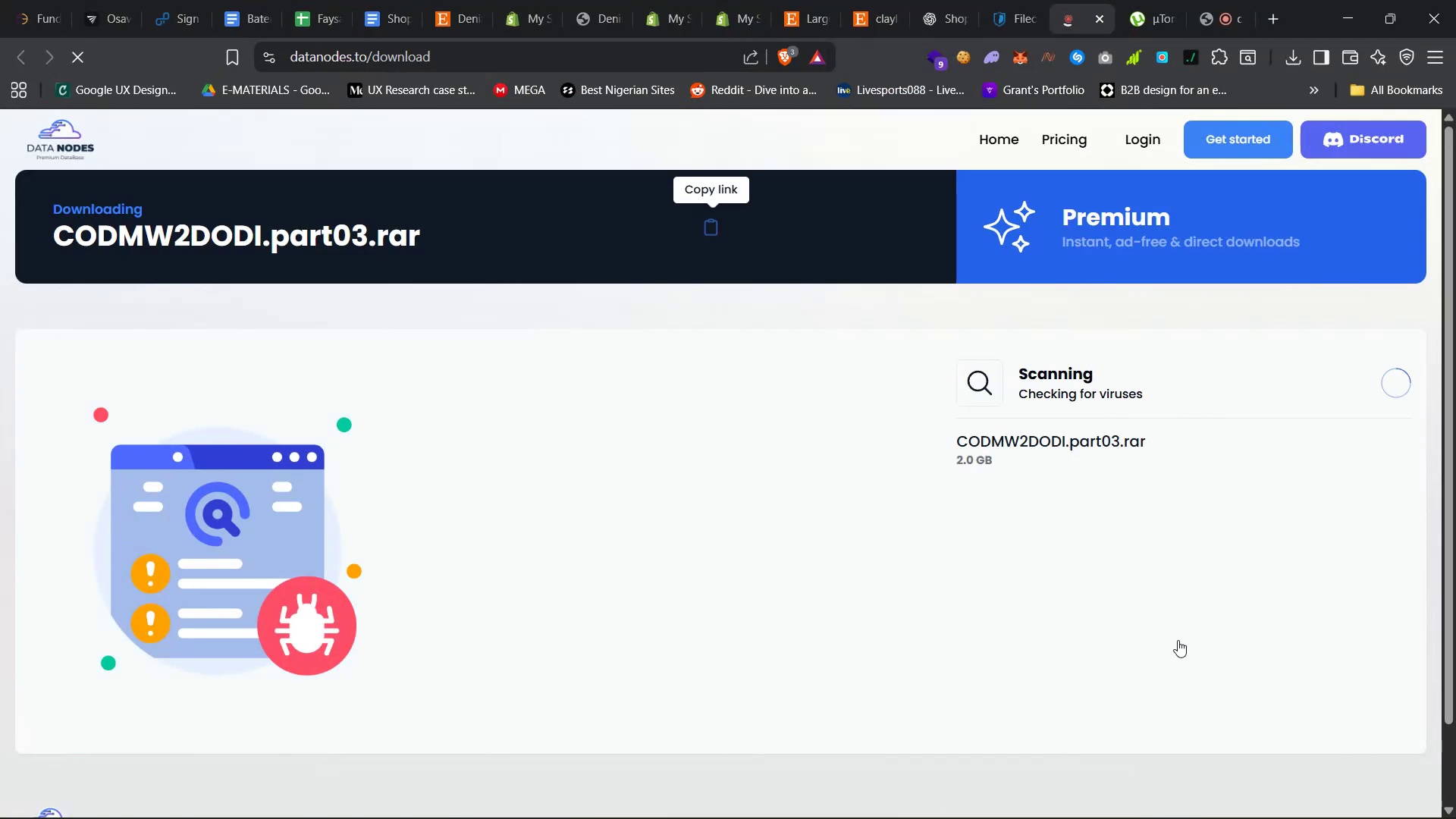 
left_click([1208, 697])
 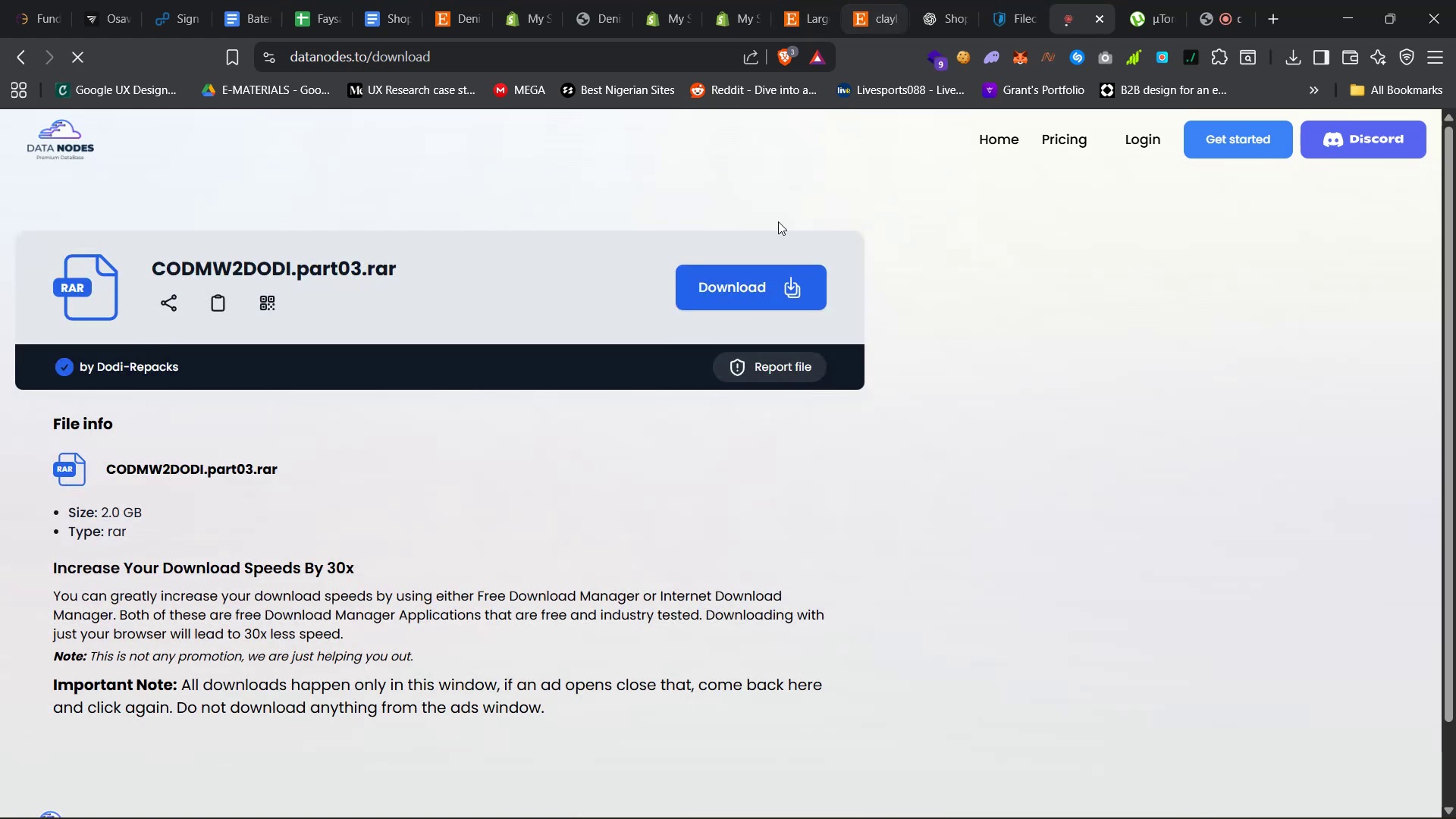 
left_click([758, 288])
 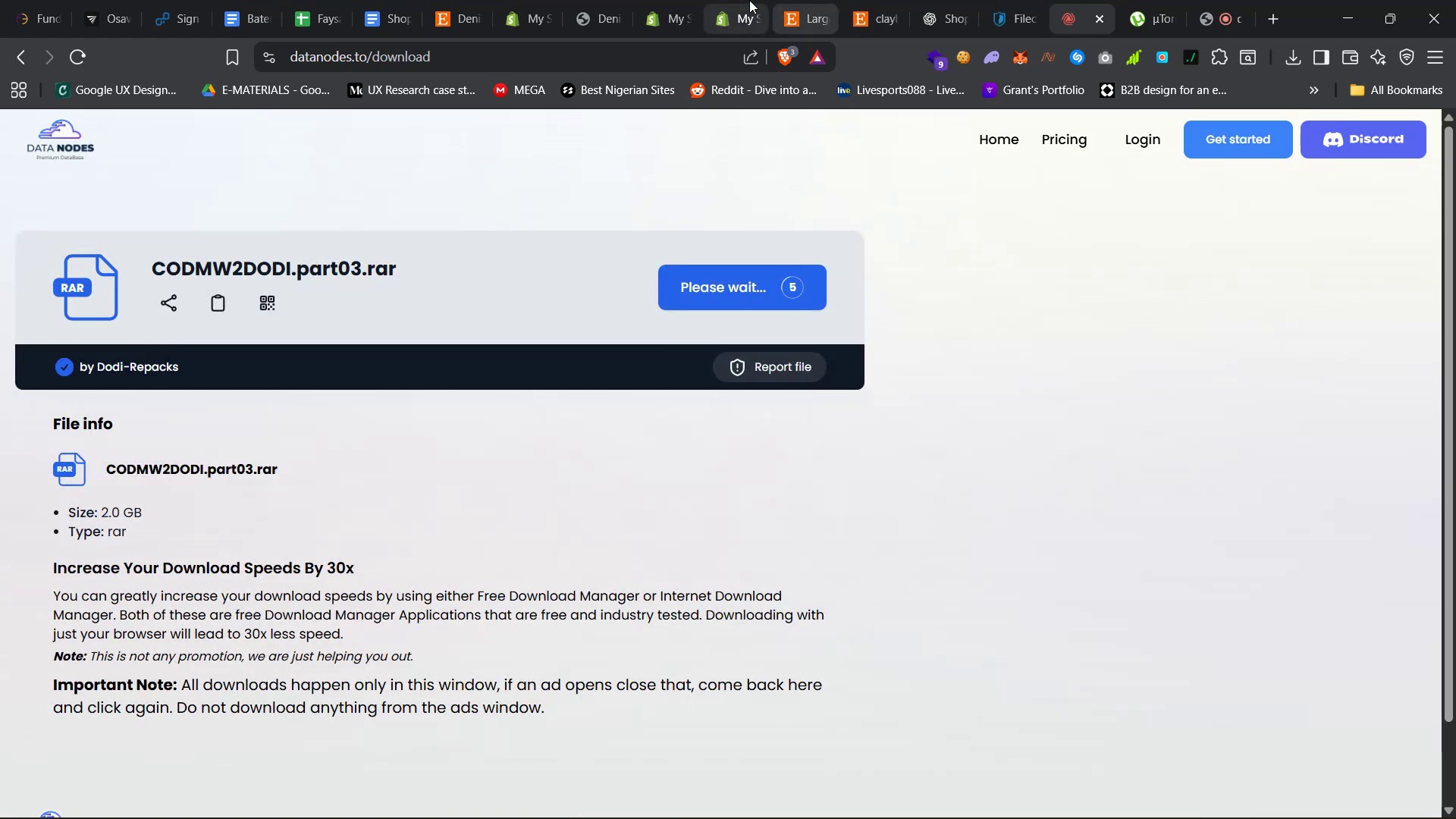 
left_click([725, 0])
 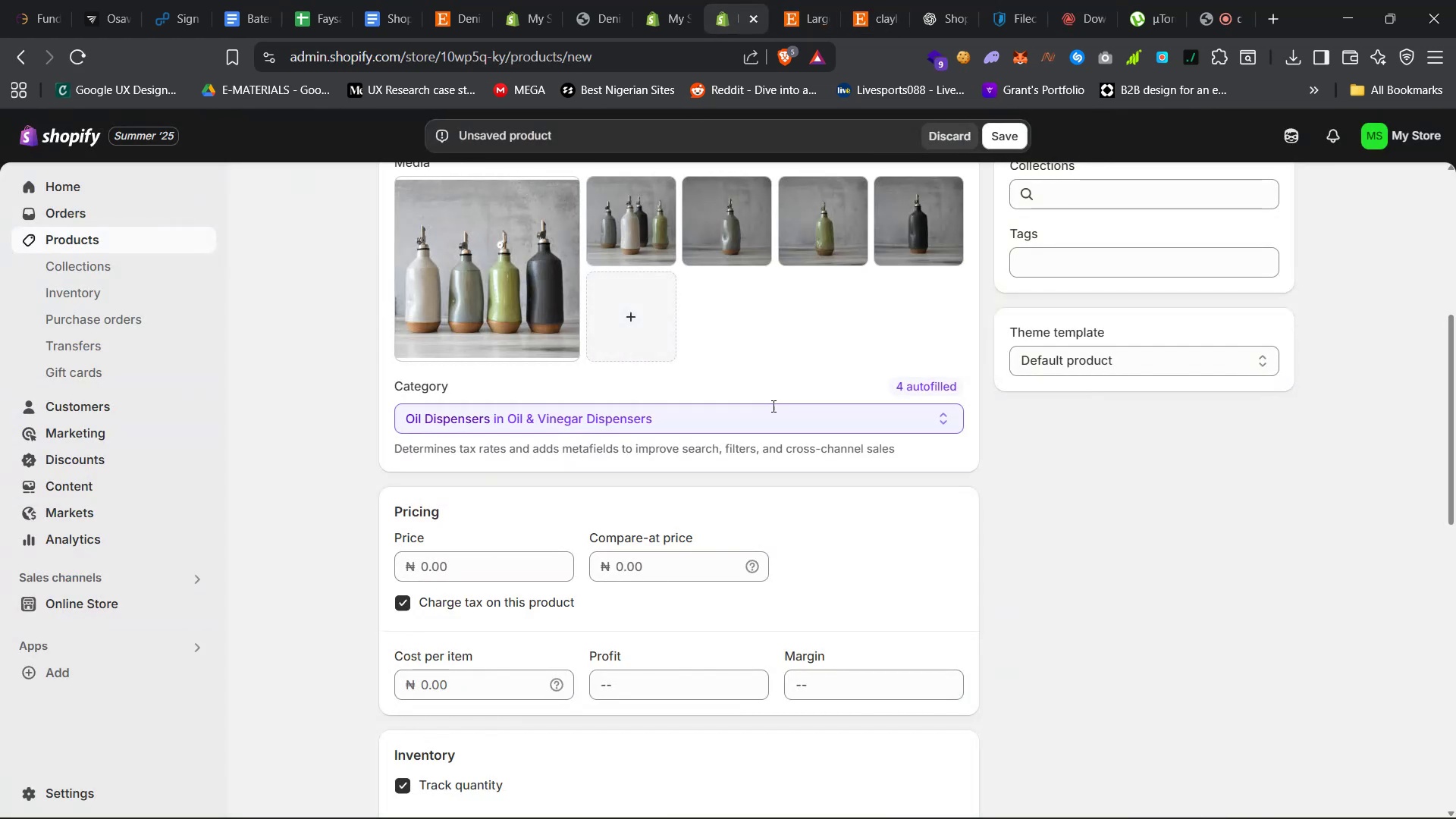 
scroll: coordinate [762, 500], scroll_direction: up, amount: 6.0
 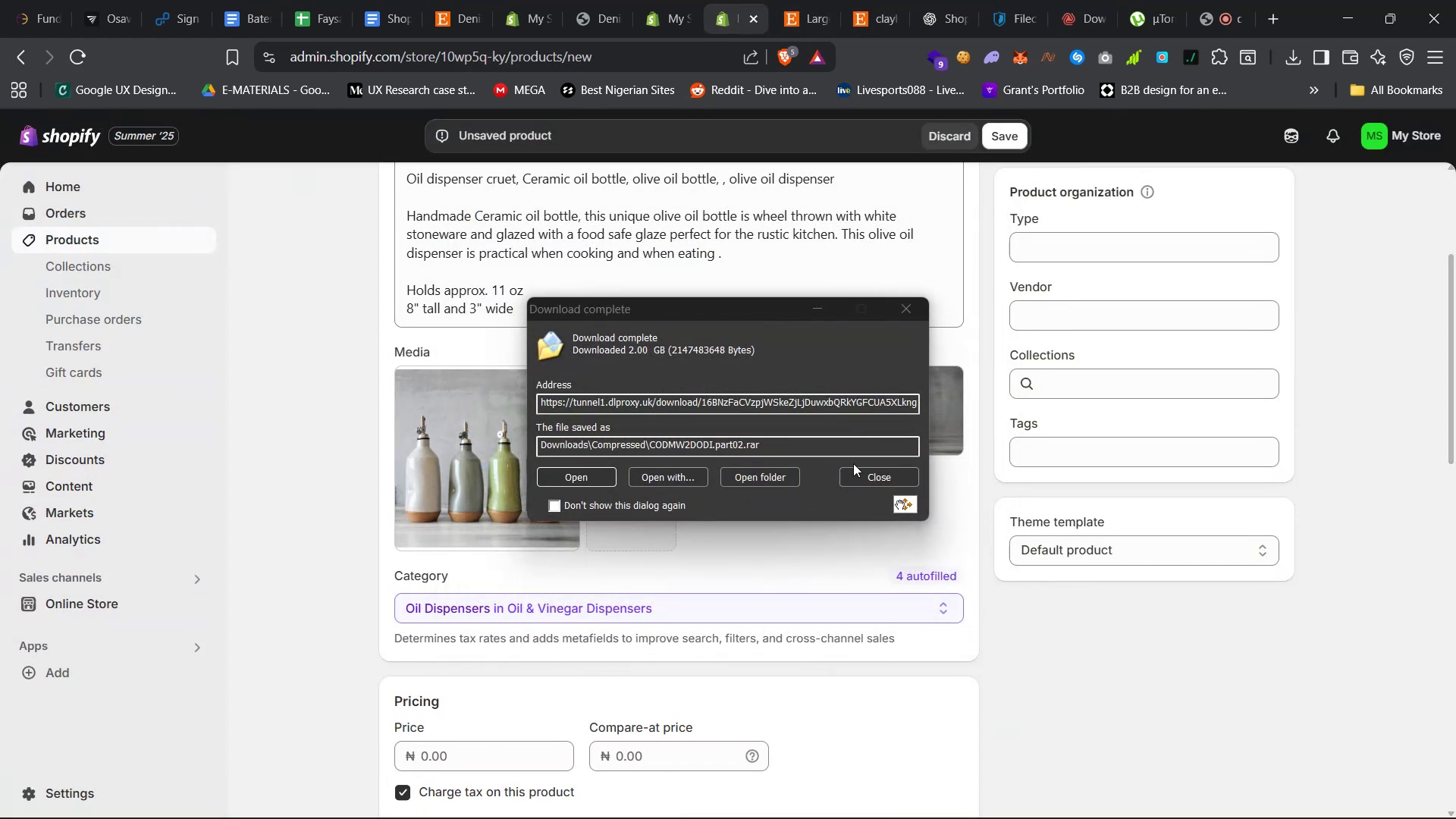 
left_click([850, 485])
 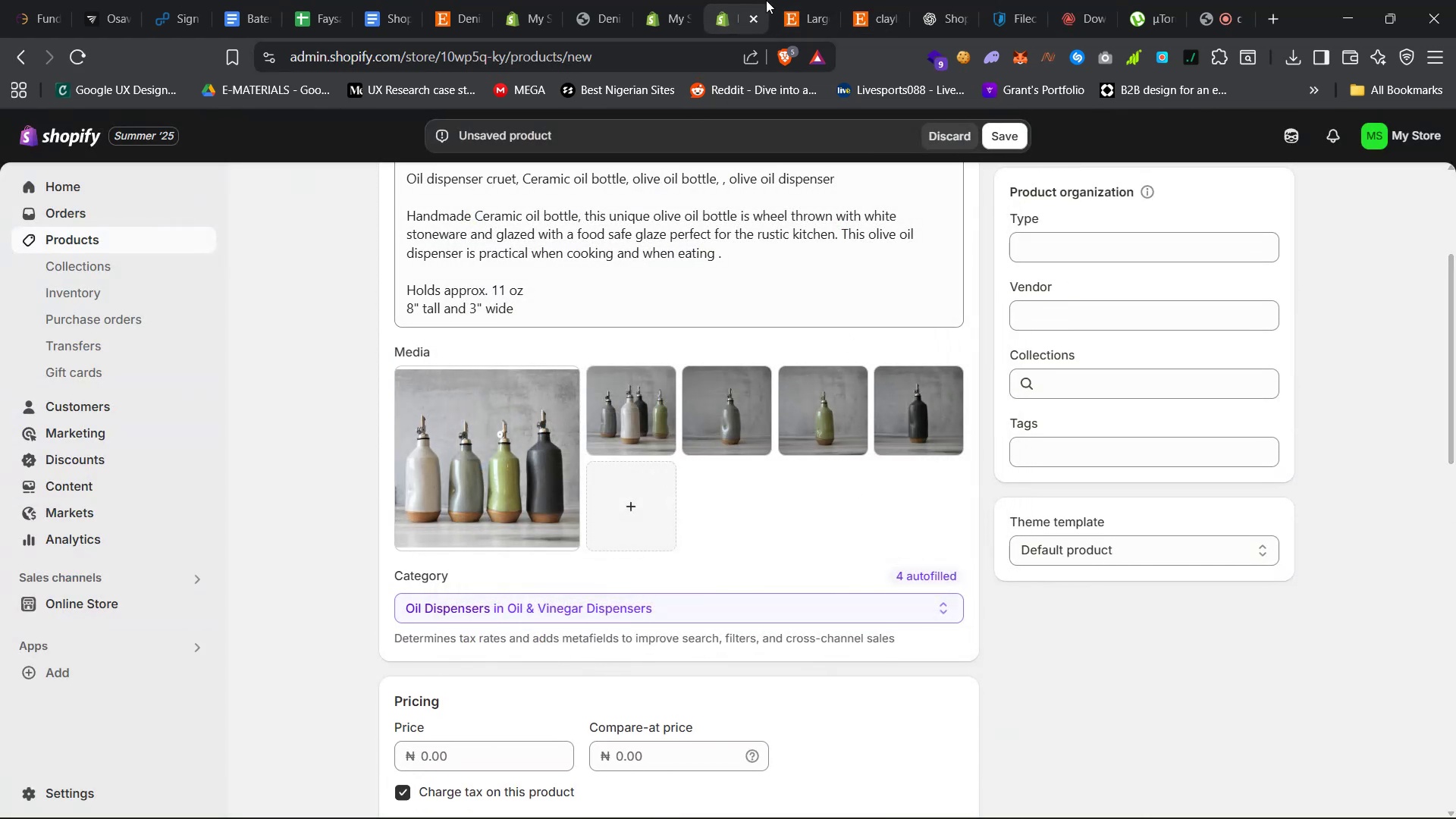 
left_click([789, 0])
 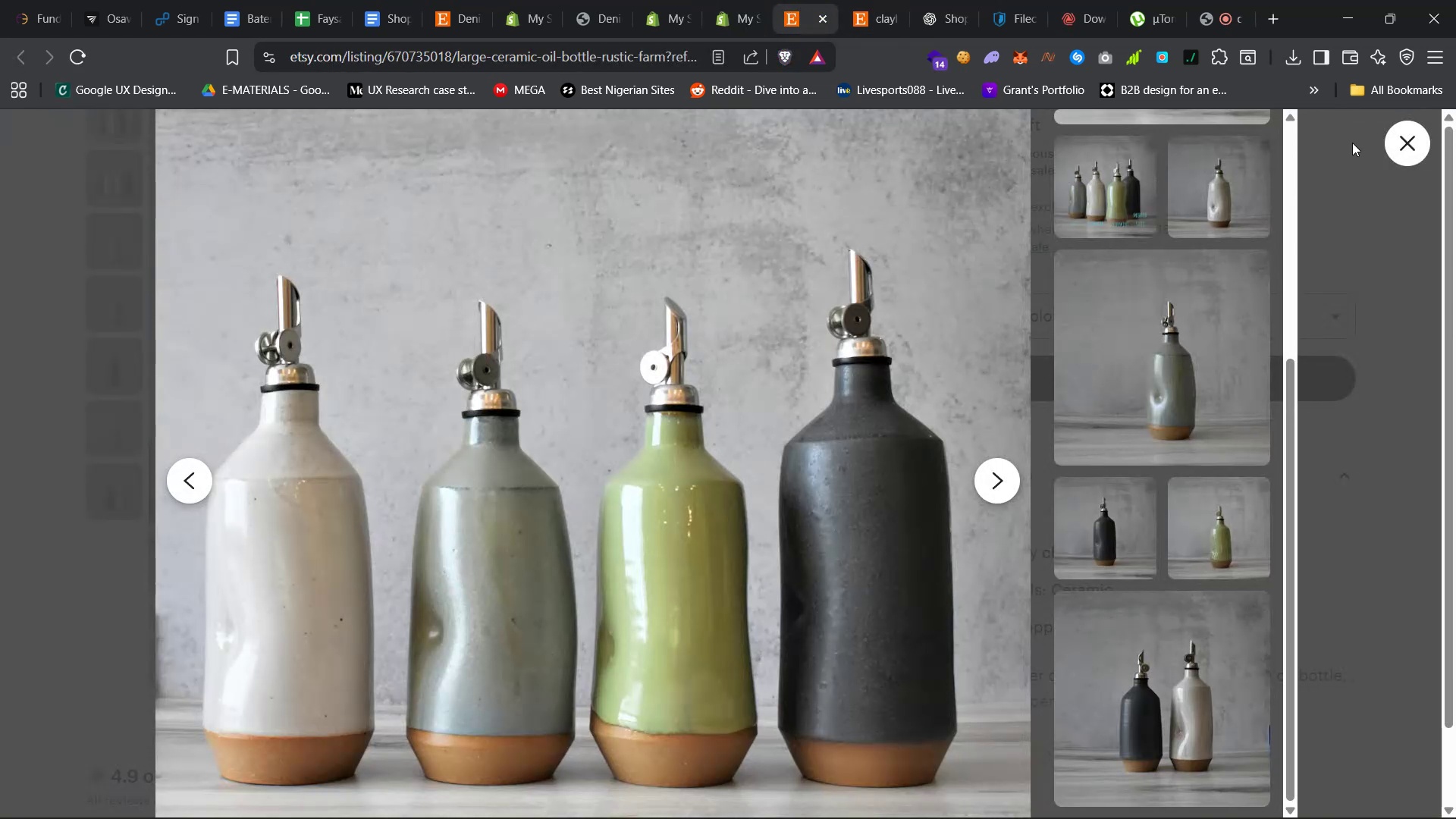 
left_click([1409, 140])
 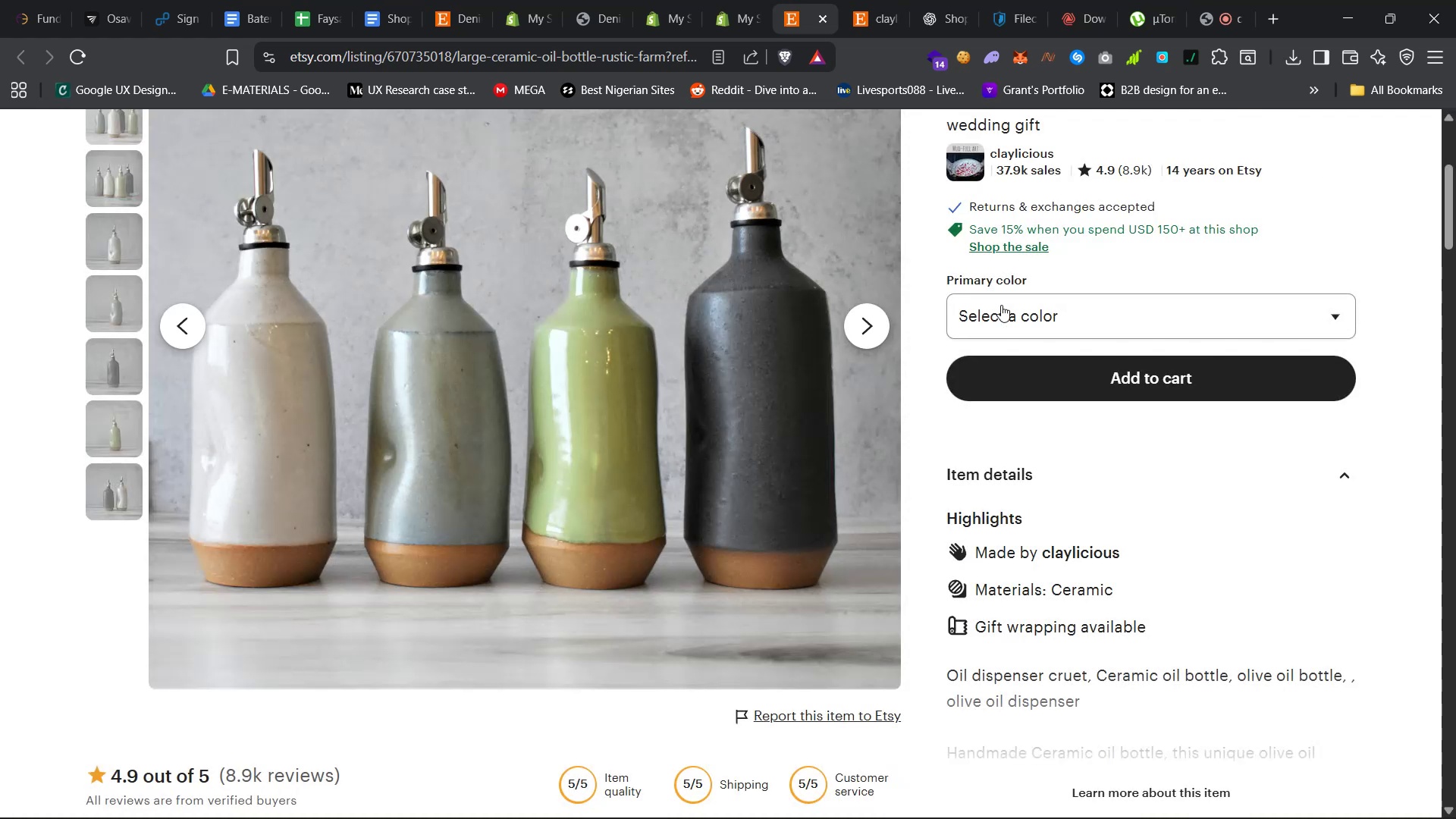 
scroll: coordinate [1014, 331], scroll_direction: up, amount: 16.0
 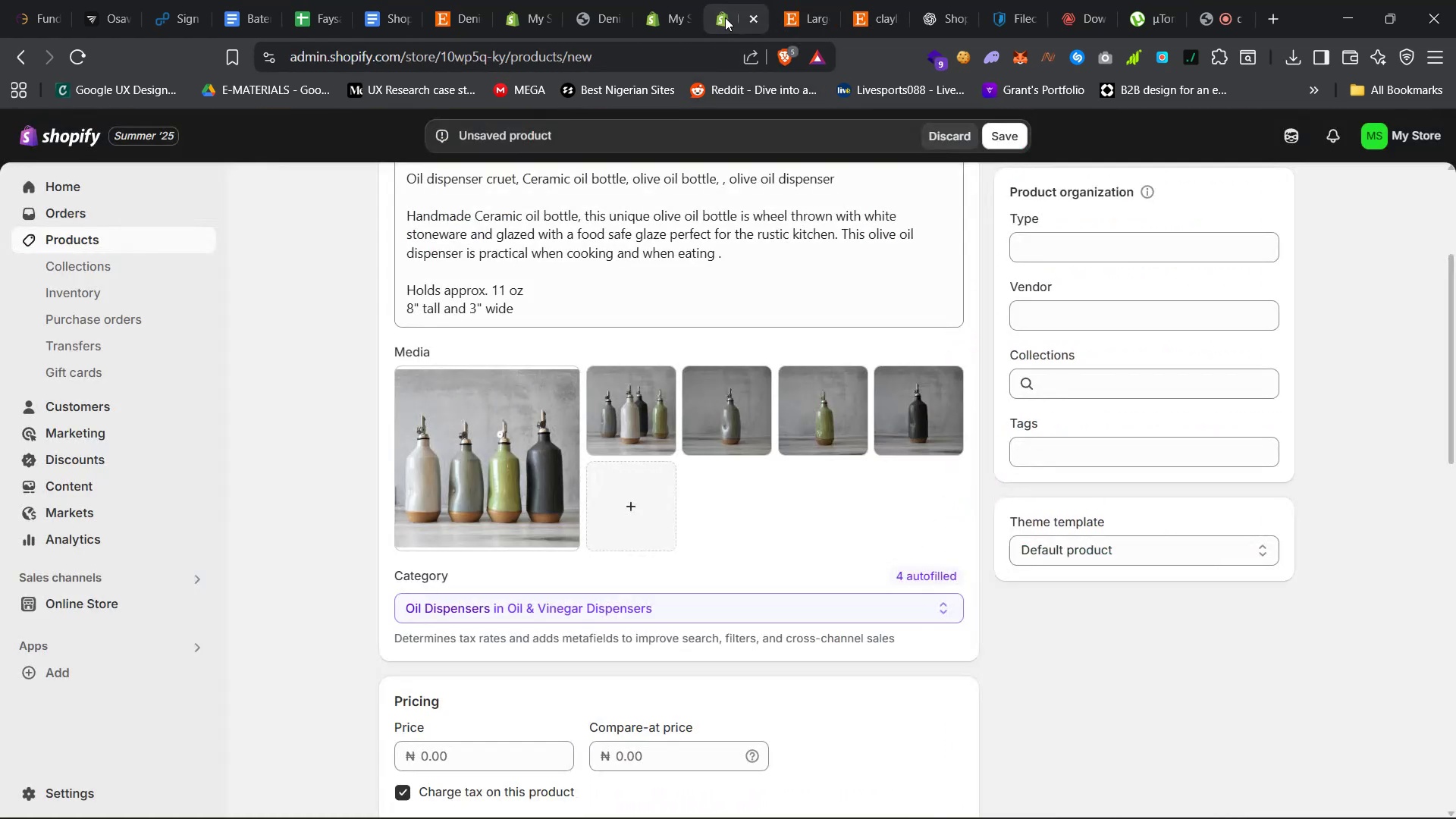 
scroll: coordinate [729, 682], scroll_direction: down, amount: 6.0
 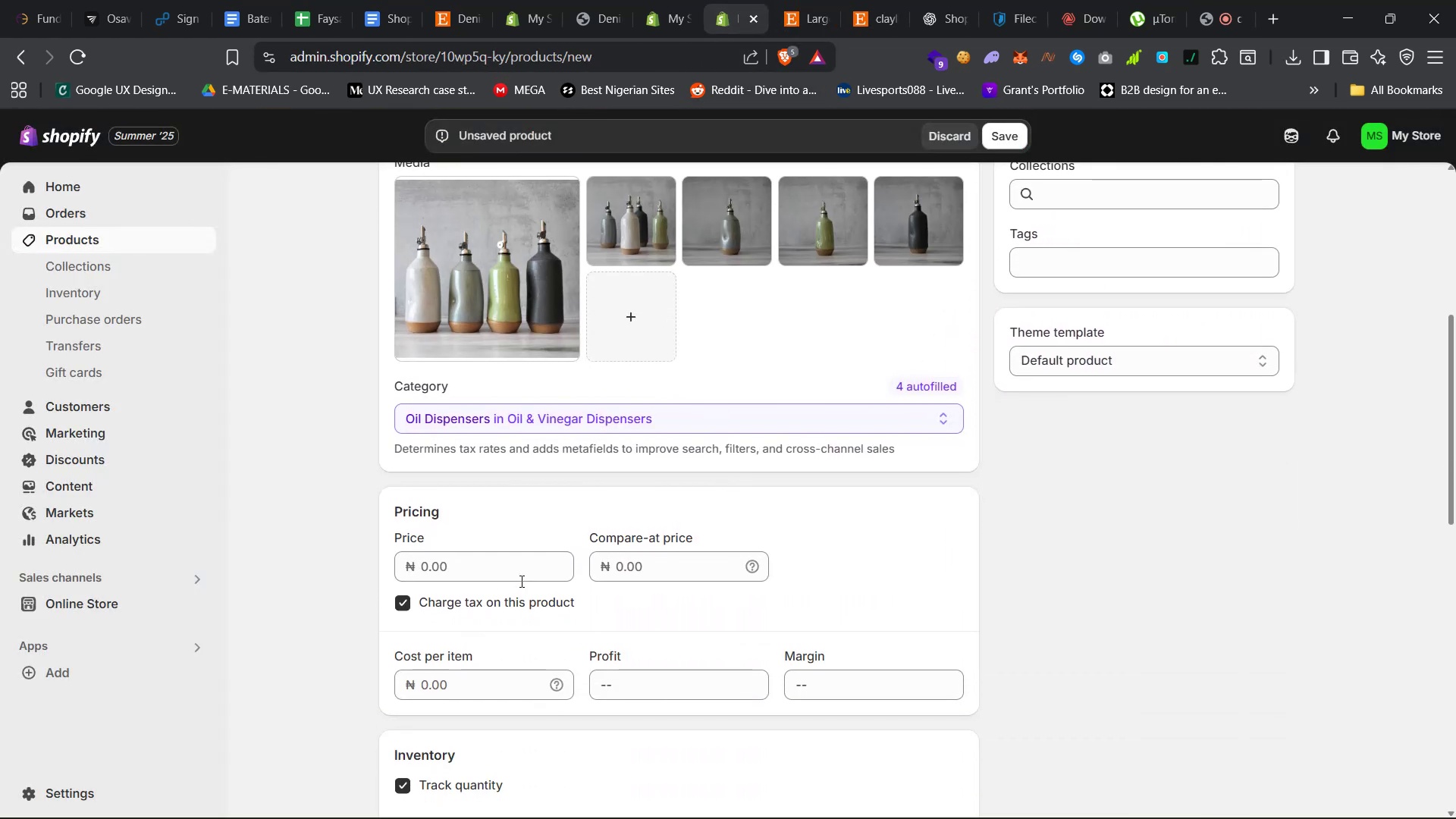 
left_click([513, 566])
 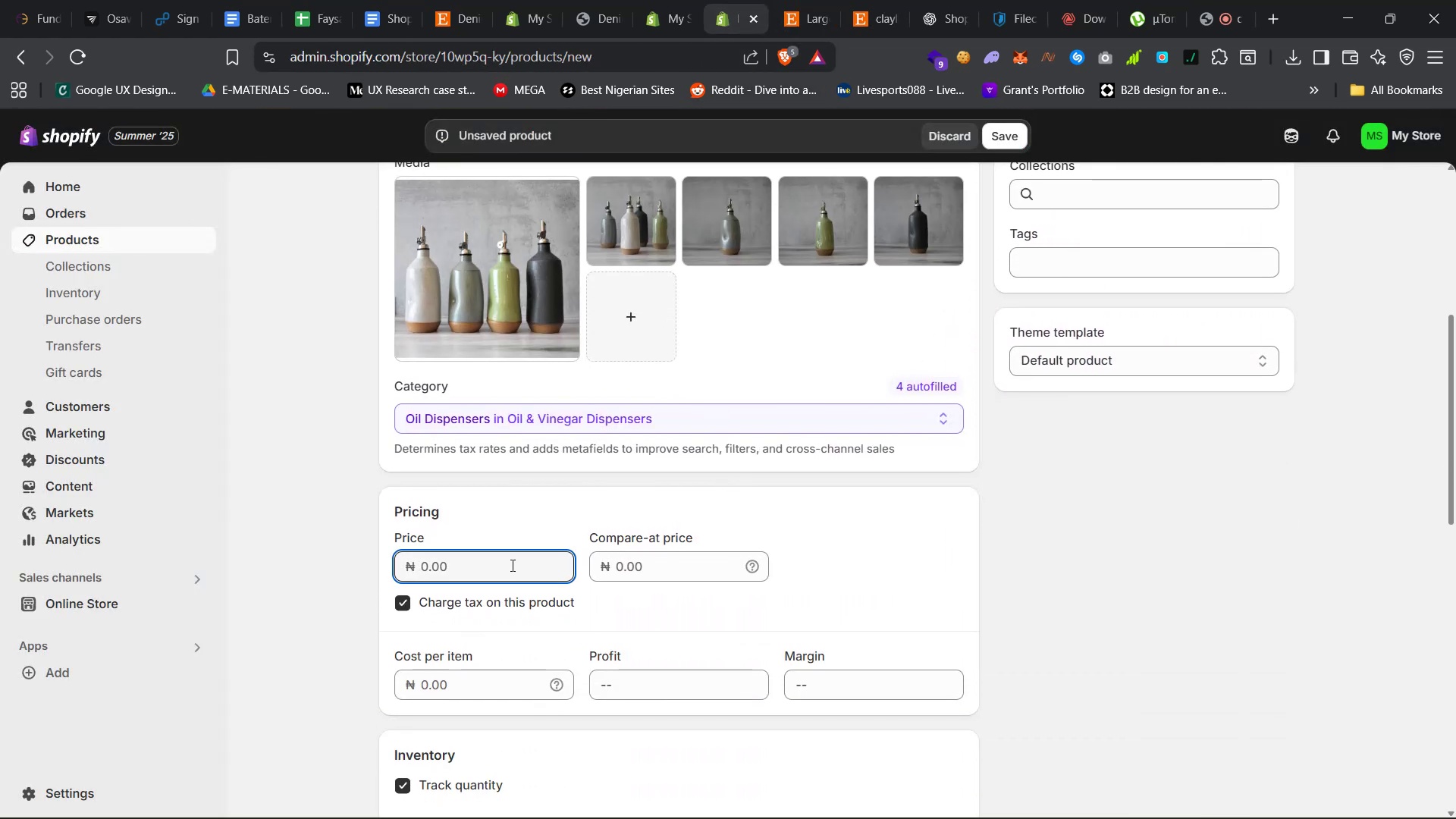 
type(93000)
 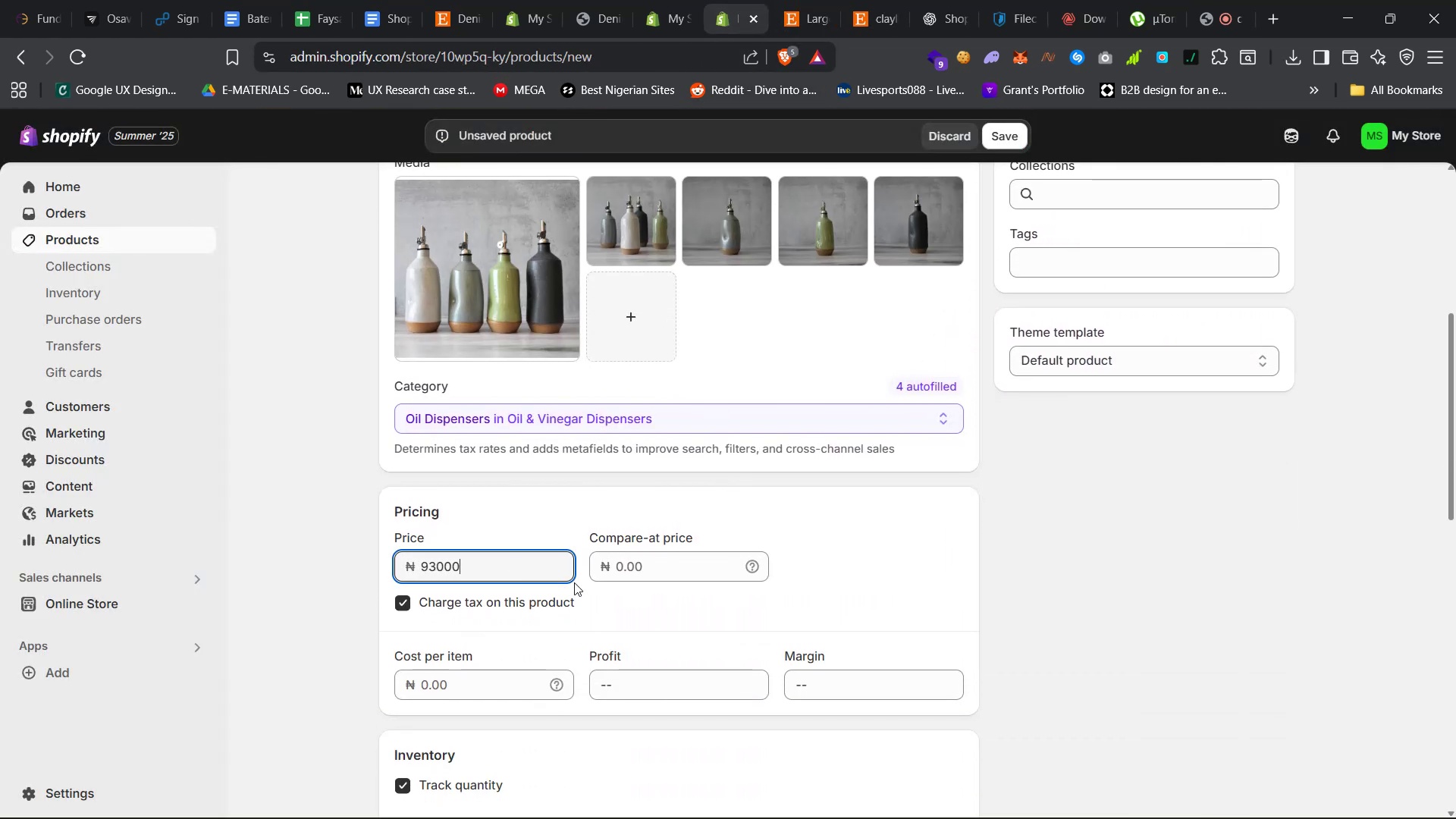 
left_click([629, 576])
 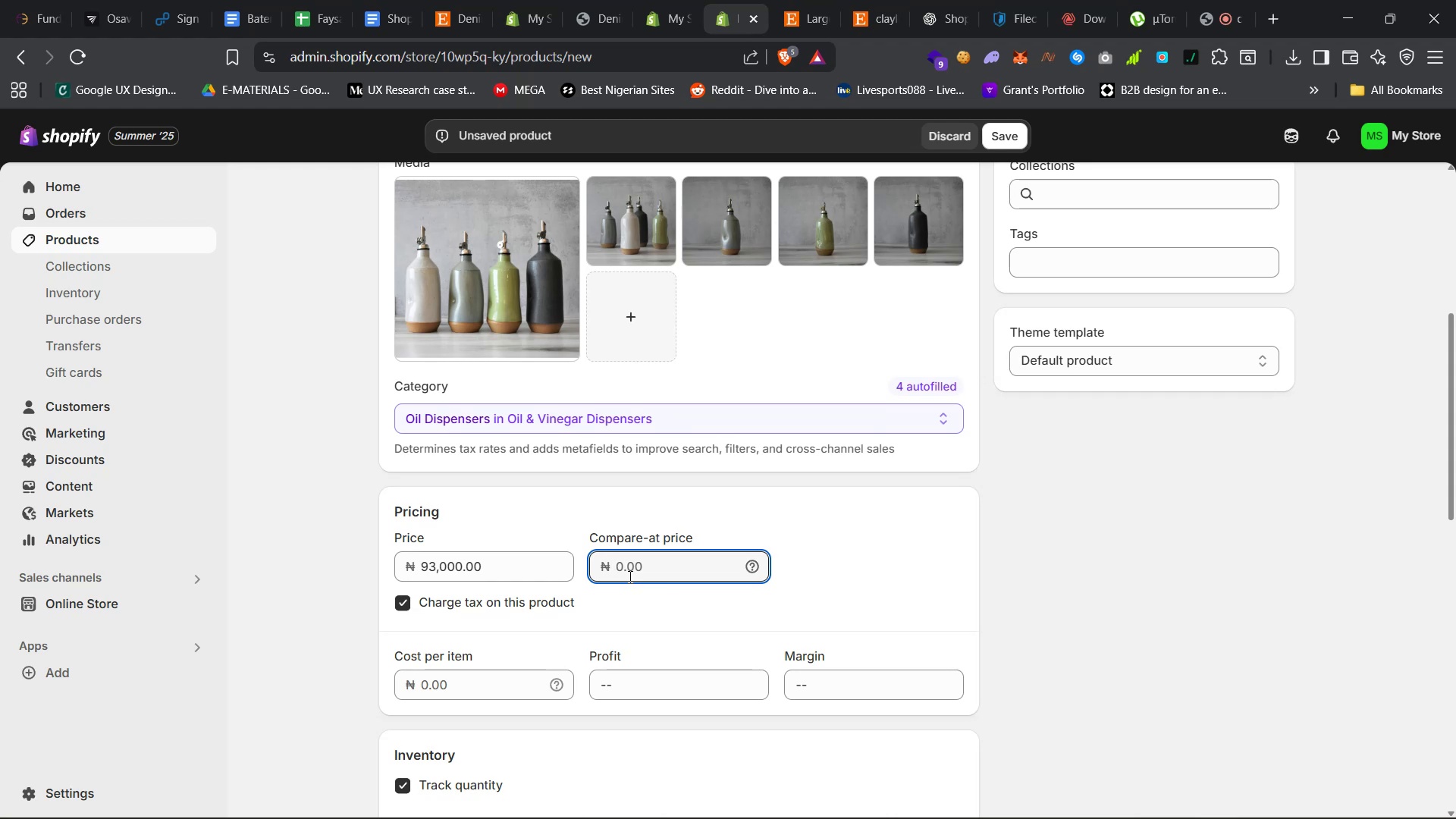 
type(100000)
 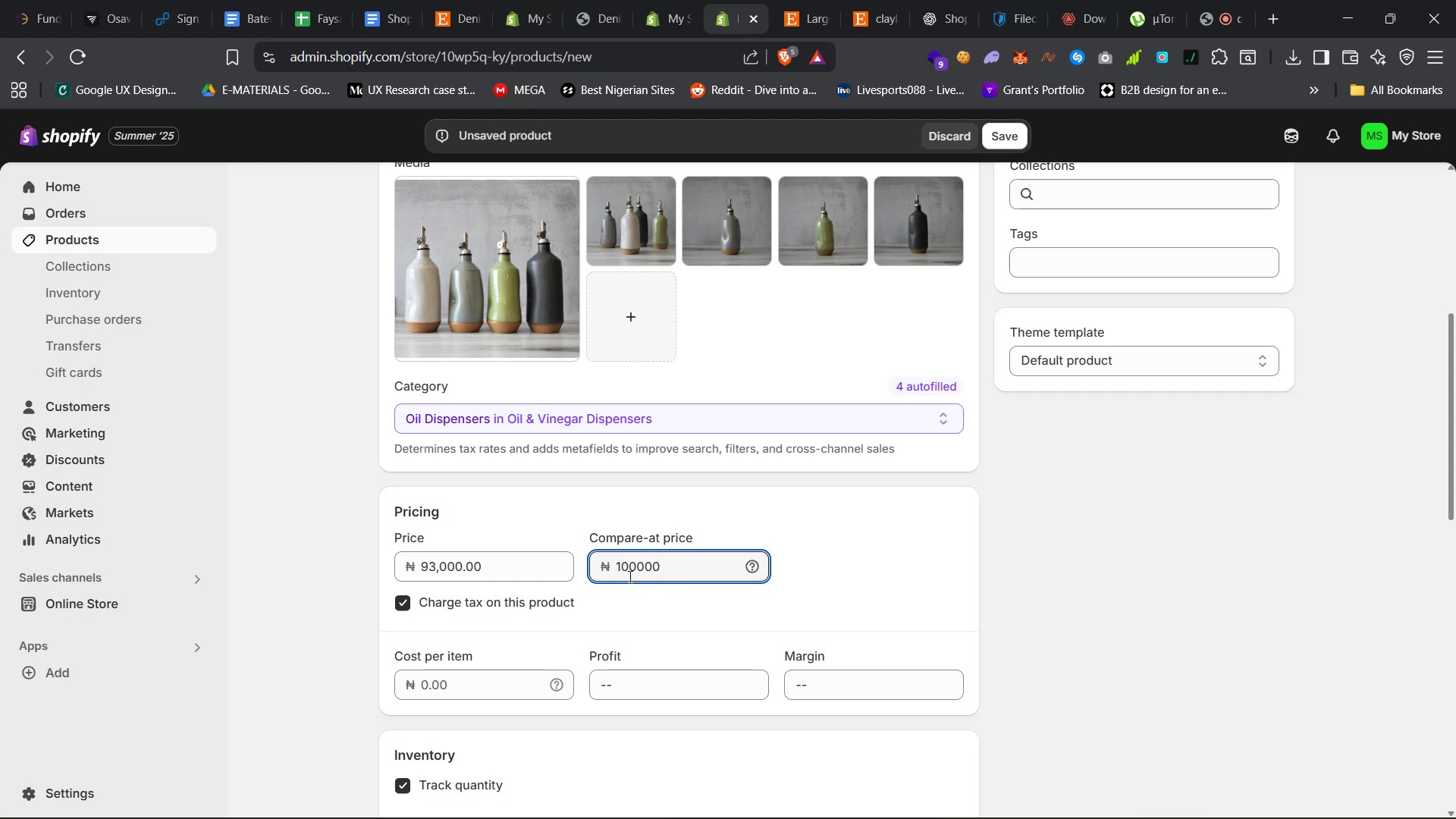 
scroll: coordinate [602, 556], scroll_direction: down, amount: 18.0
 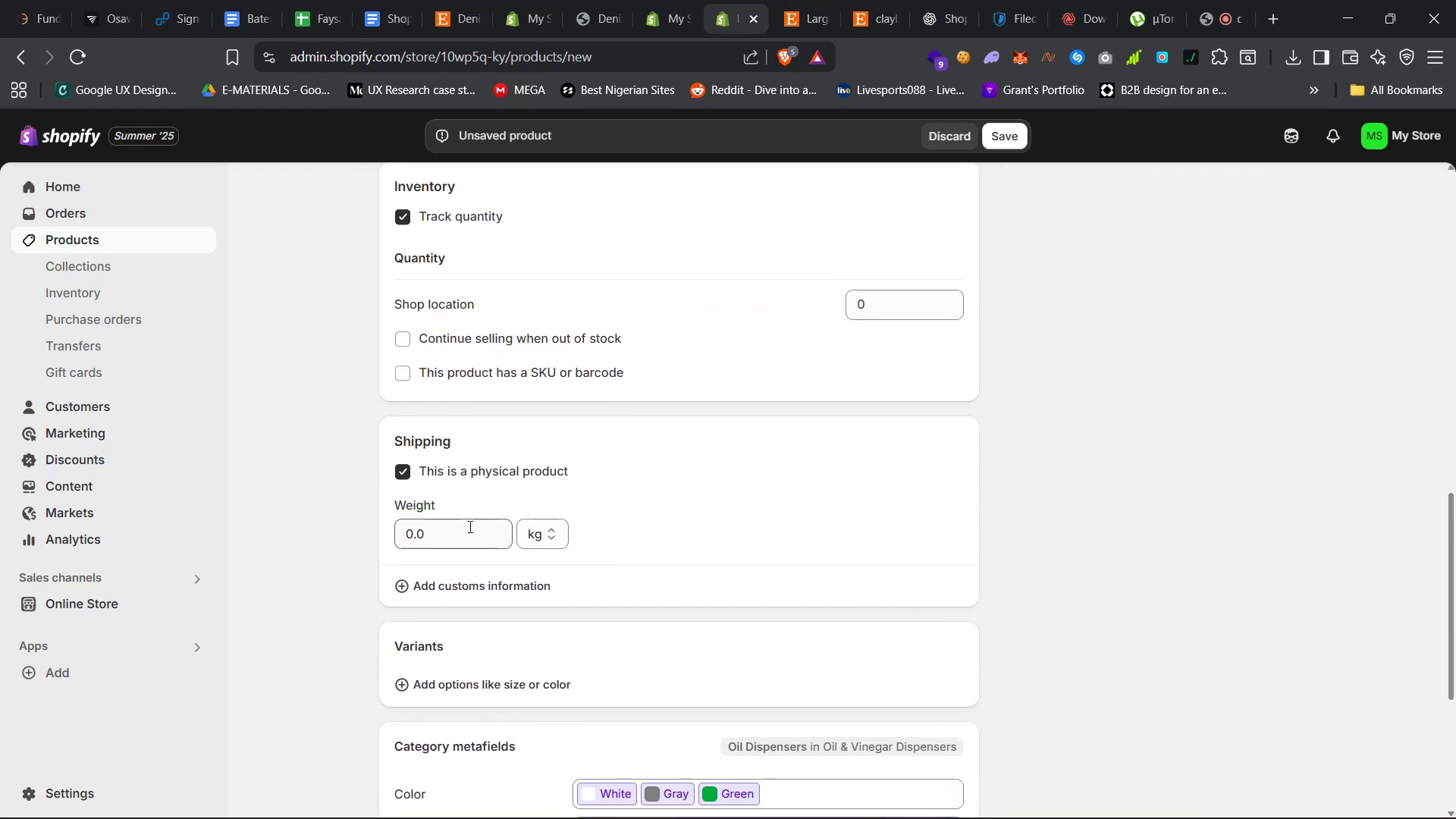 
double_click([468, 528])
 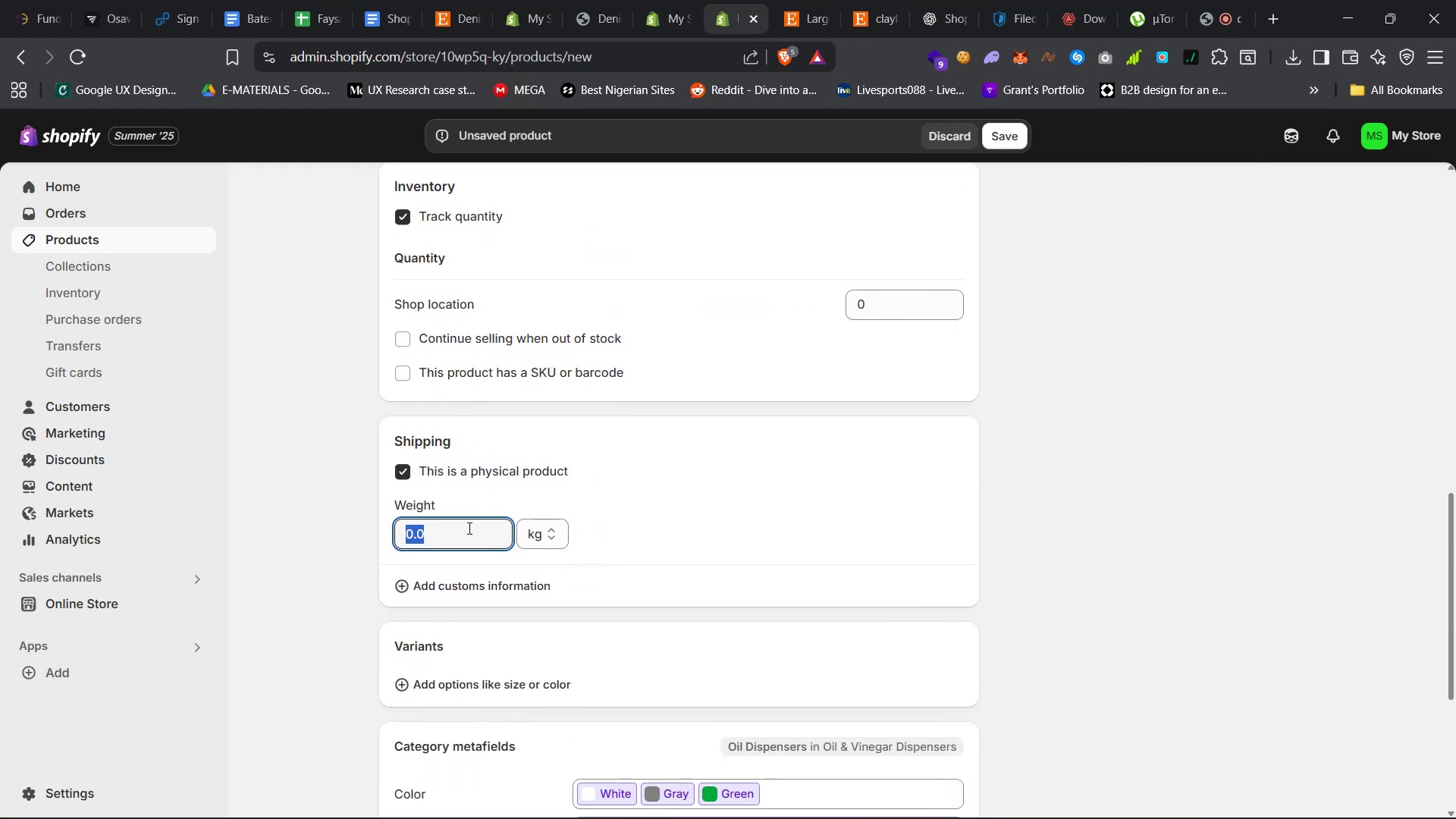 
key(0)
 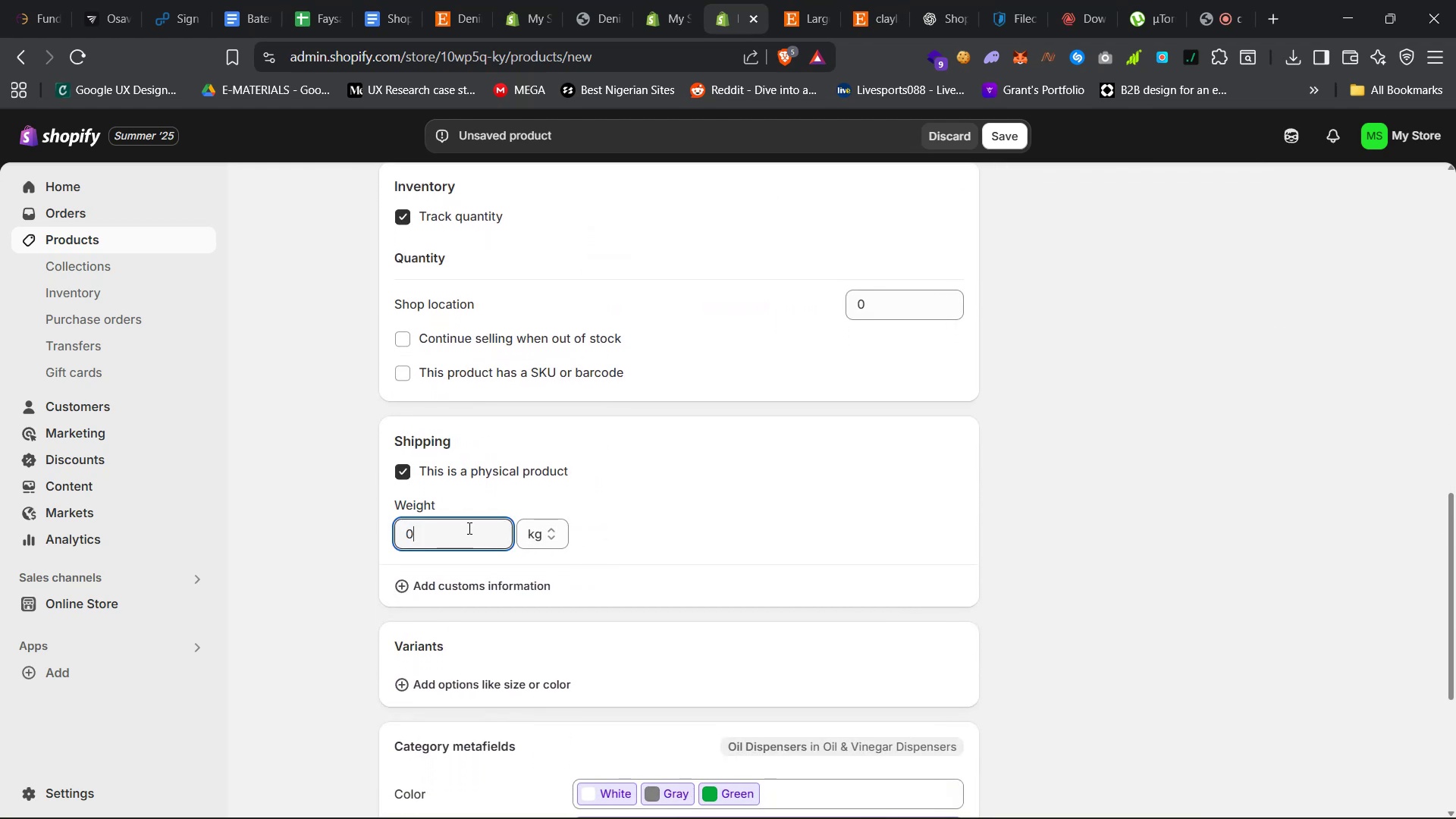 
key(Period)
 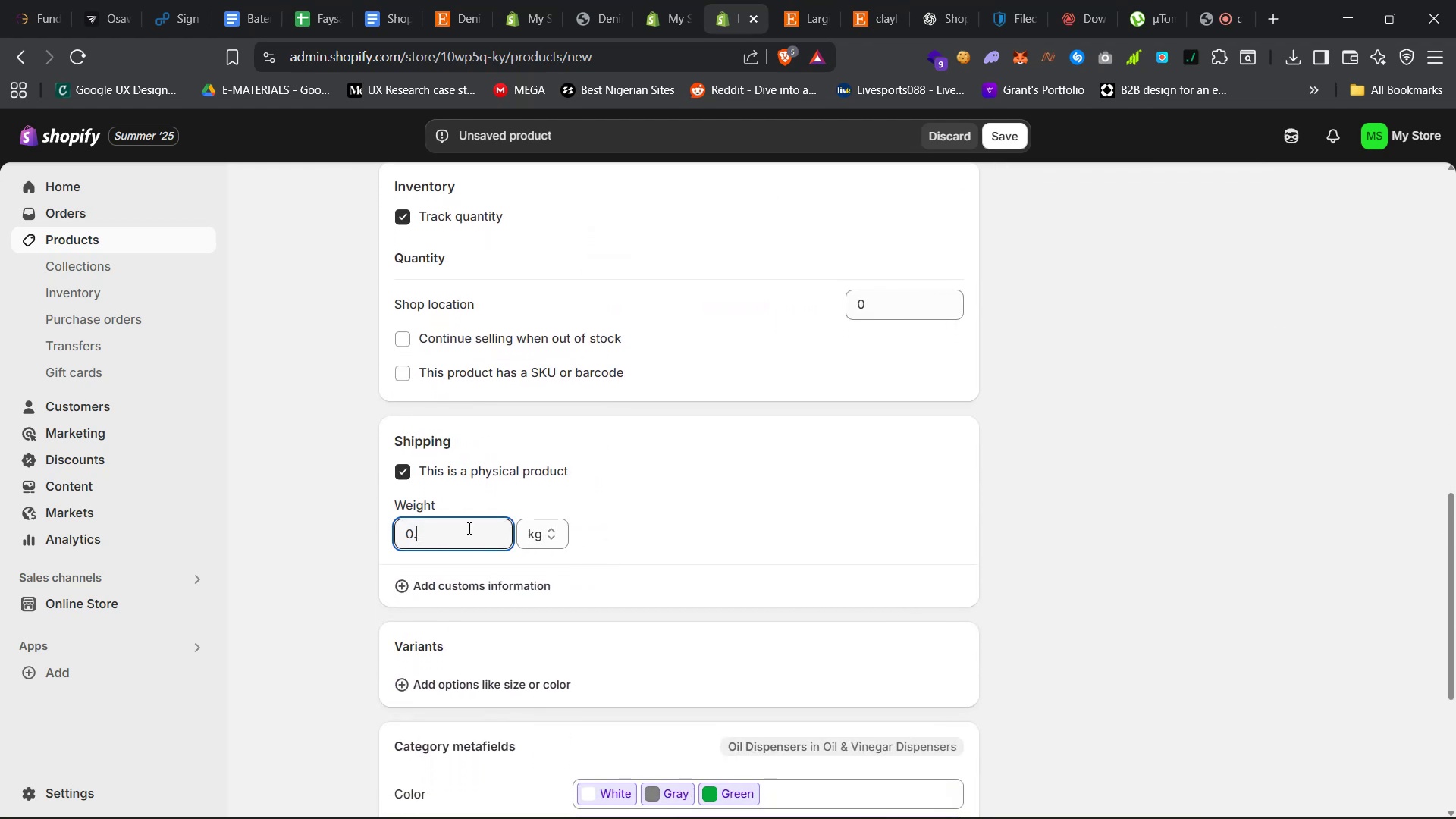 
key(Period)
 